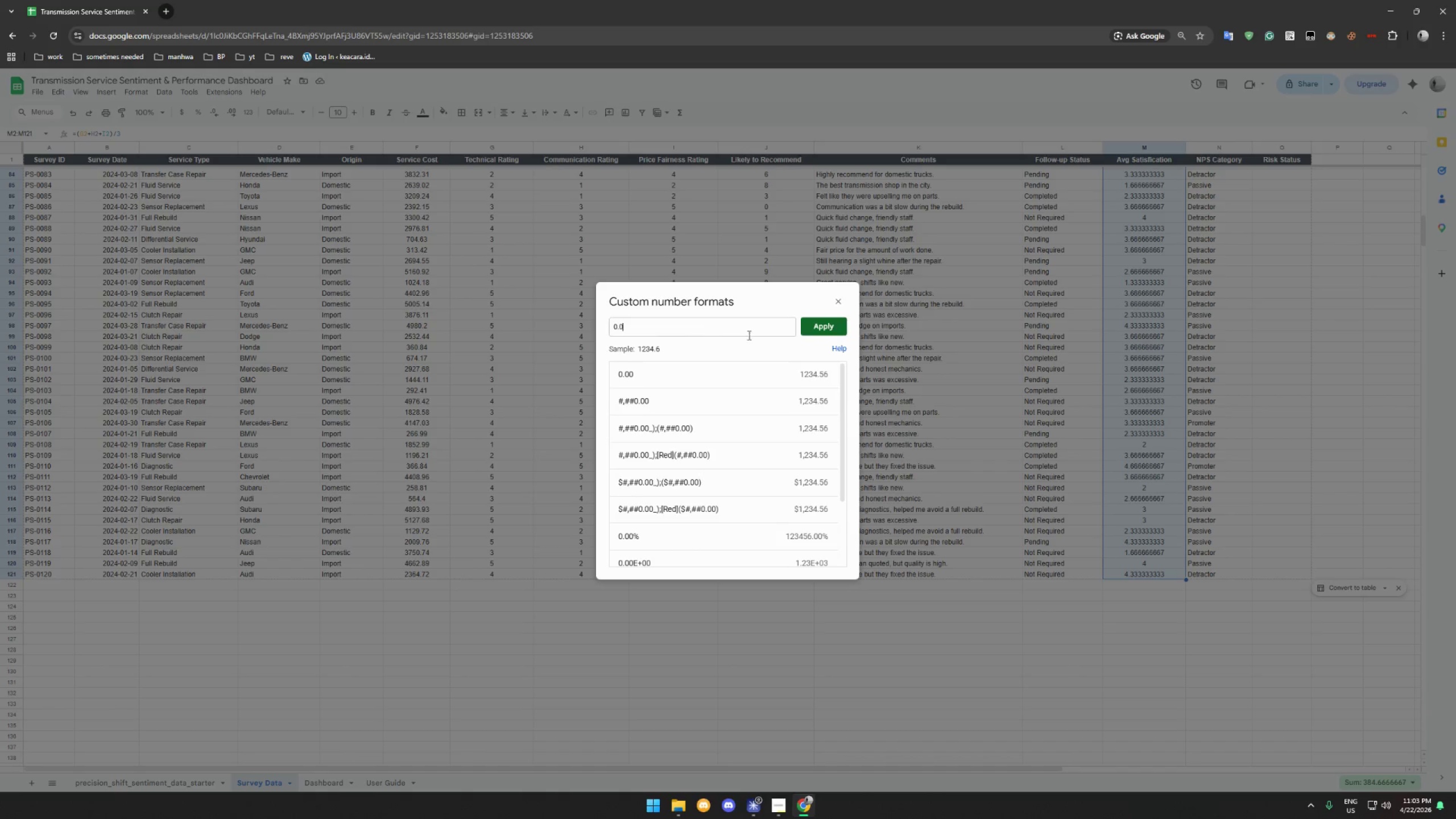 
mouse_move([794, 338])
 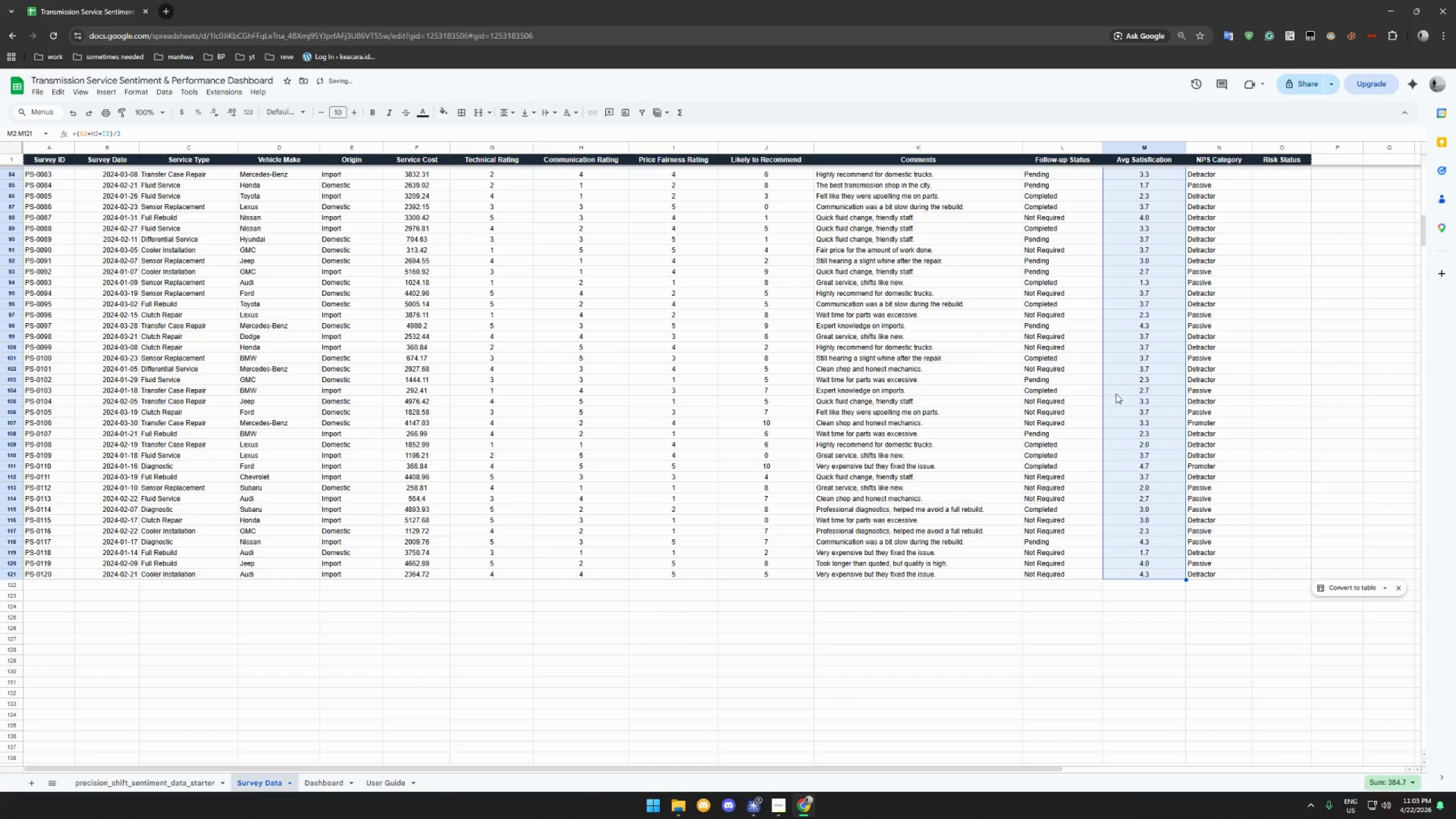 
scroll: coordinate [1110, 388], scroll_direction: up, amount: 53.0
 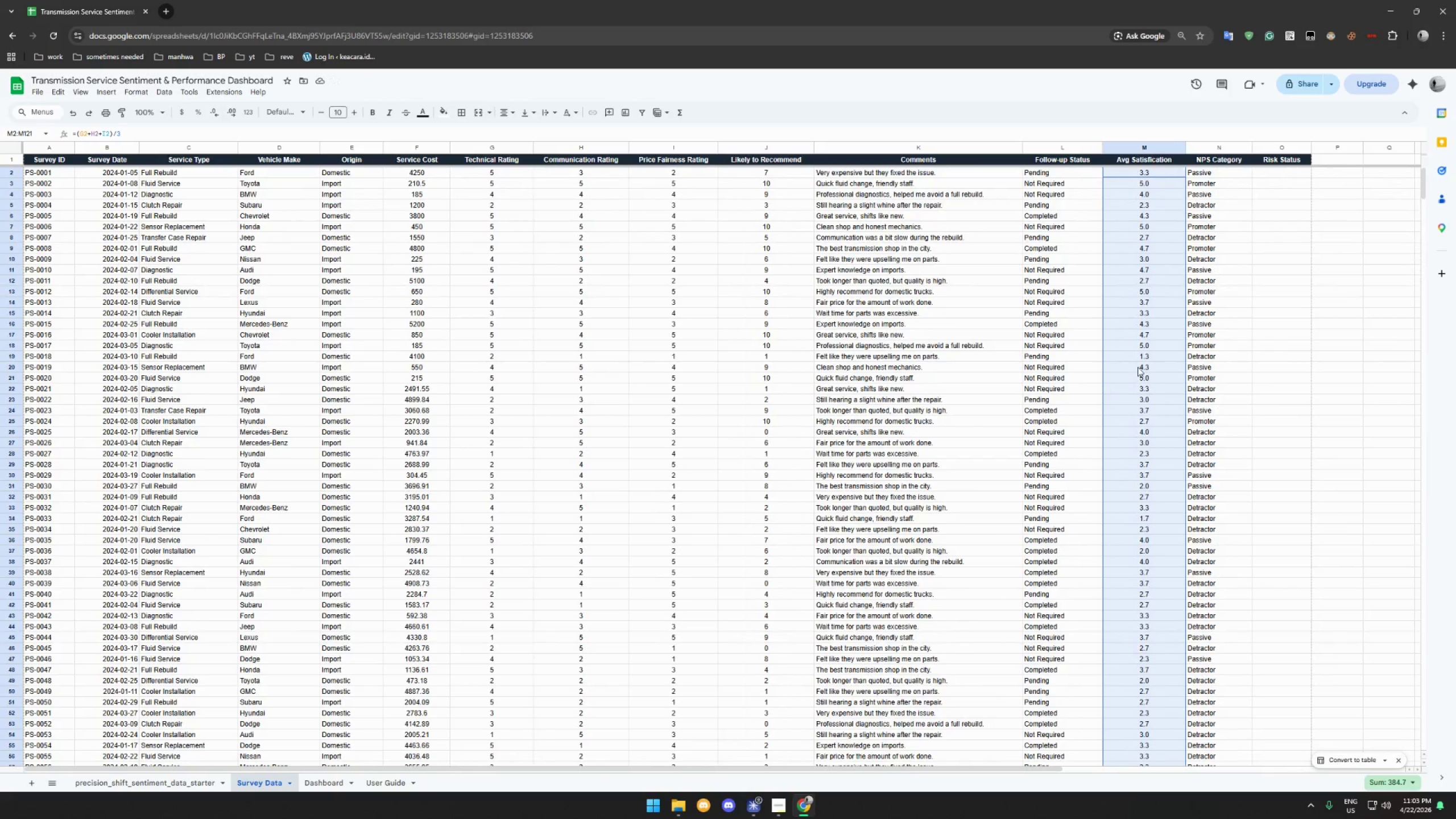 
left_click([1138, 366])
 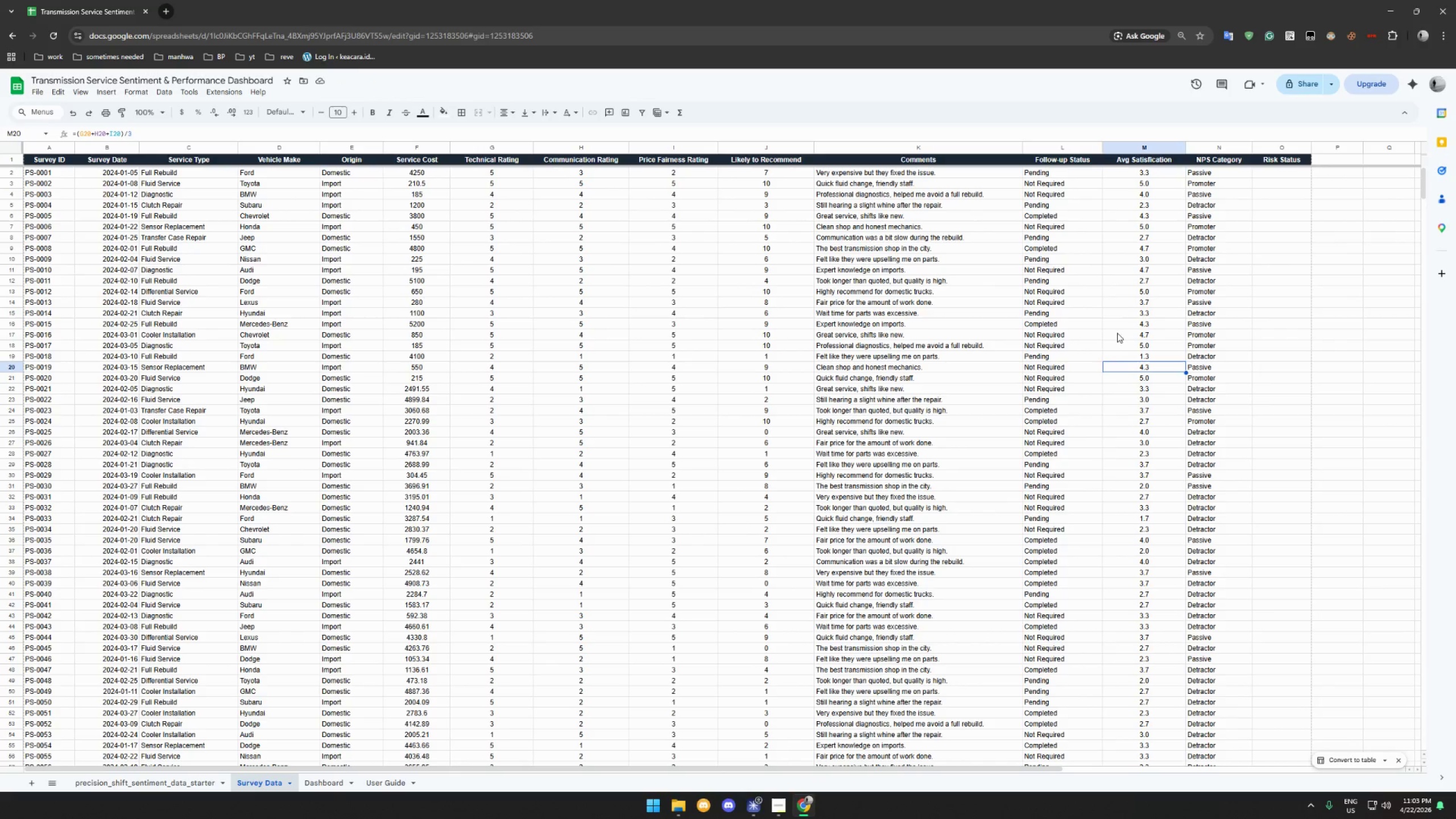 
scroll: coordinate [1211, 342], scroll_direction: up, amount: 6.0
 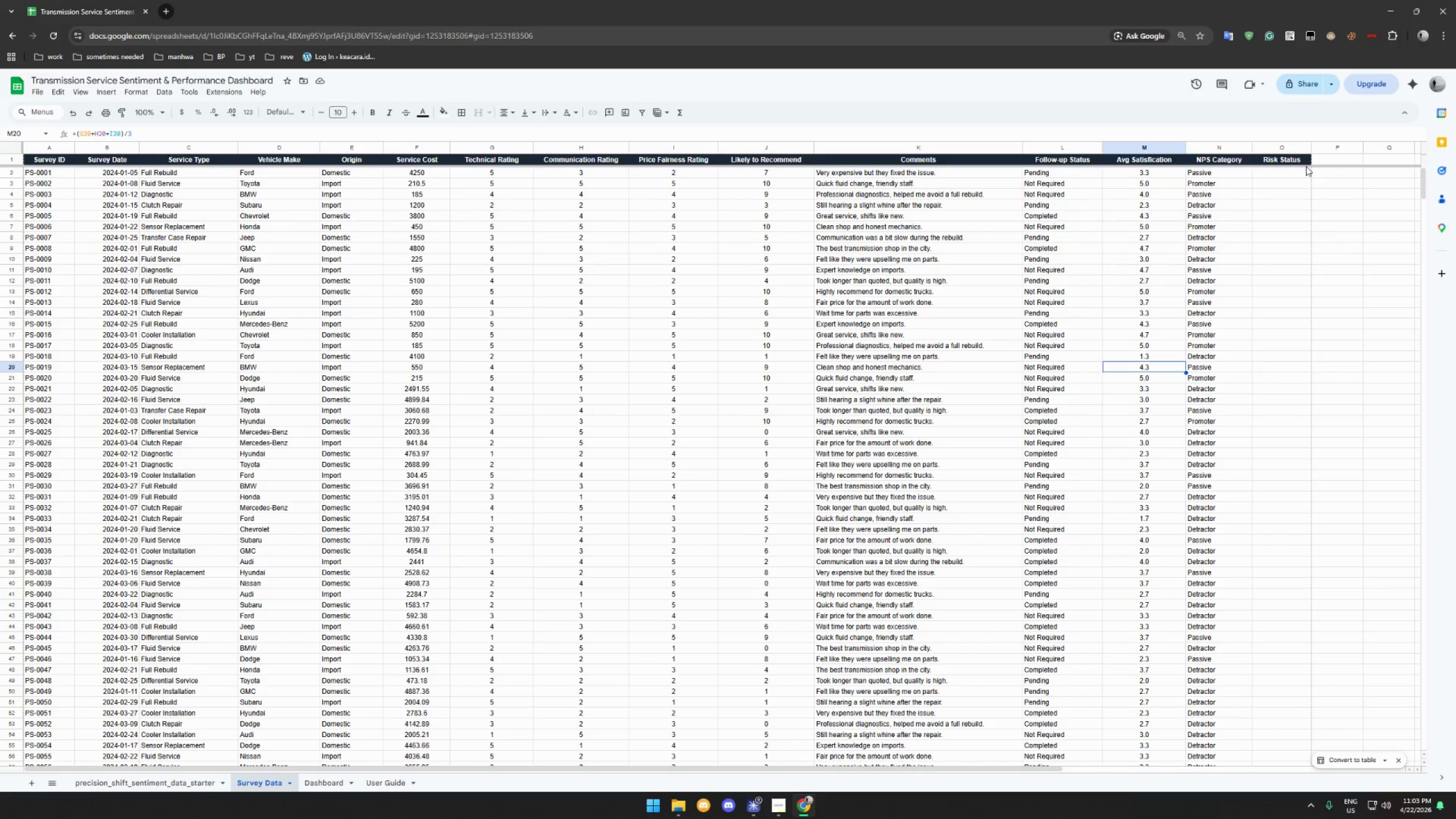 
left_click([1285, 169])
 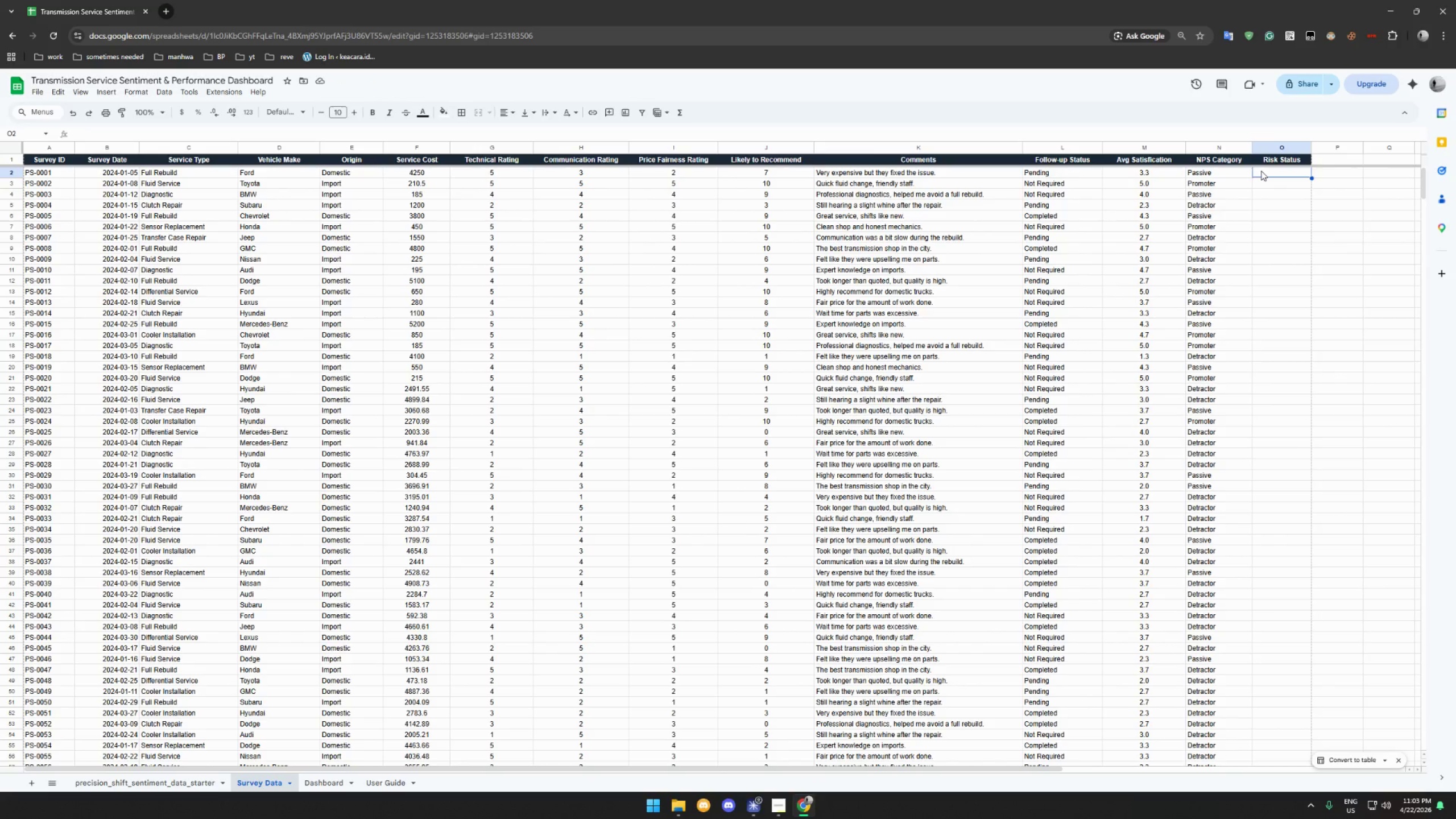 
wait(9.48)
 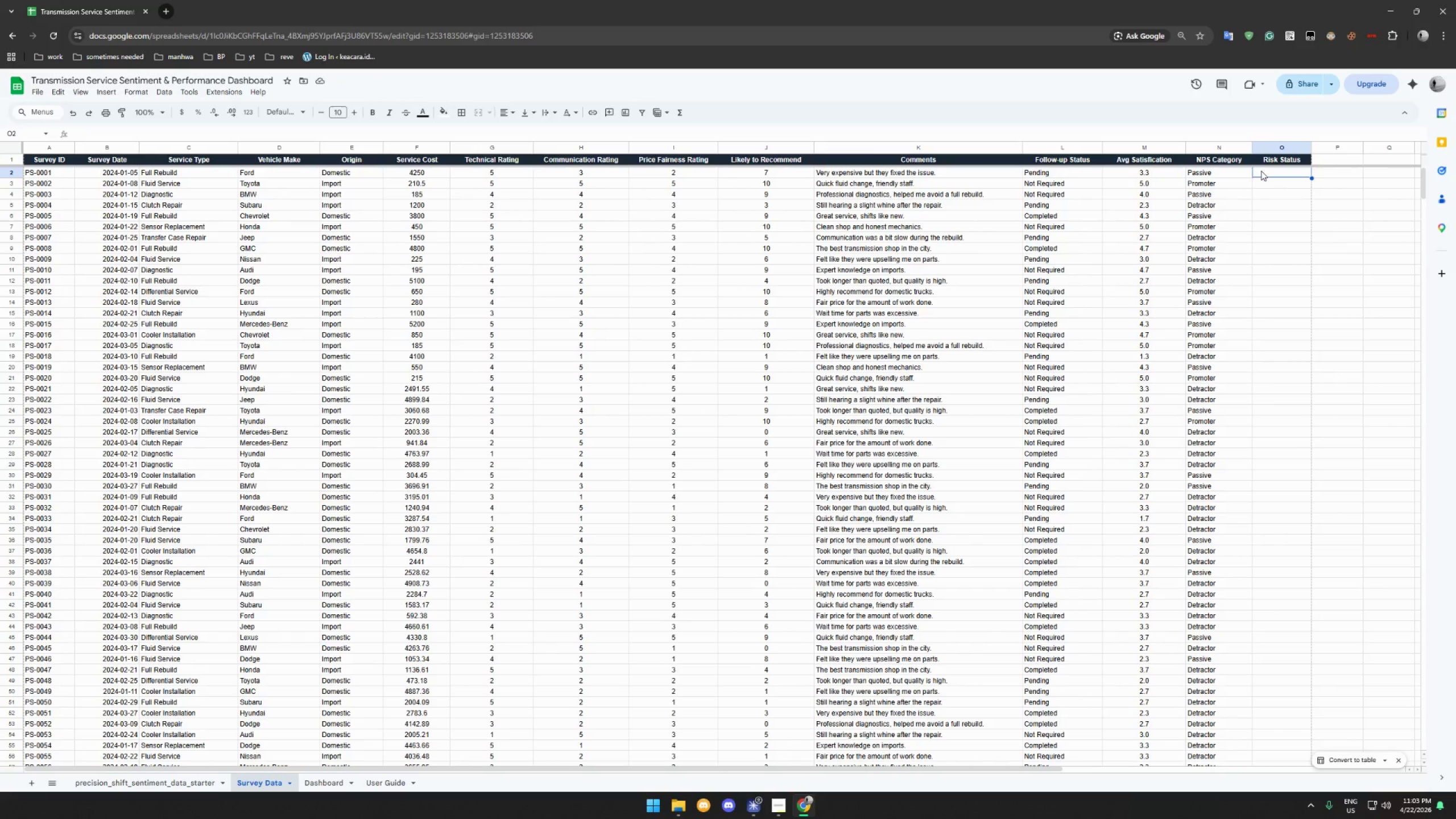 
key(Equal)
 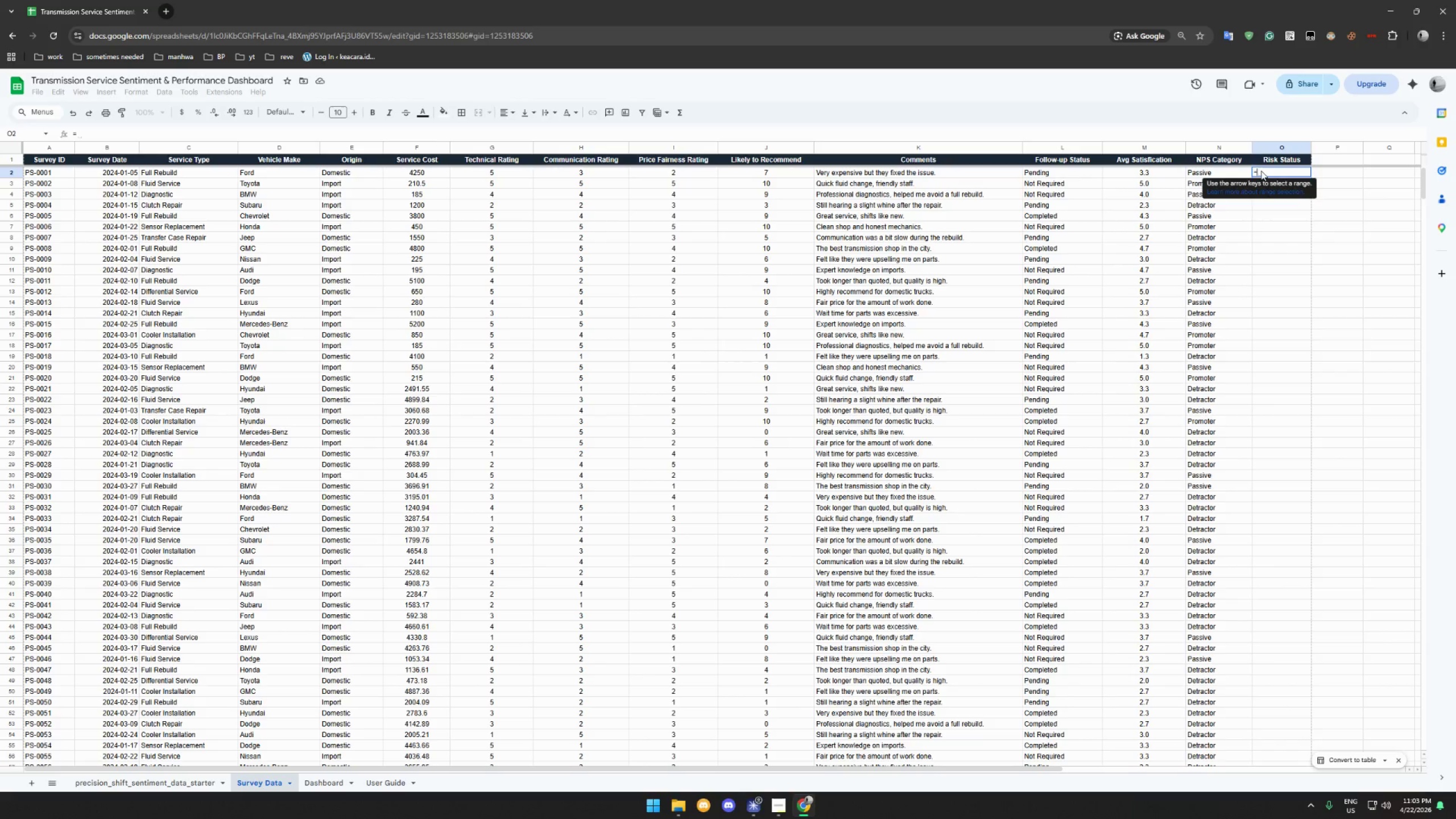 
type(if(and(g2+h2+i2+)
key(Backspace)
type()/3<3,f2>=MEDIAN)
 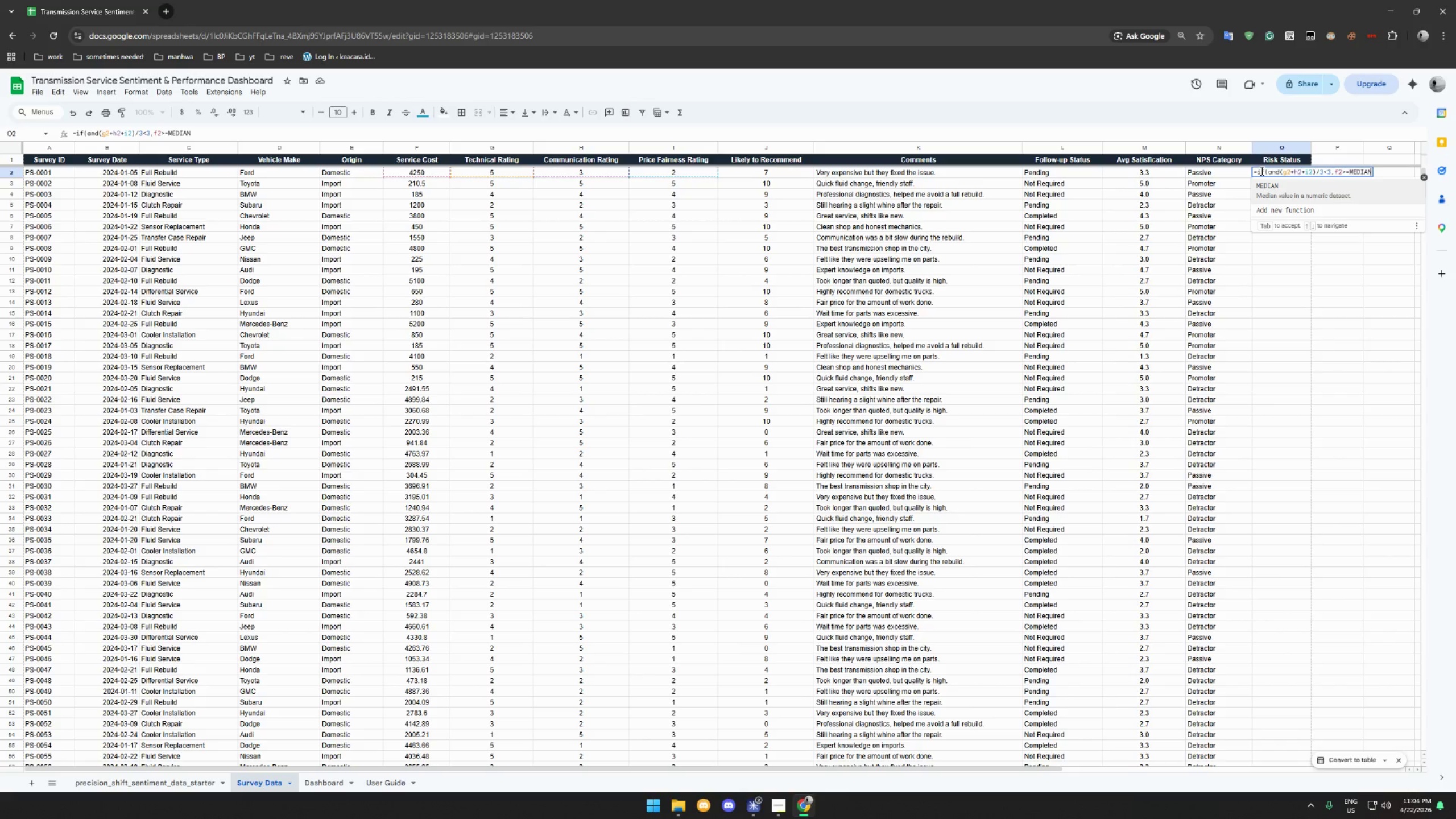 
type((&)
key(Backspace)
type($f$2:f)
key(Backspace)
type($f$121)),"AT-RISK","OK"))
 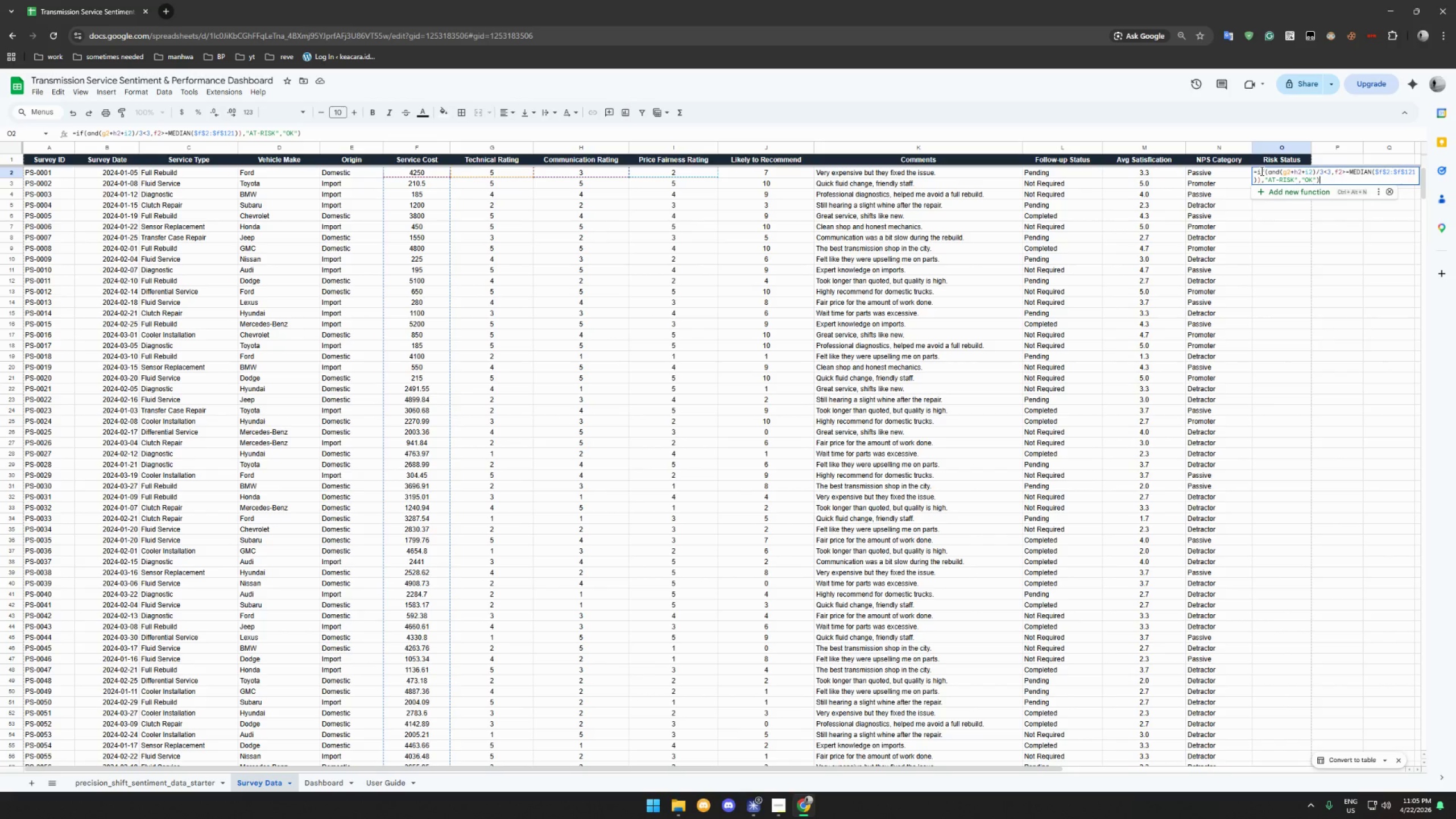 
key(Enter)
 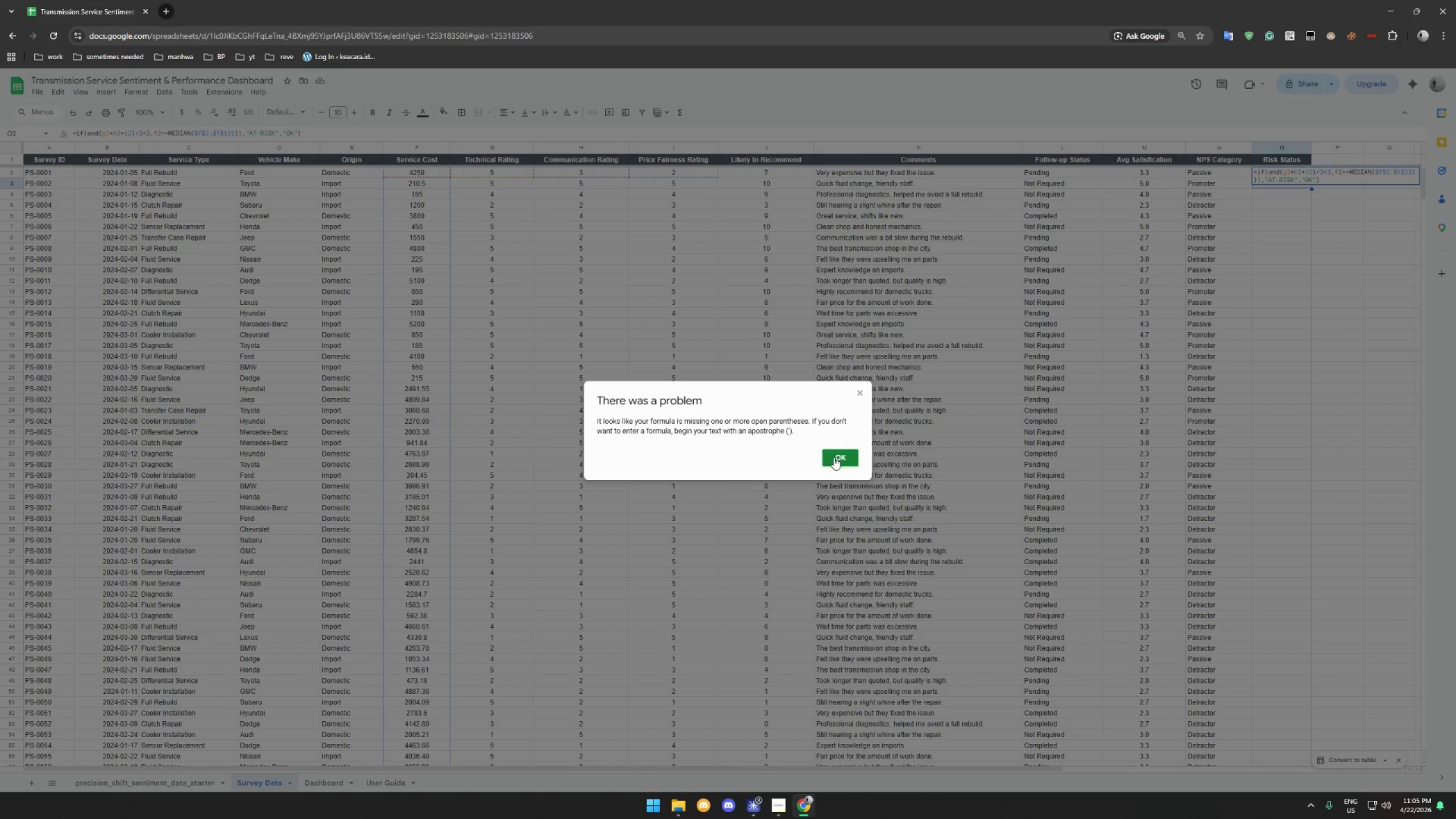 
left_click([841, 458])
 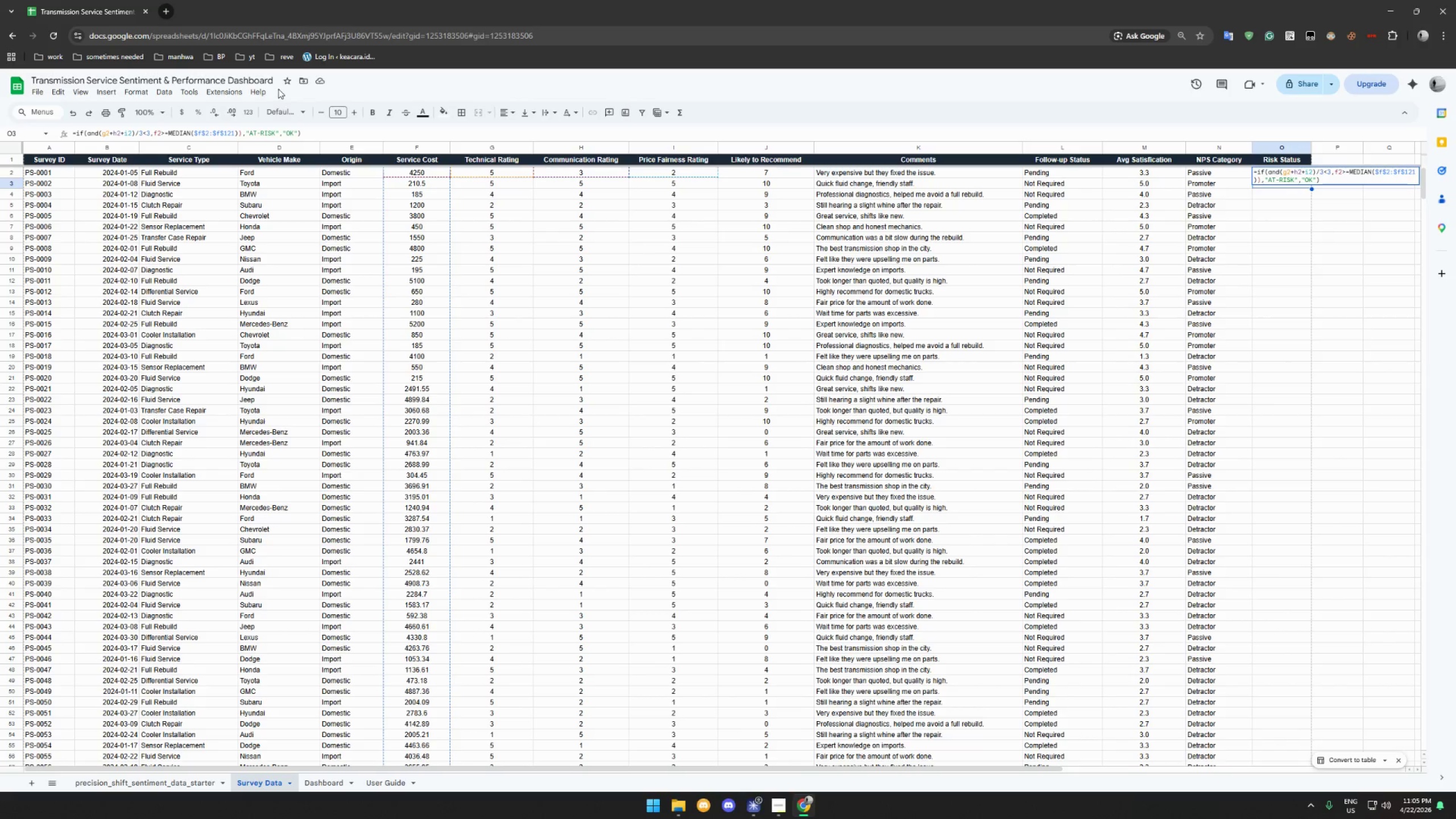 
wait(38.78)
 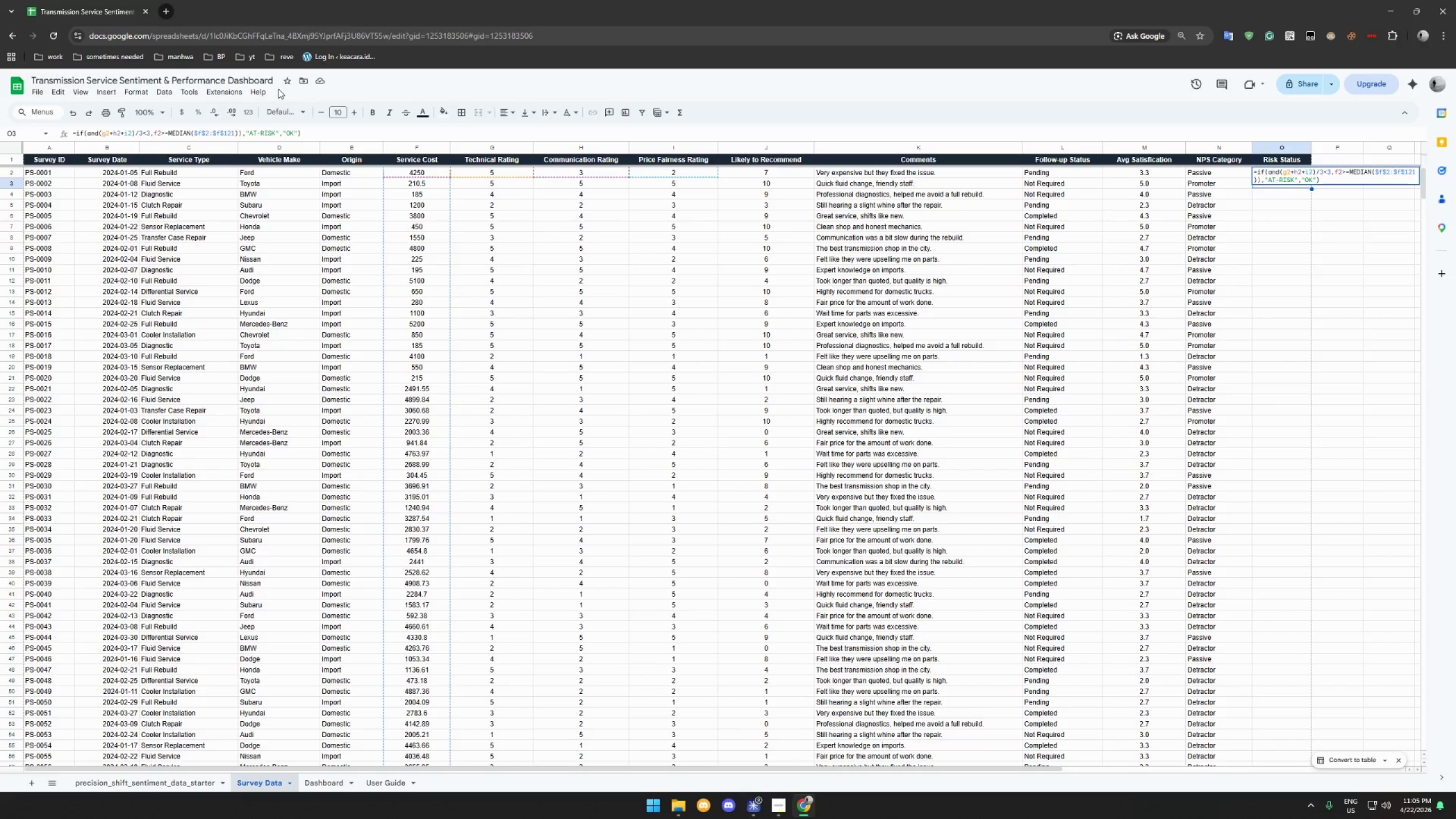 
mouse_move([275, 118])
 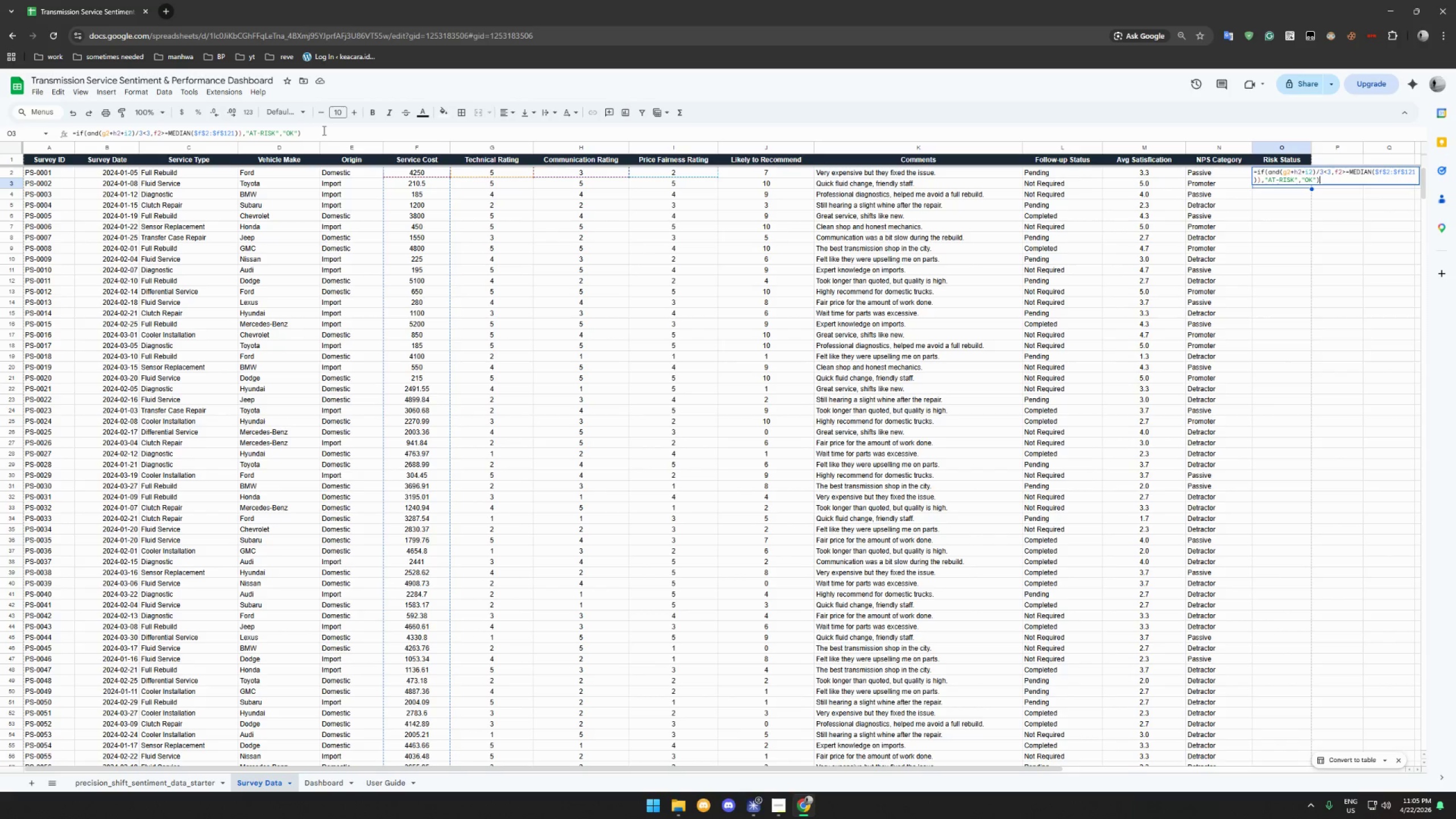 
left_click([324, 131])
 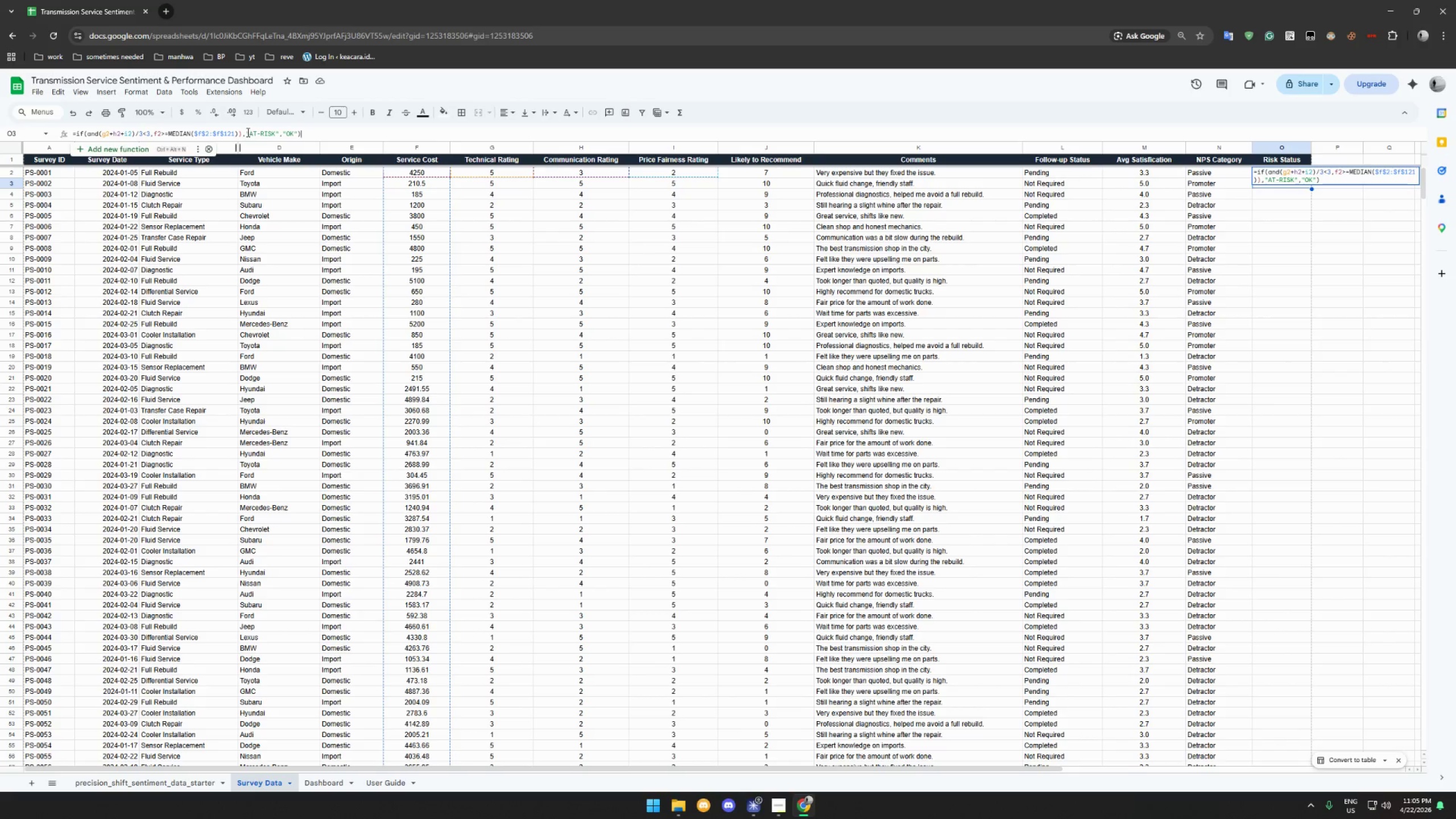 
left_click([241, 132])
 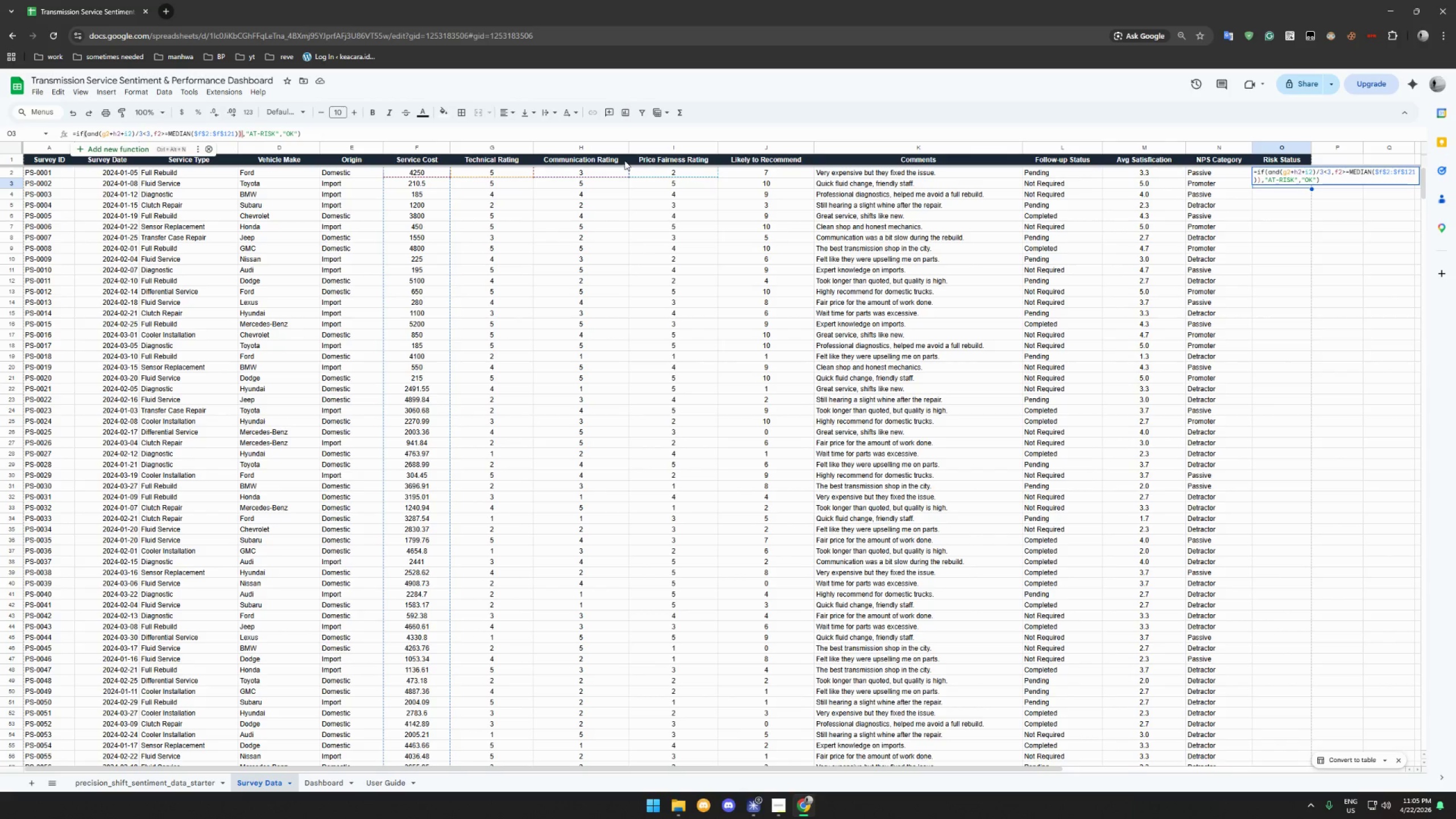 
key(Control+A)
 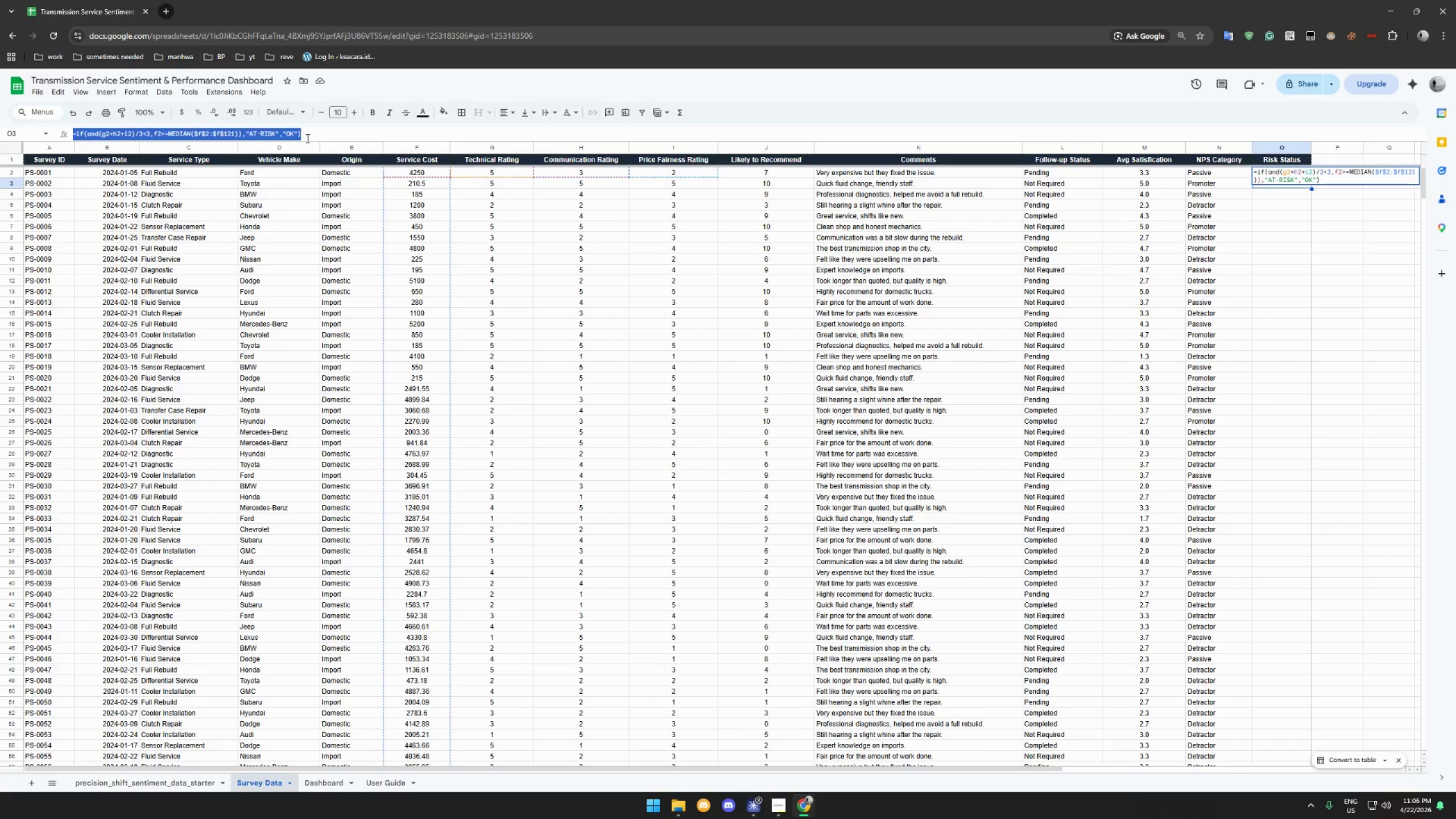 
type(=IF(AND(G2_+)
key(Backspace)
key(Backspace)
type(-)
key(Backspace)
type(+H2+I2()
key(Backspace)
type()_)
key(Backspace)
type(/3<3,F2>MEDIAN($F$2:$F$121)),"AT-RISK","OK"))
 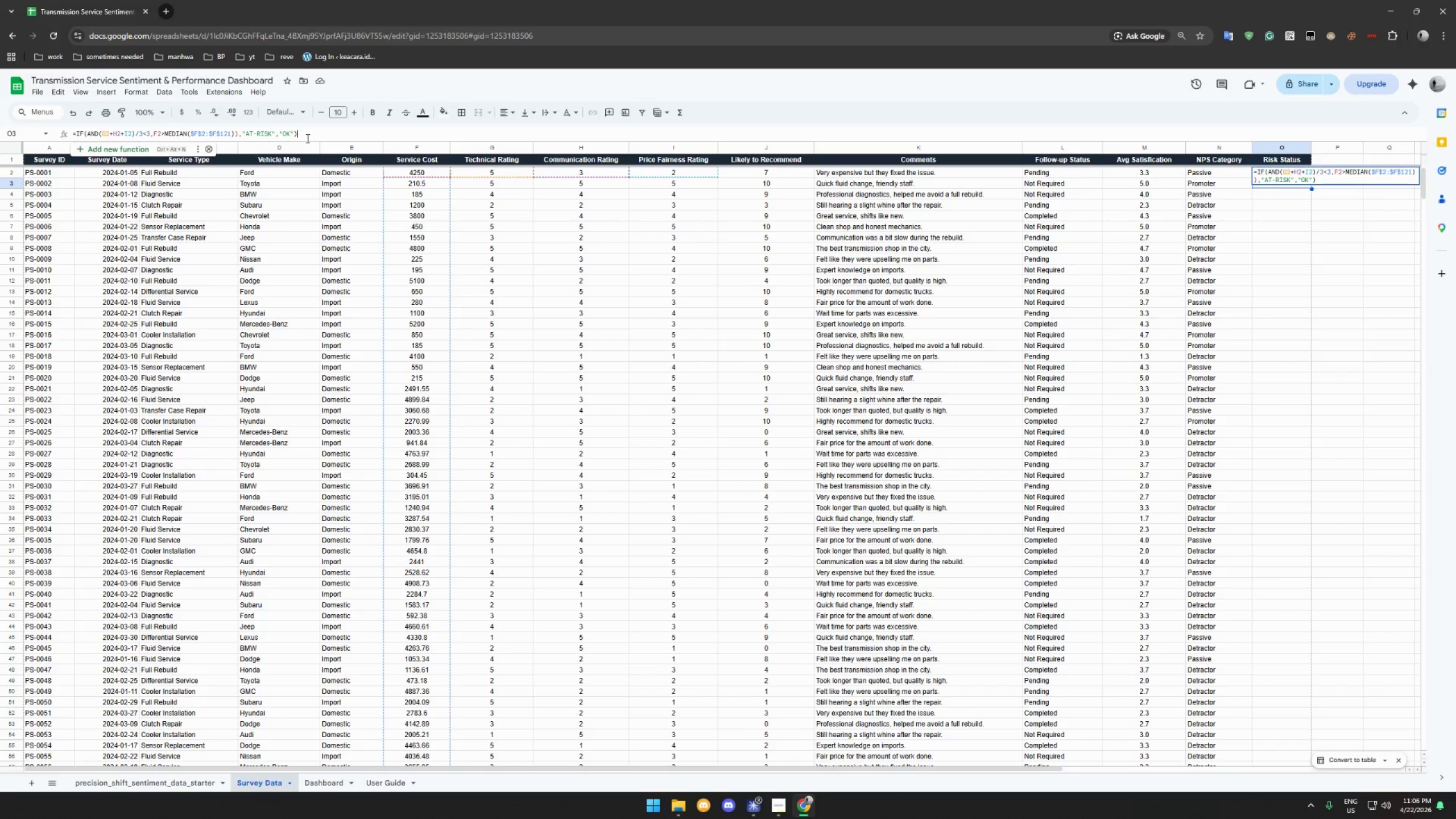 
key(Enter)
 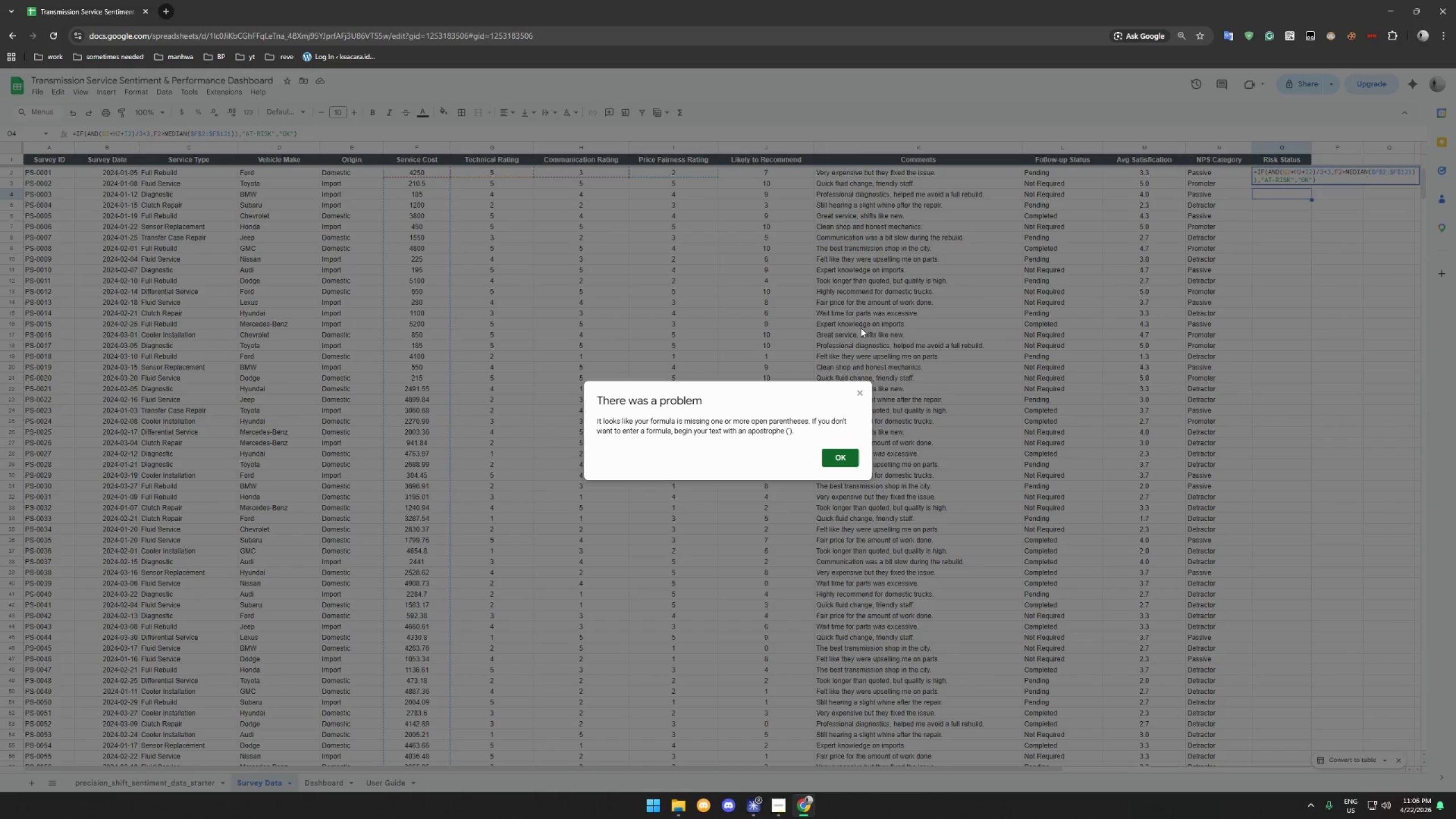 
left_click([842, 462])
 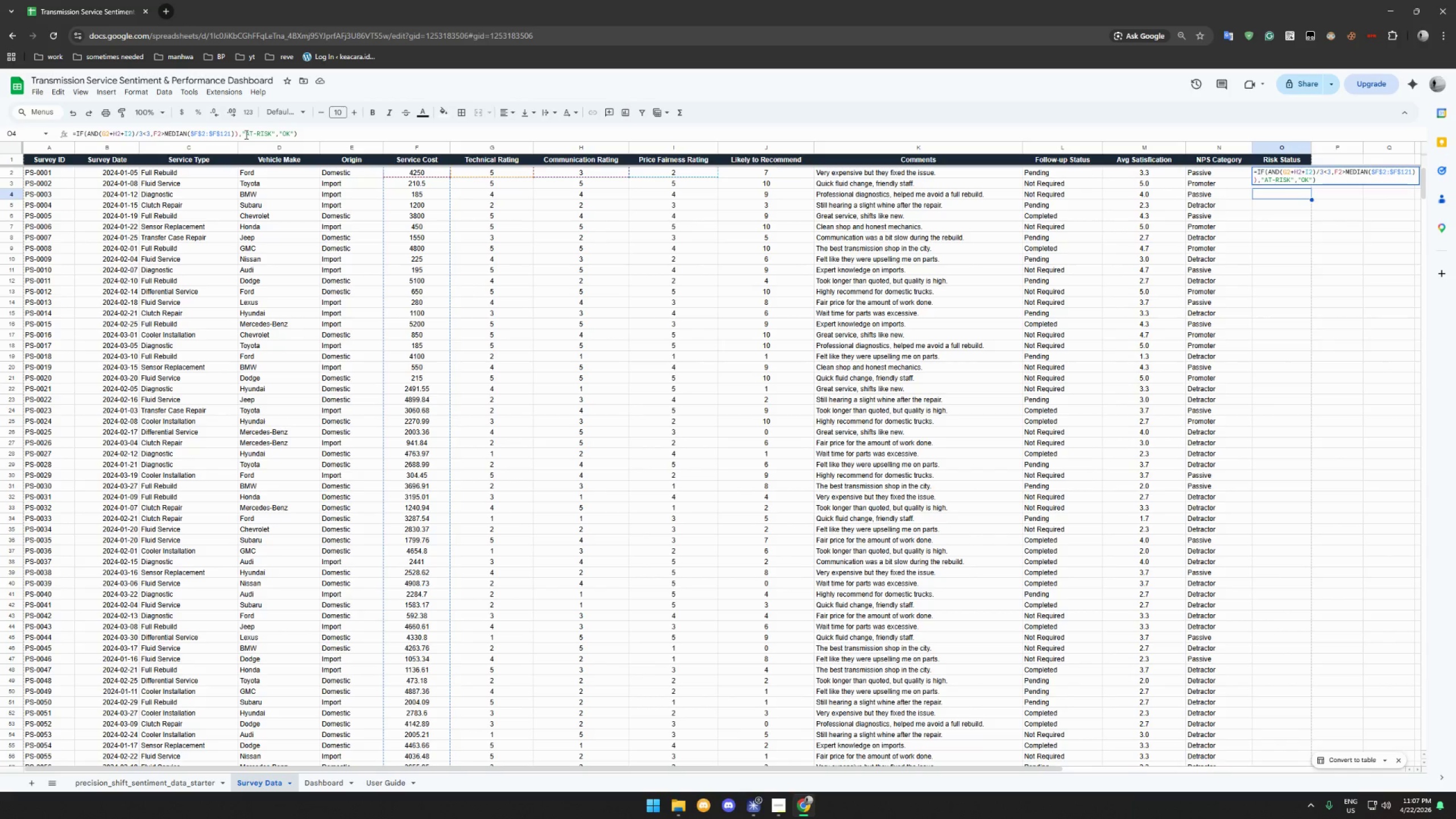 
wait(27.88)
 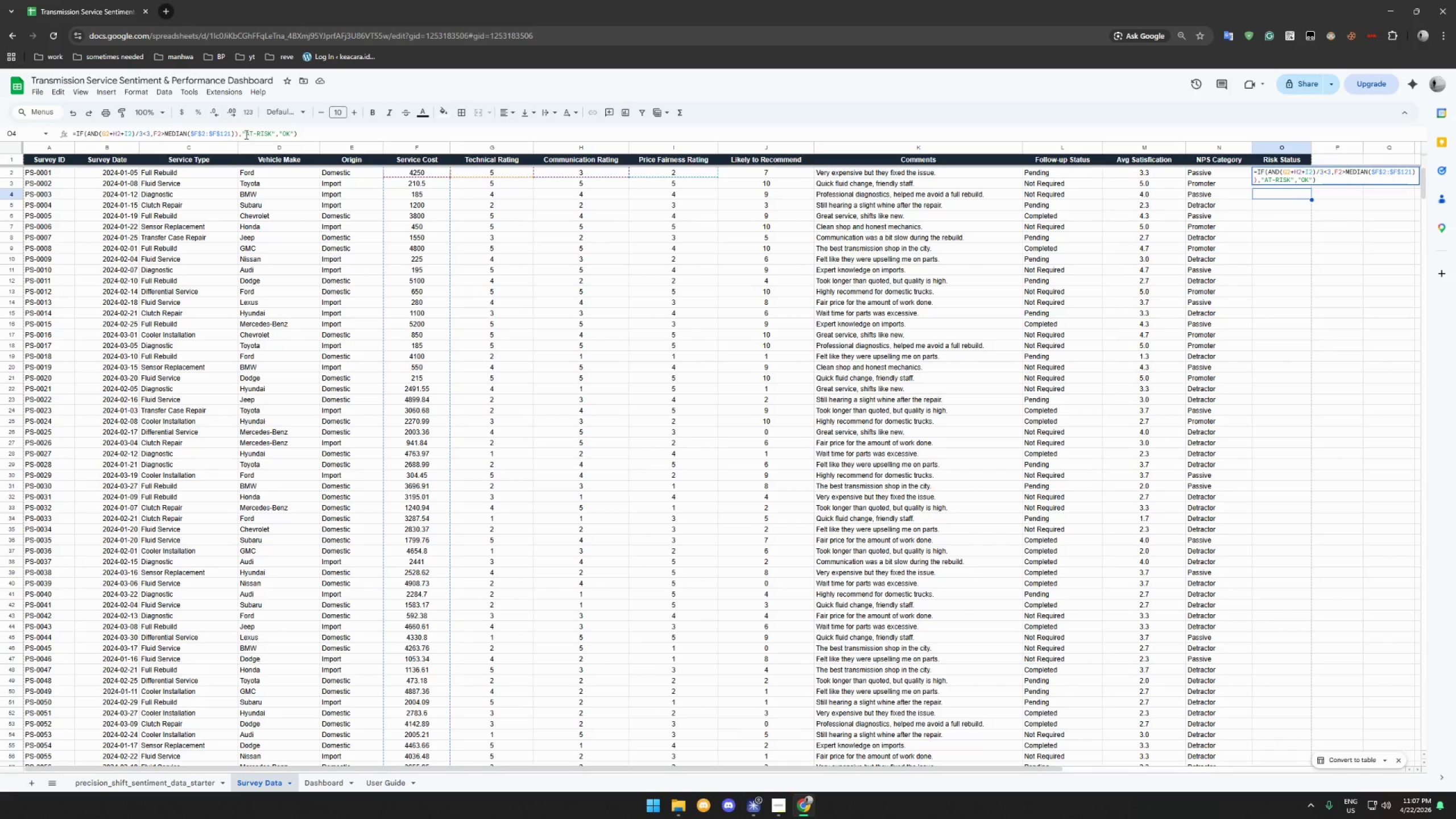 
left_click([163, 133])
 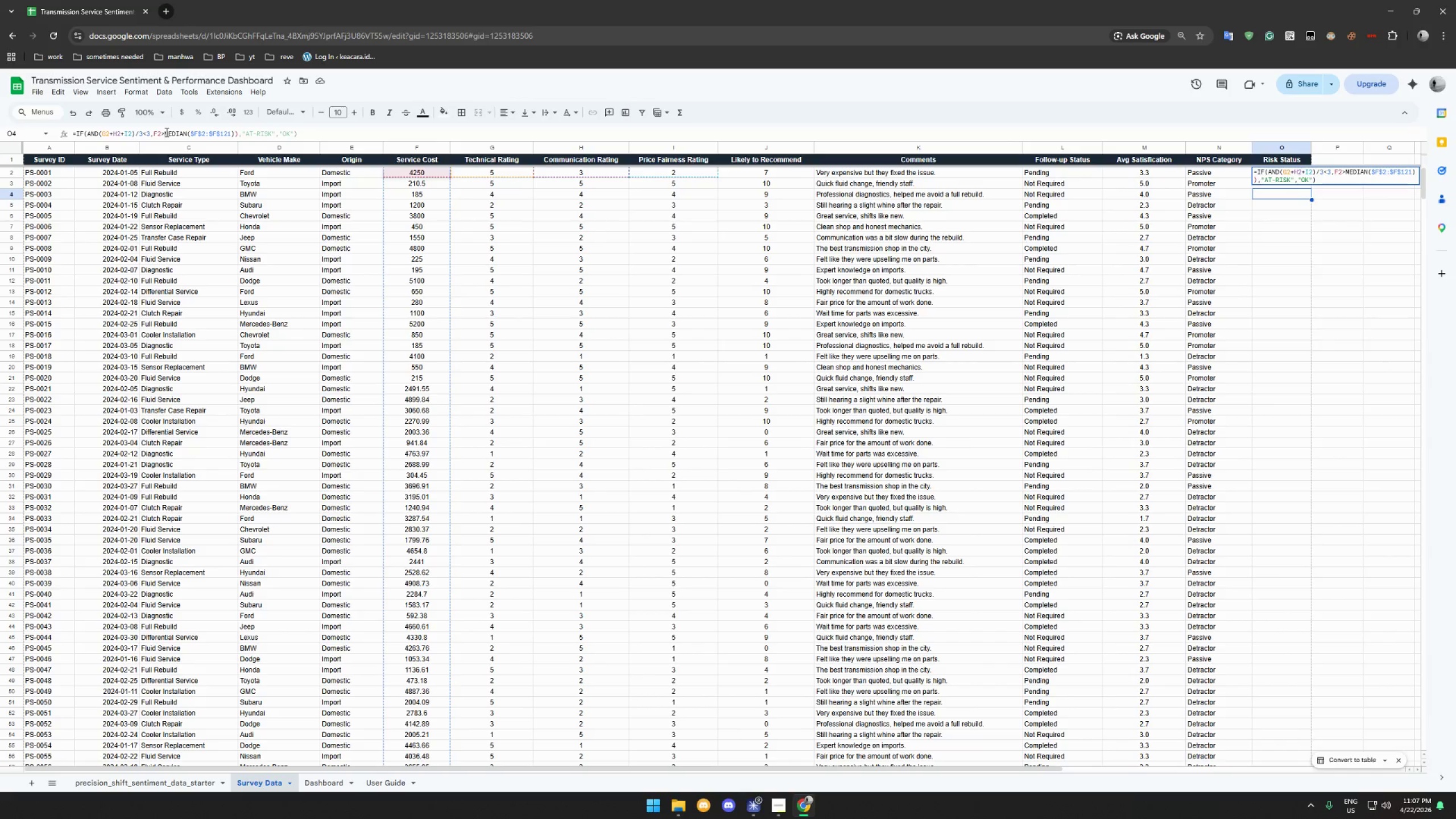 
left_click([165, 132])
 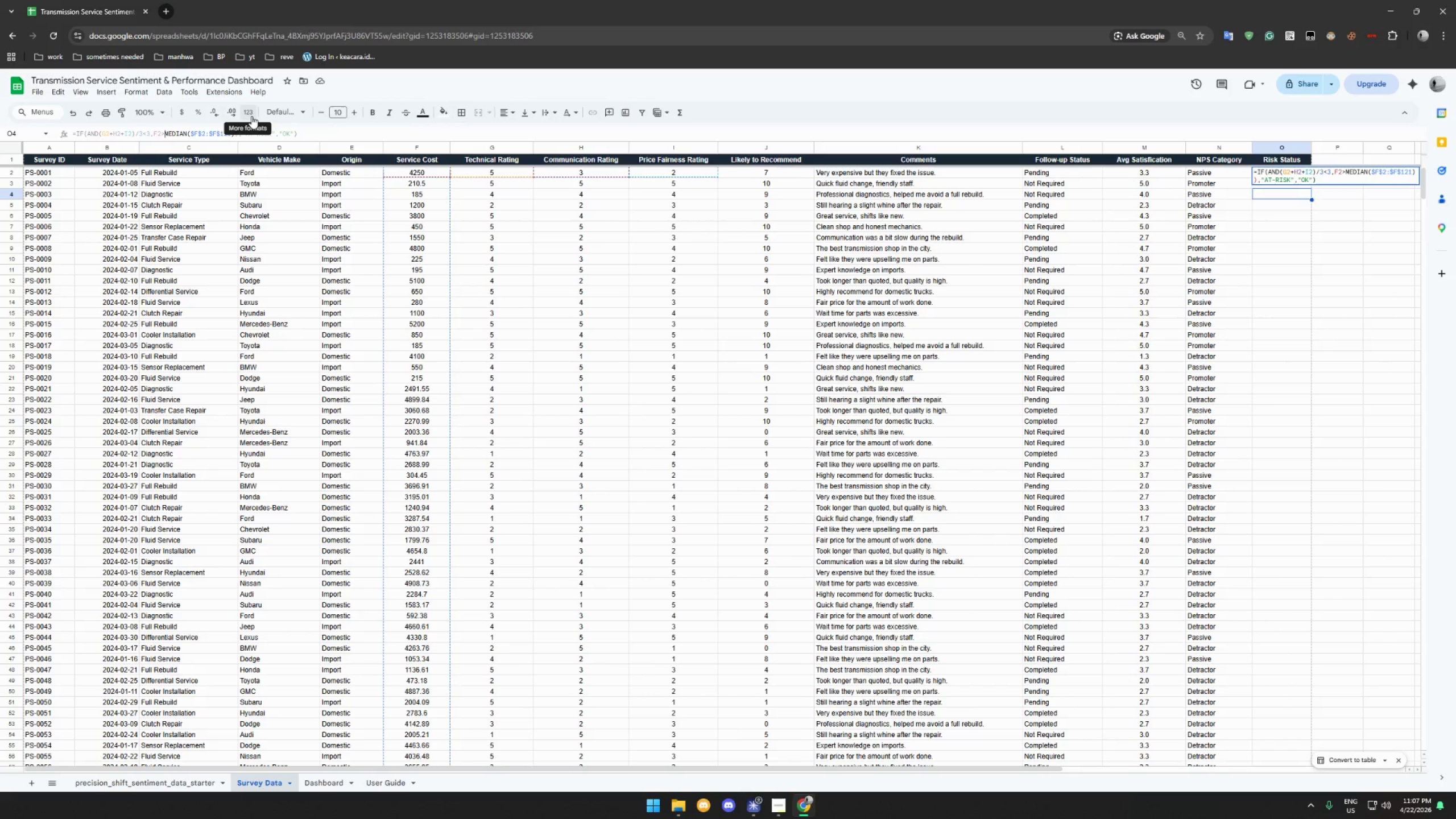 
key(Equal)
 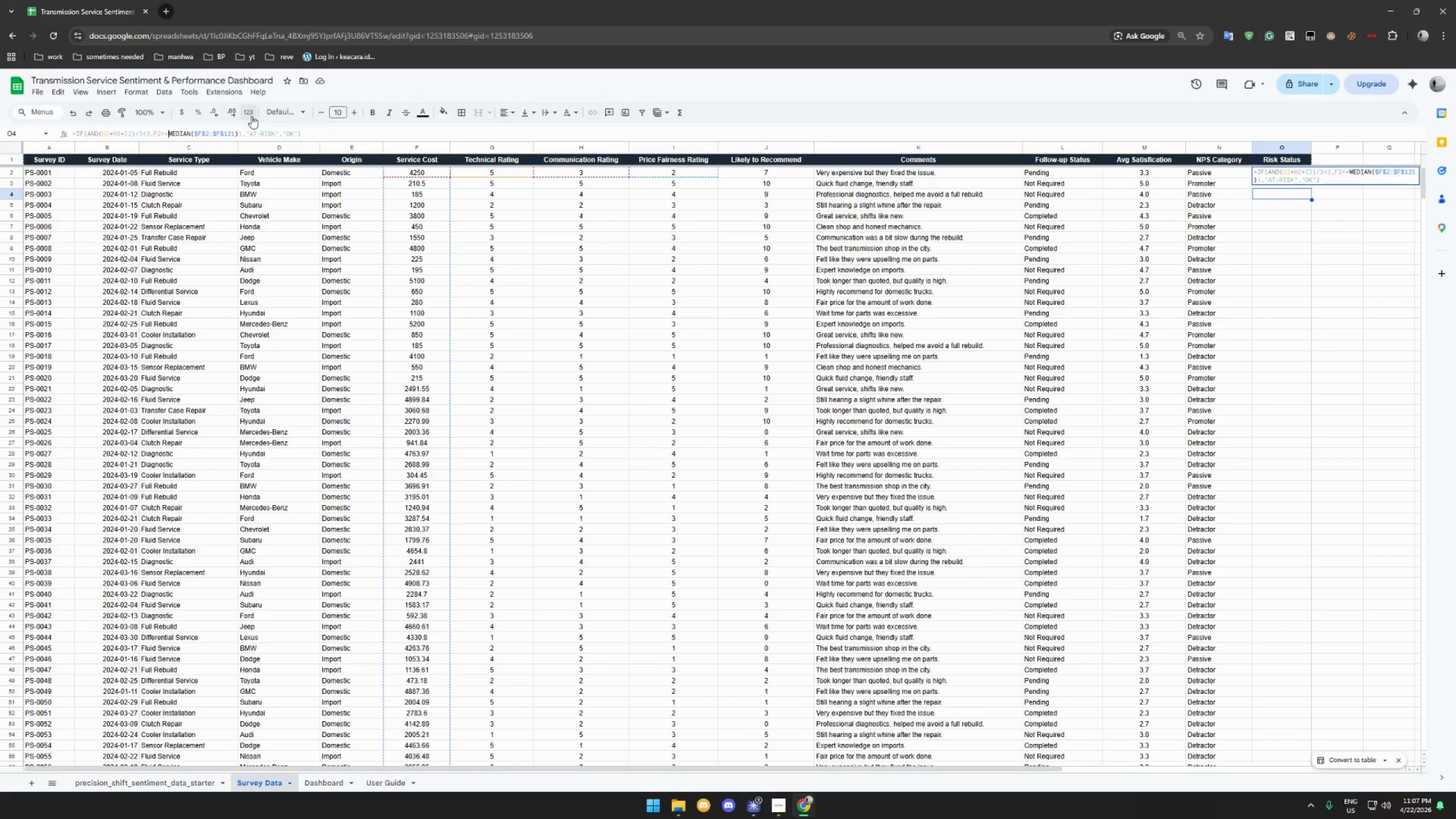 
key(Enter)
 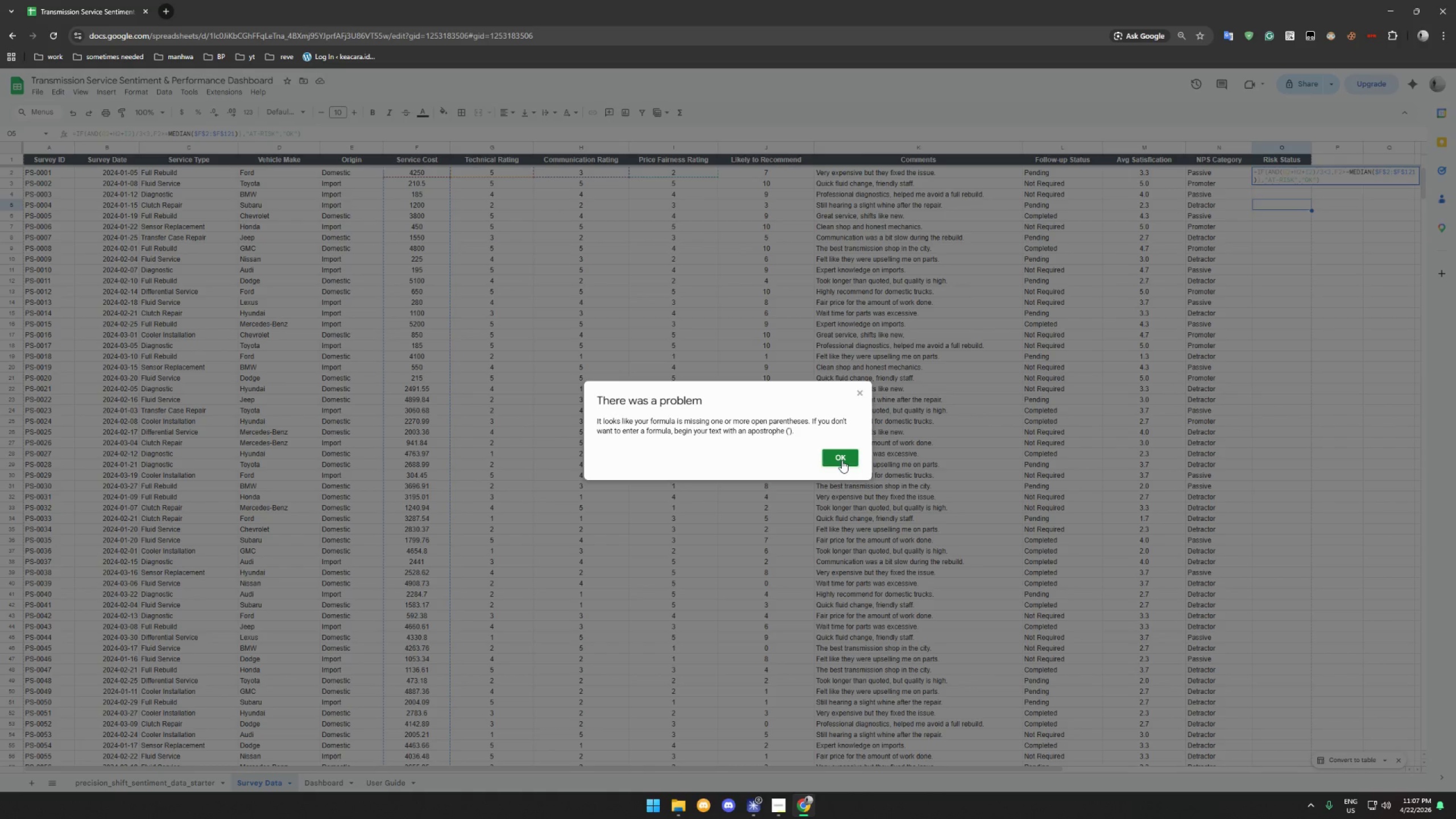 
wait(12.39)
 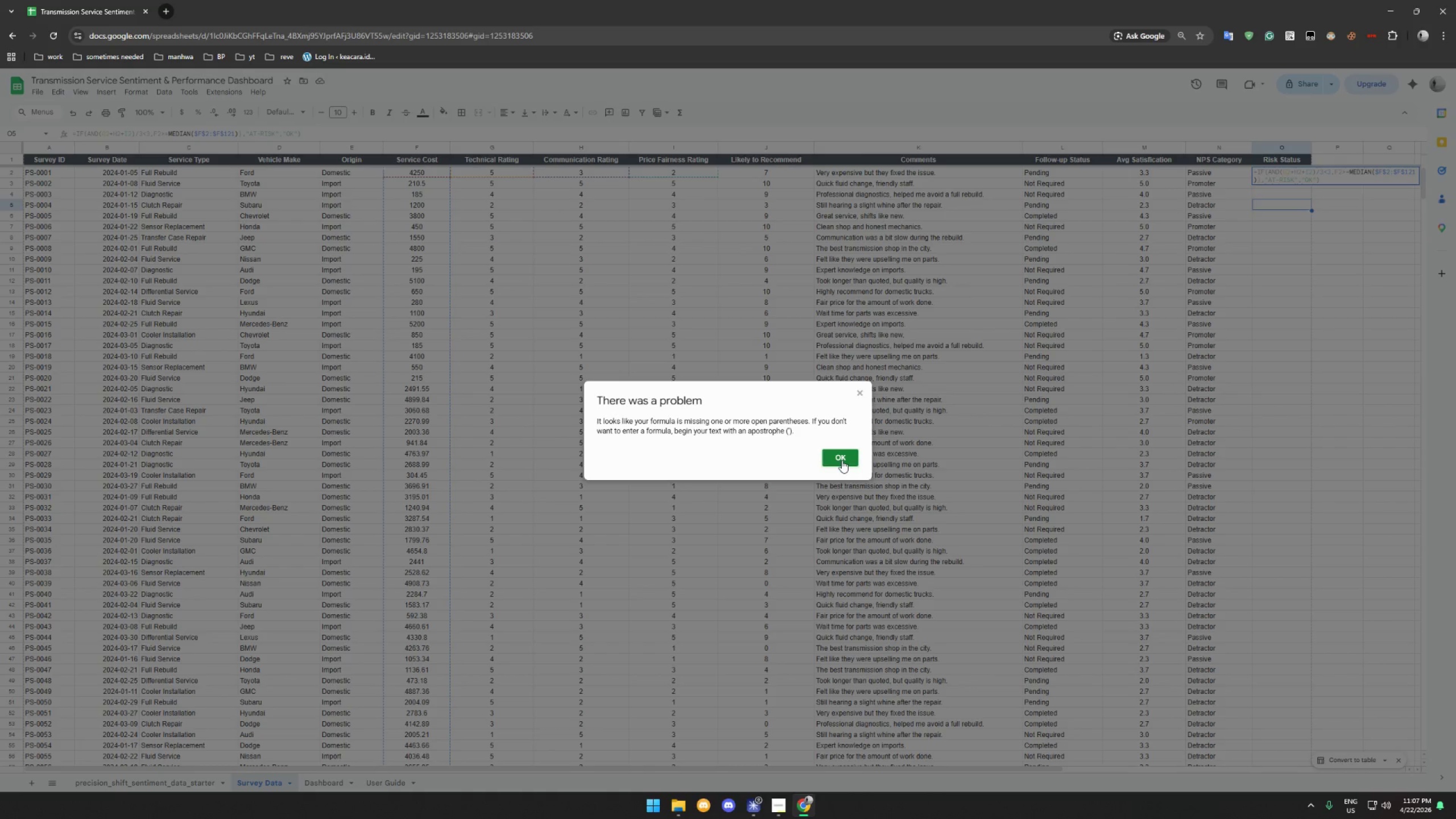 
left_click([842, 460])
 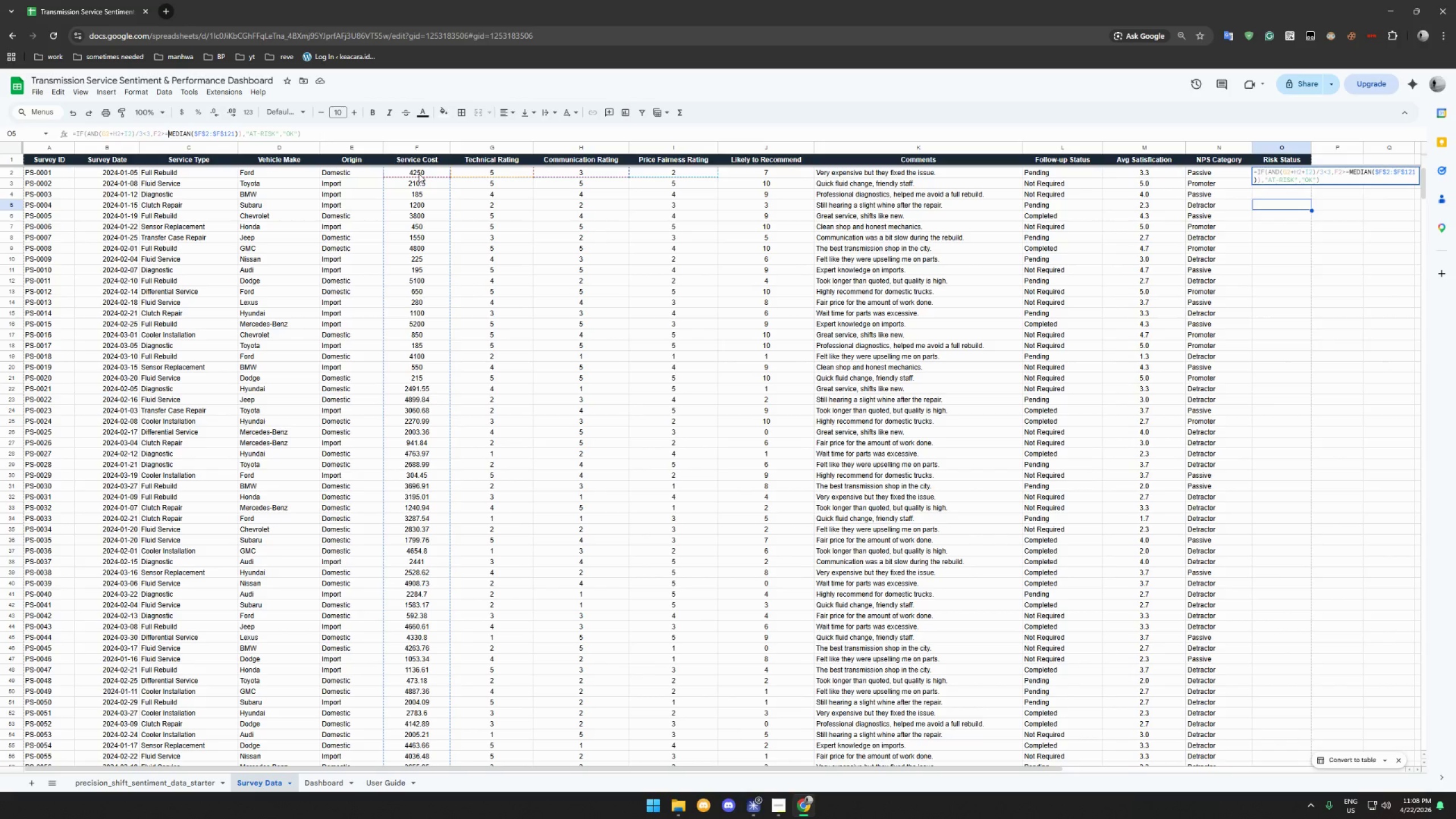 
wait(52.91)
 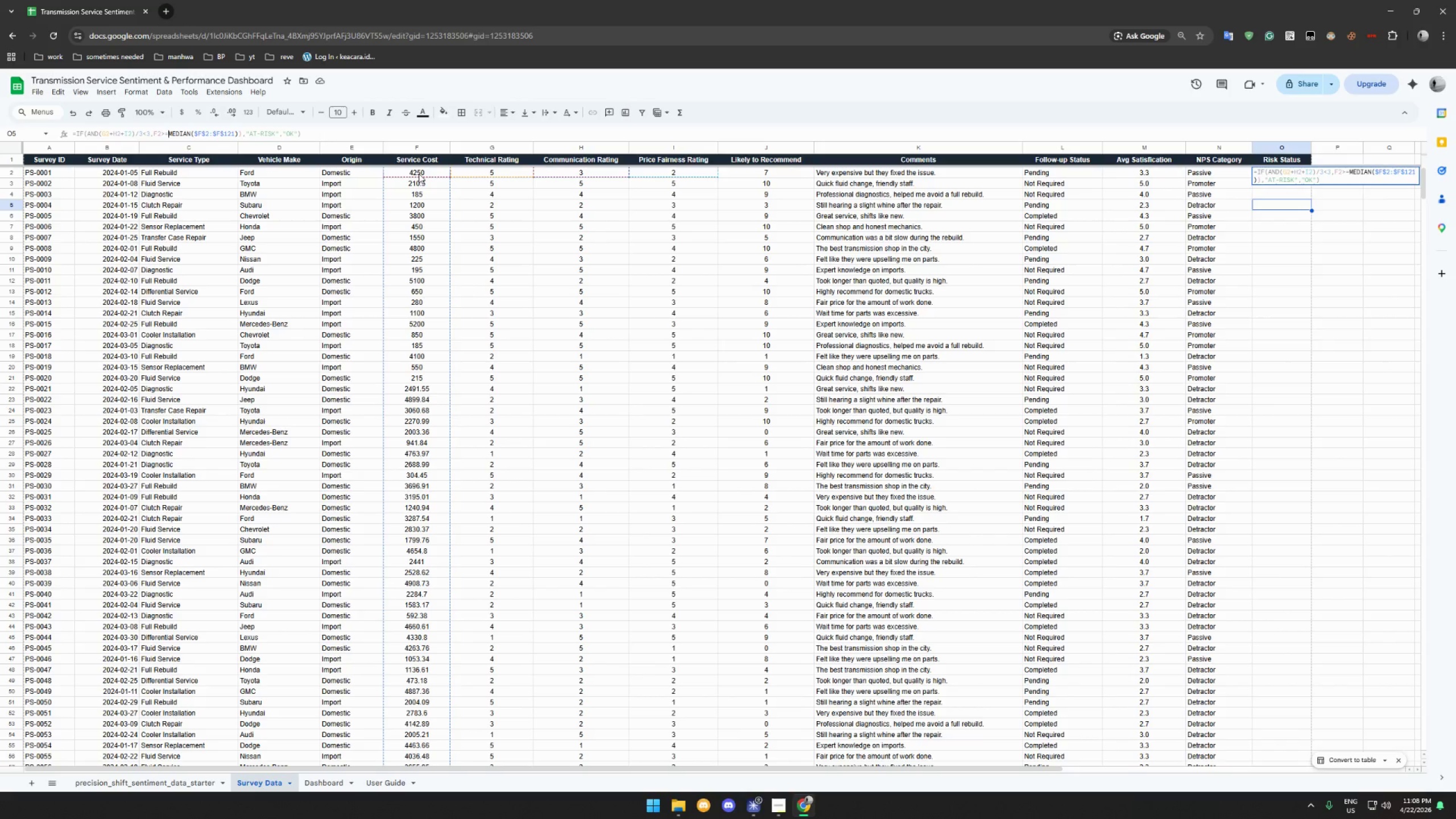 
scroll: coordinate [436, 185], scroll_direction: down, amount: 1.0
 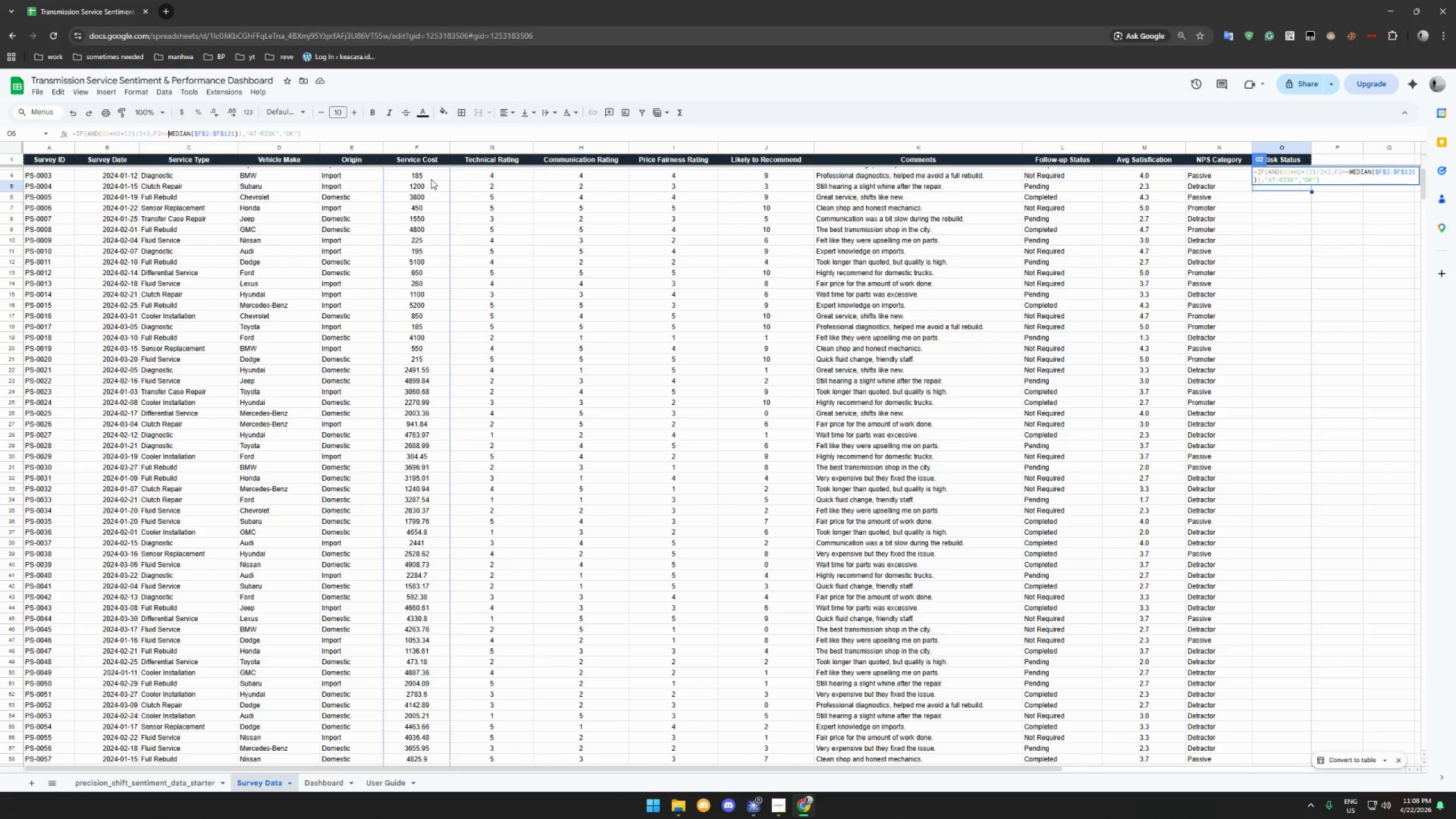 
left_click([433, 175])
 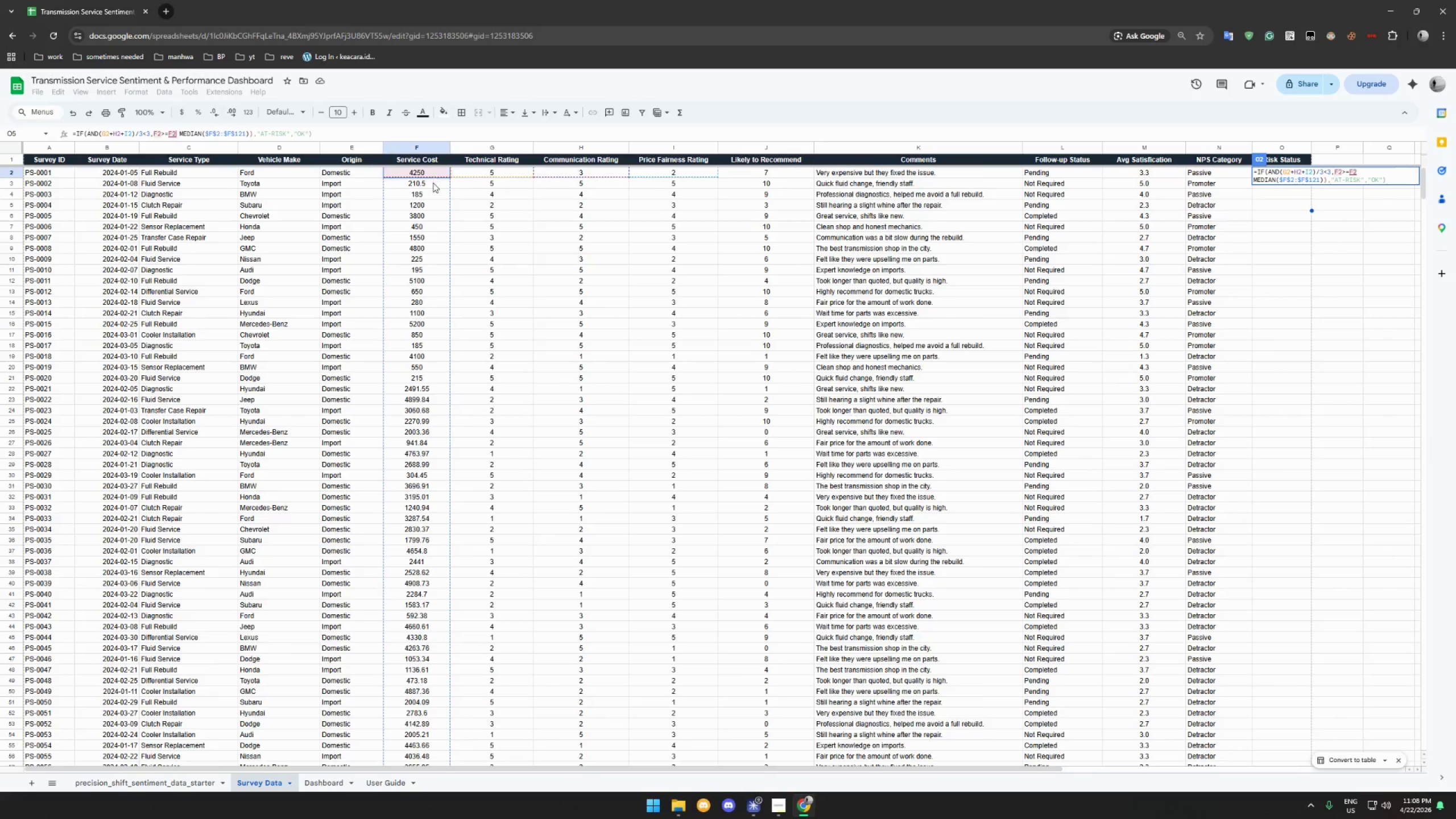 
scroll: coordinate [432, 180], scroll_direction: up, amount: 6.0
 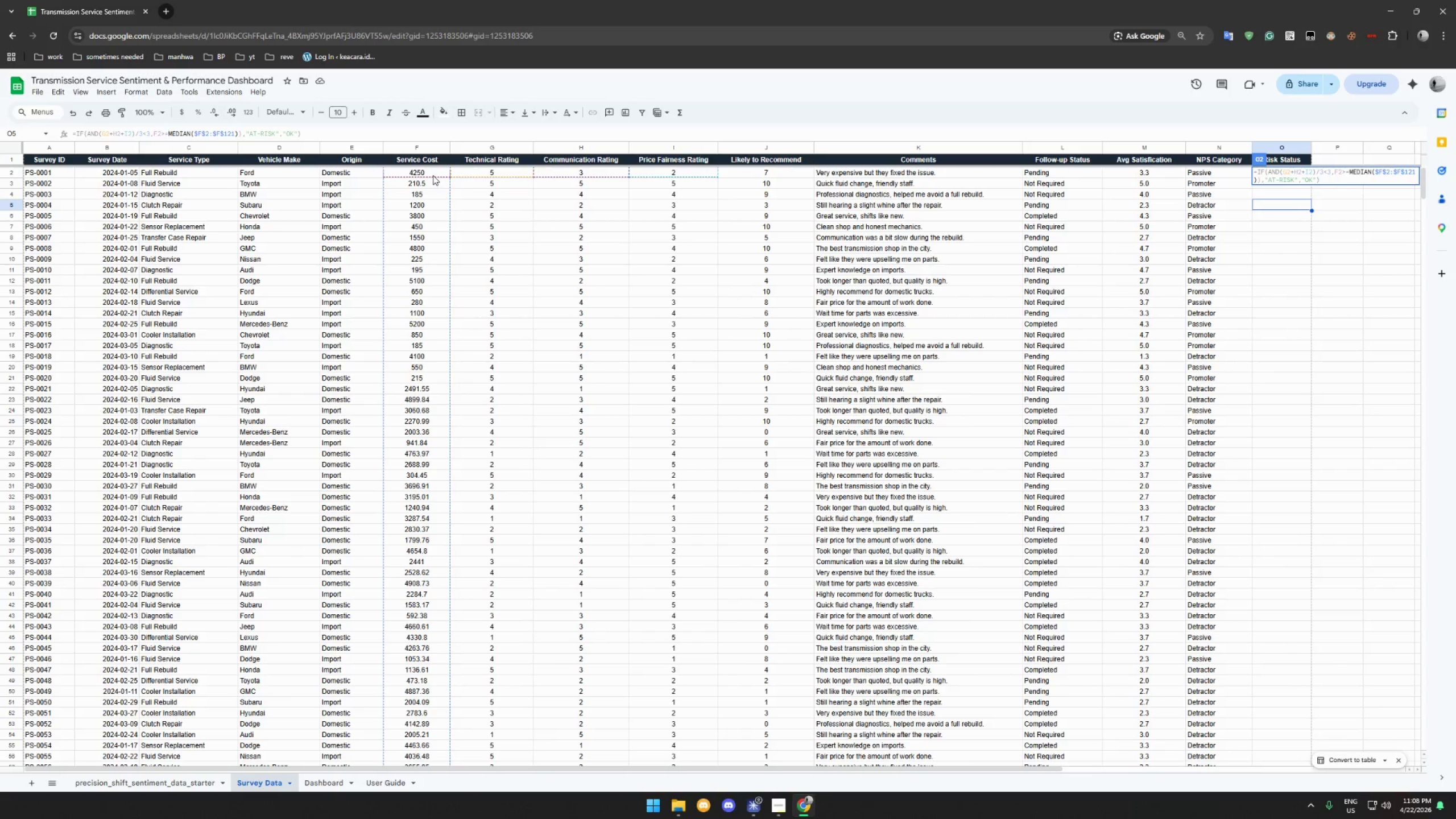 
hold_key(key=ShiftLeft, duration=0.66)
 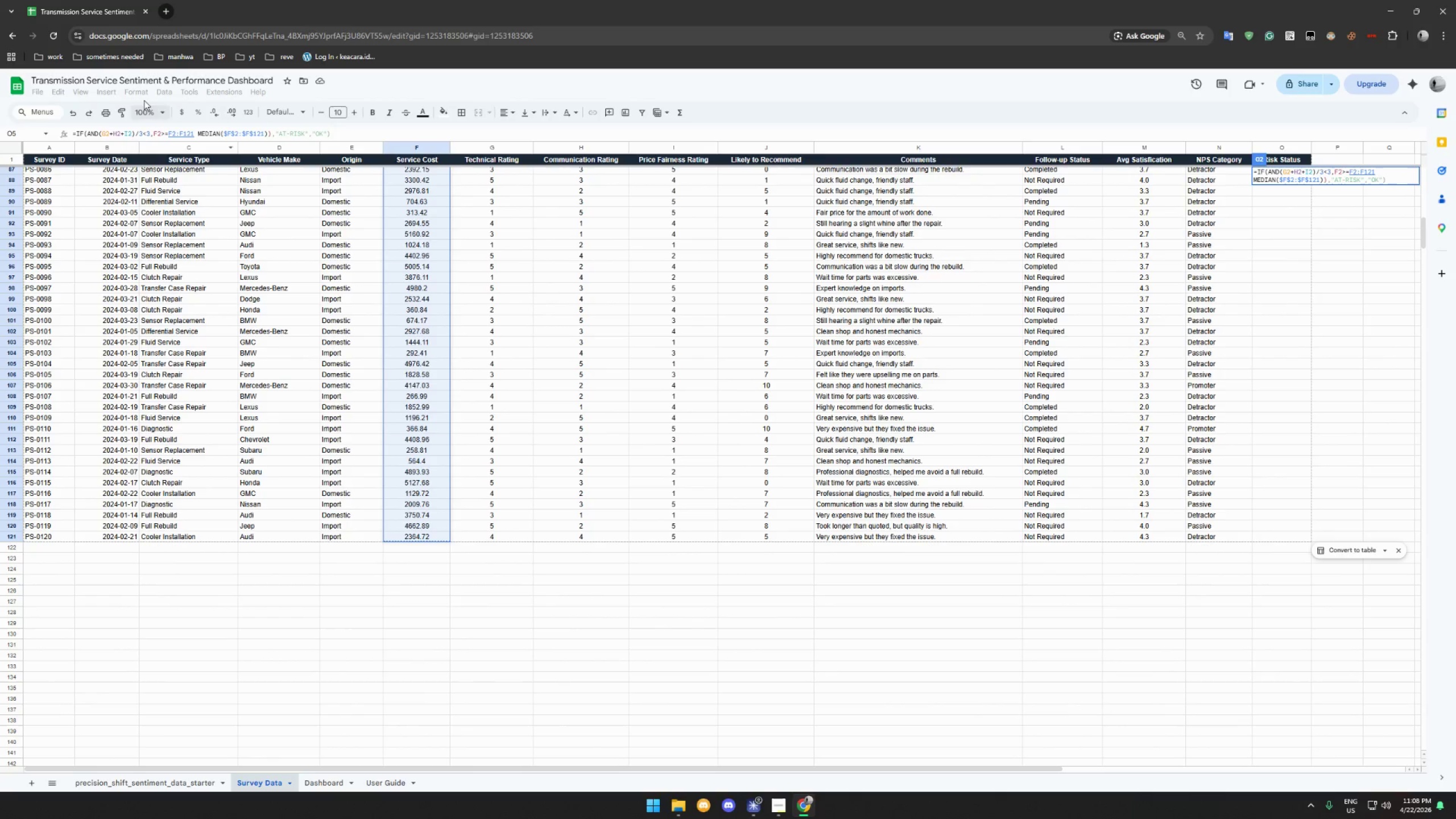 
scroll: coordinate [435, 511], scroll_direction: down, amount: 49.0
 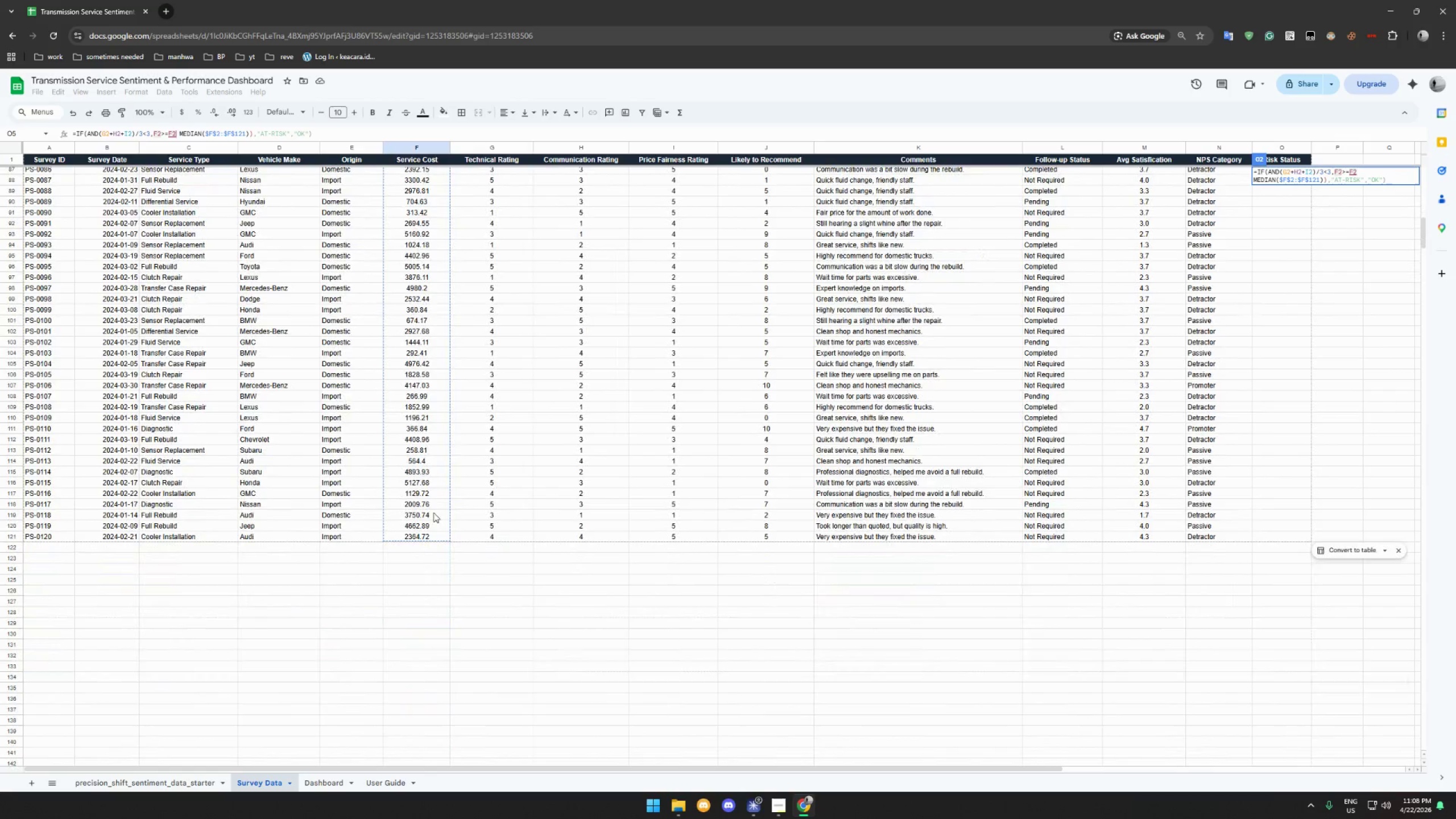 
left_click([425, 538])
 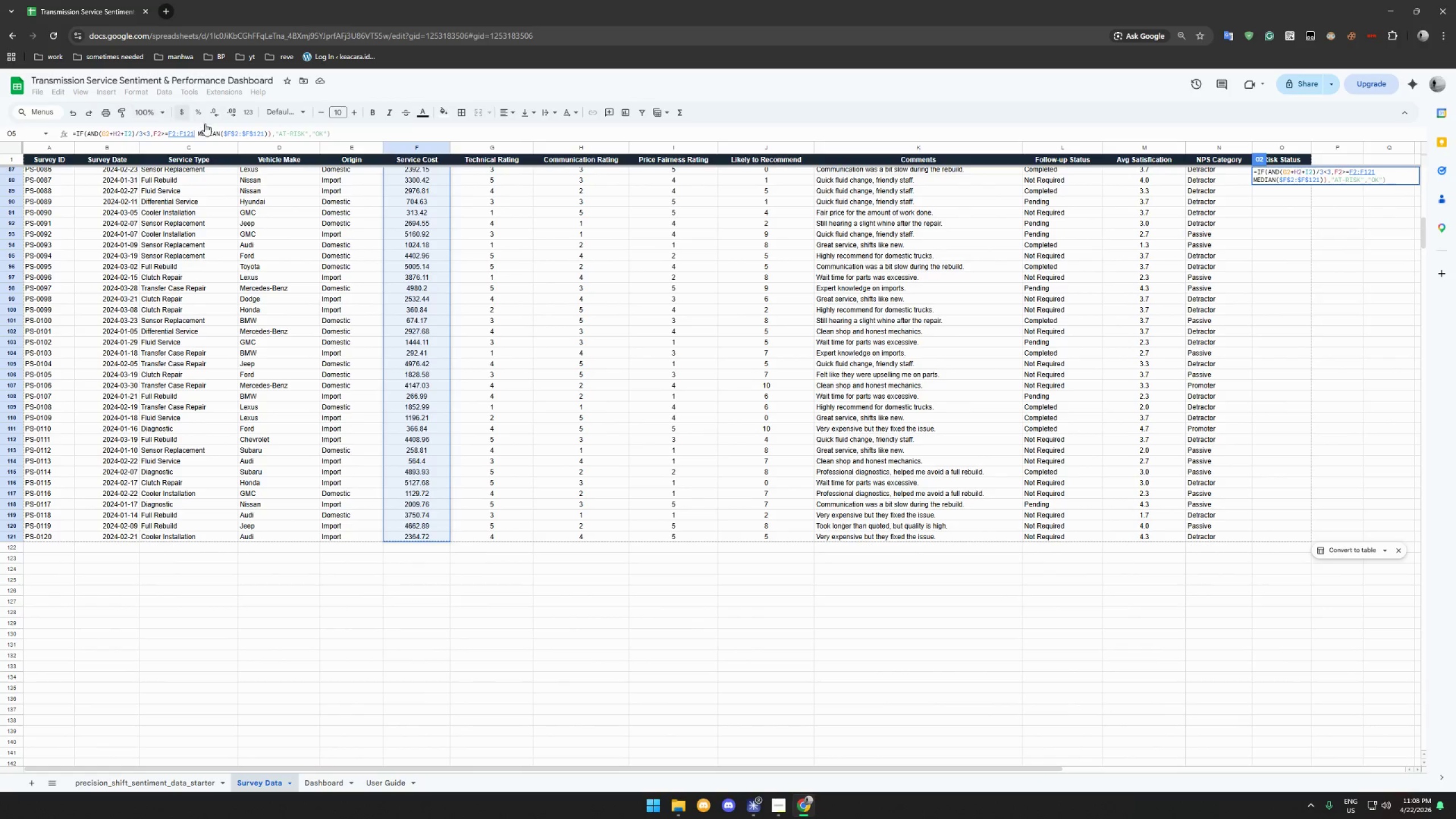 
key(Escape)
 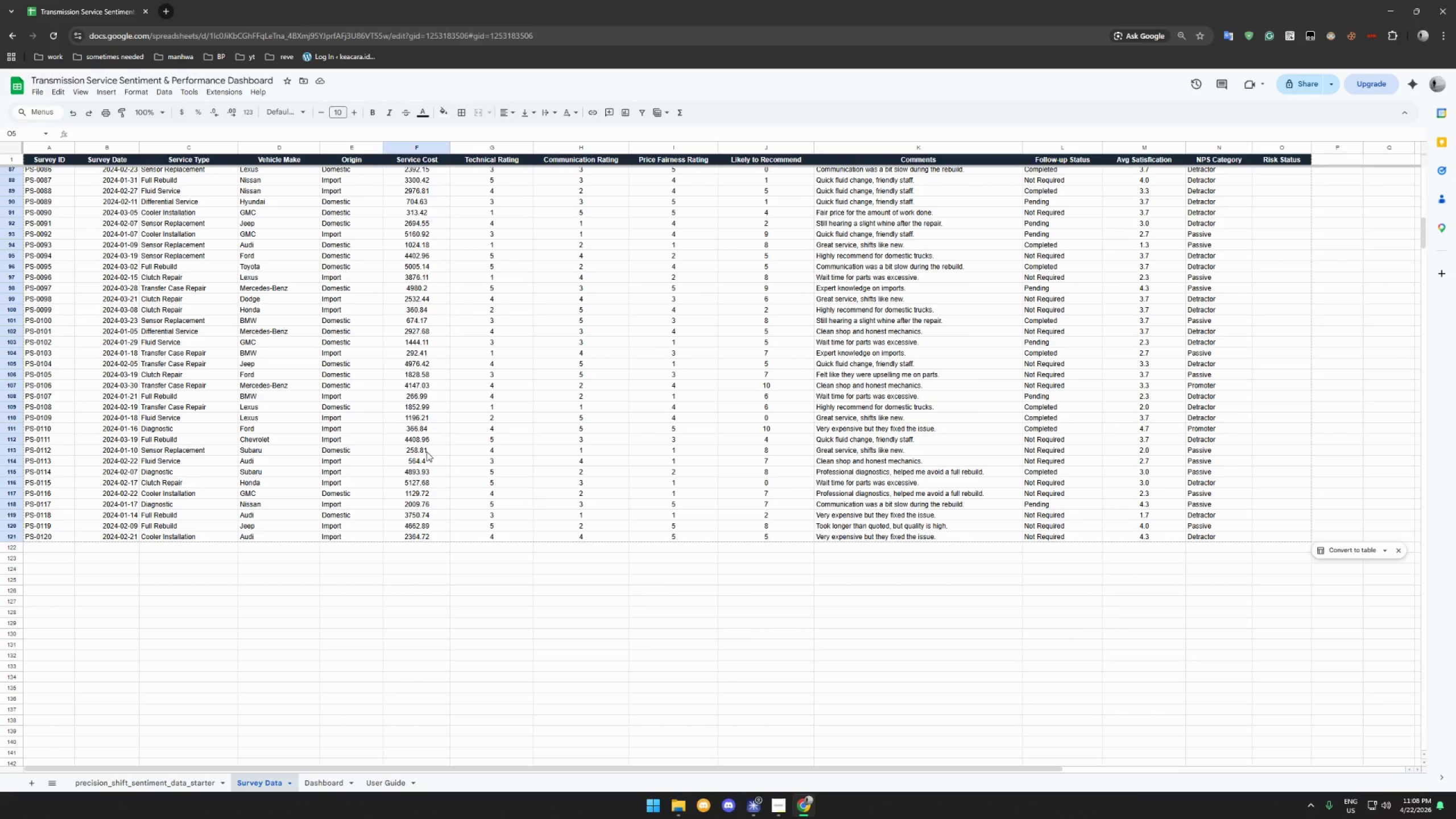 
left_click([423, 539])
 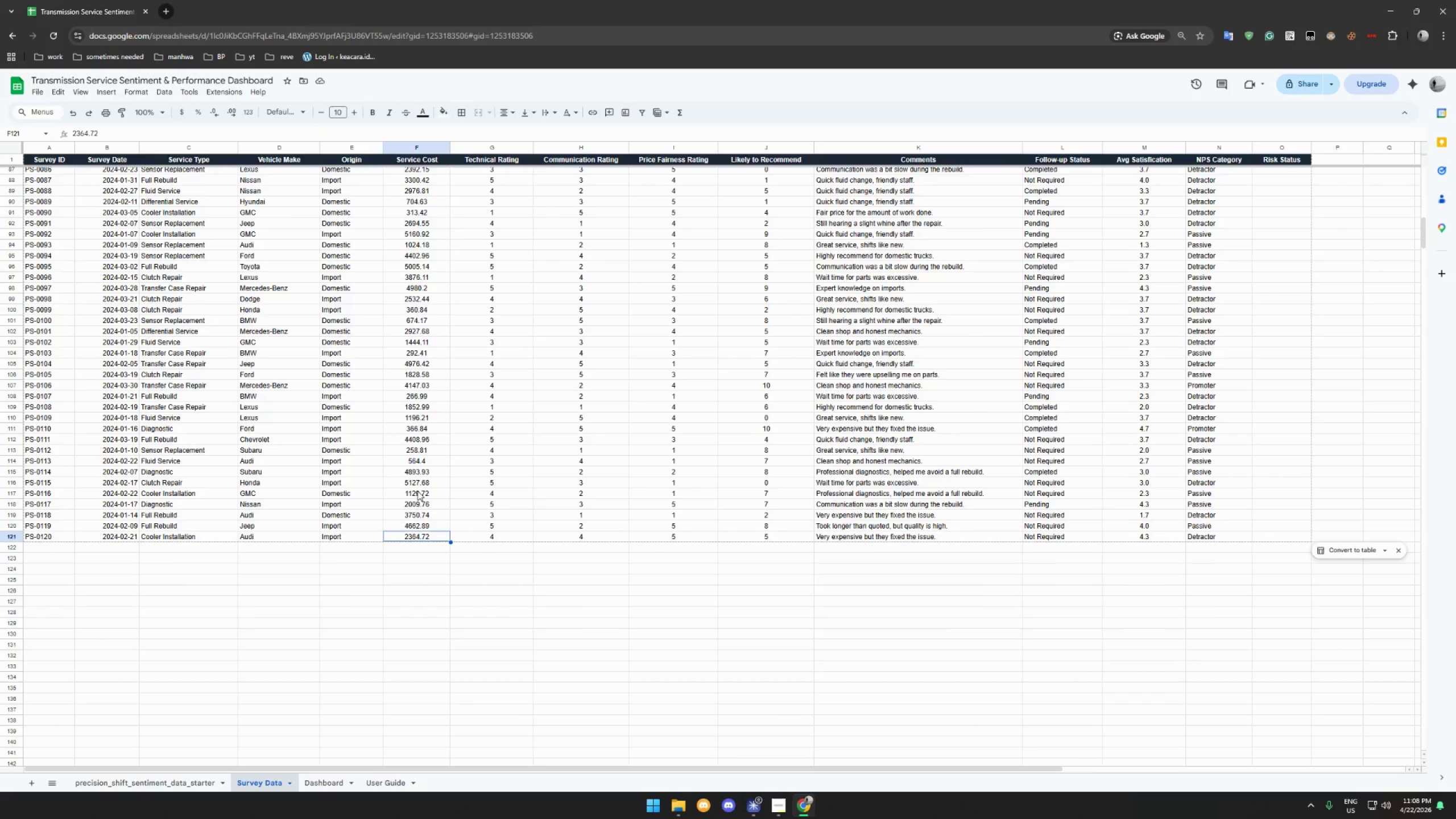 
hold_key(key=ShiftLeft, duration=0.95)
 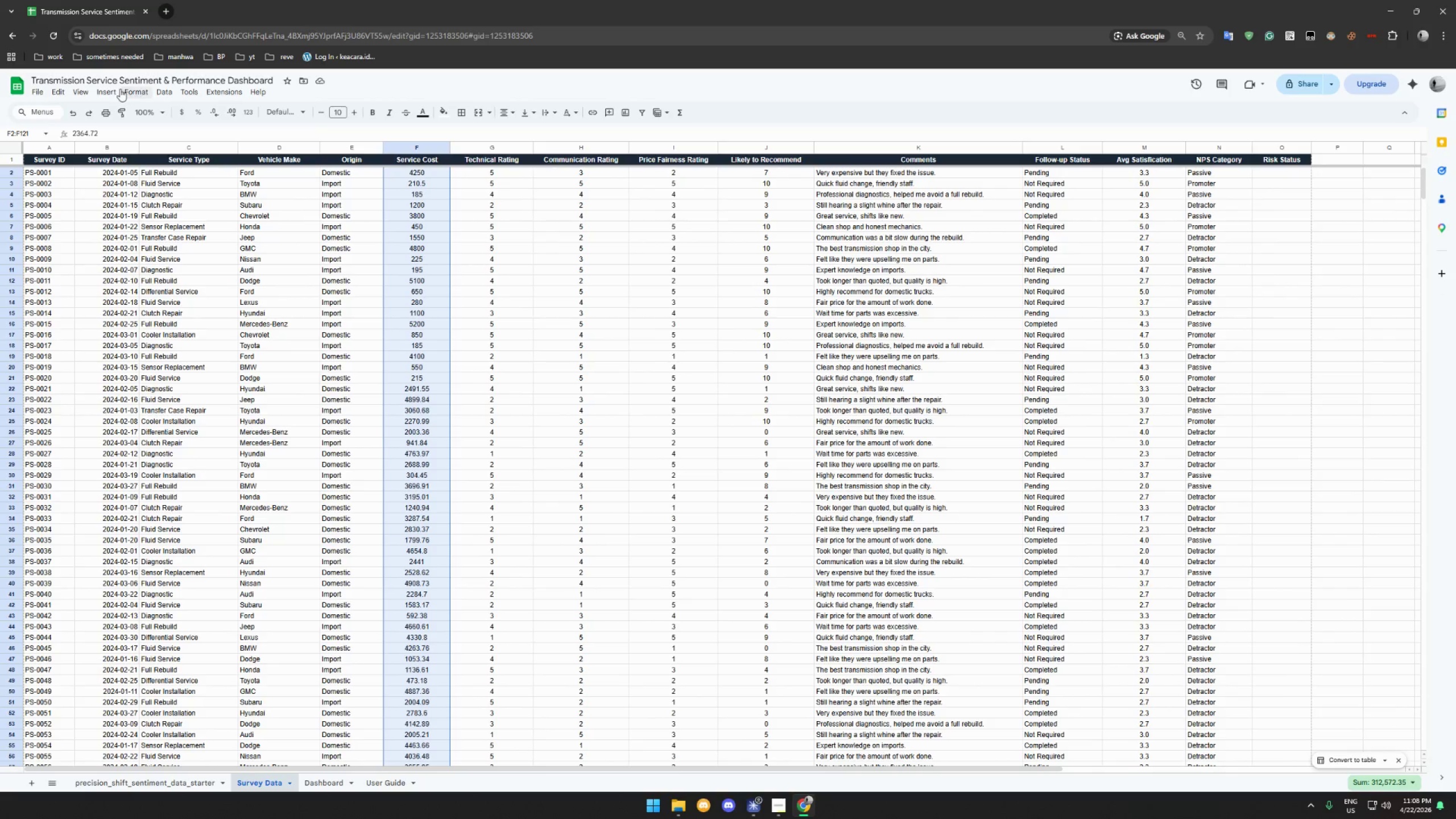 
scroll: coordinate [401, 337], scroll_direction: up, amount: 68.0
 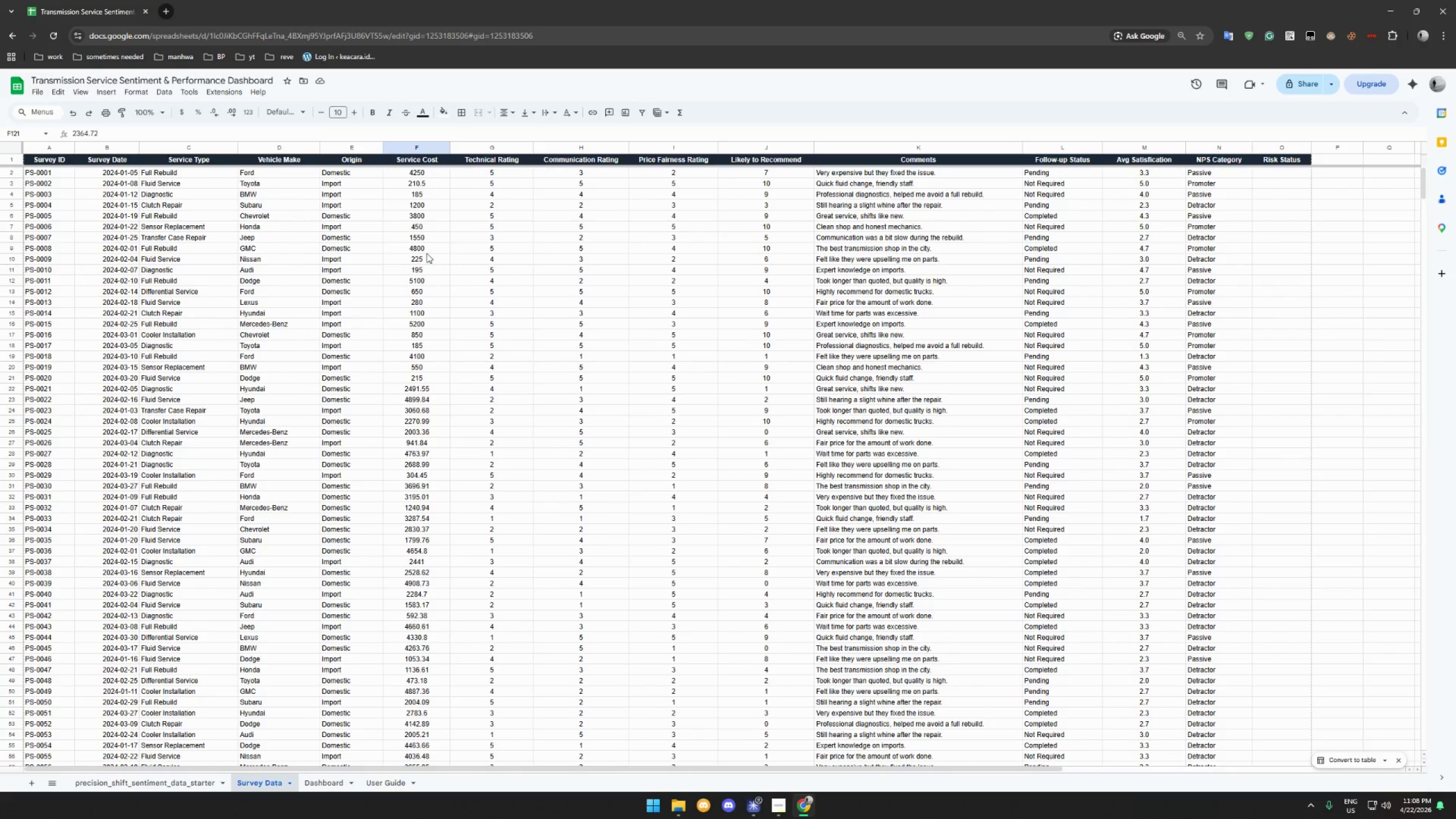 
left_click([429, 169])
 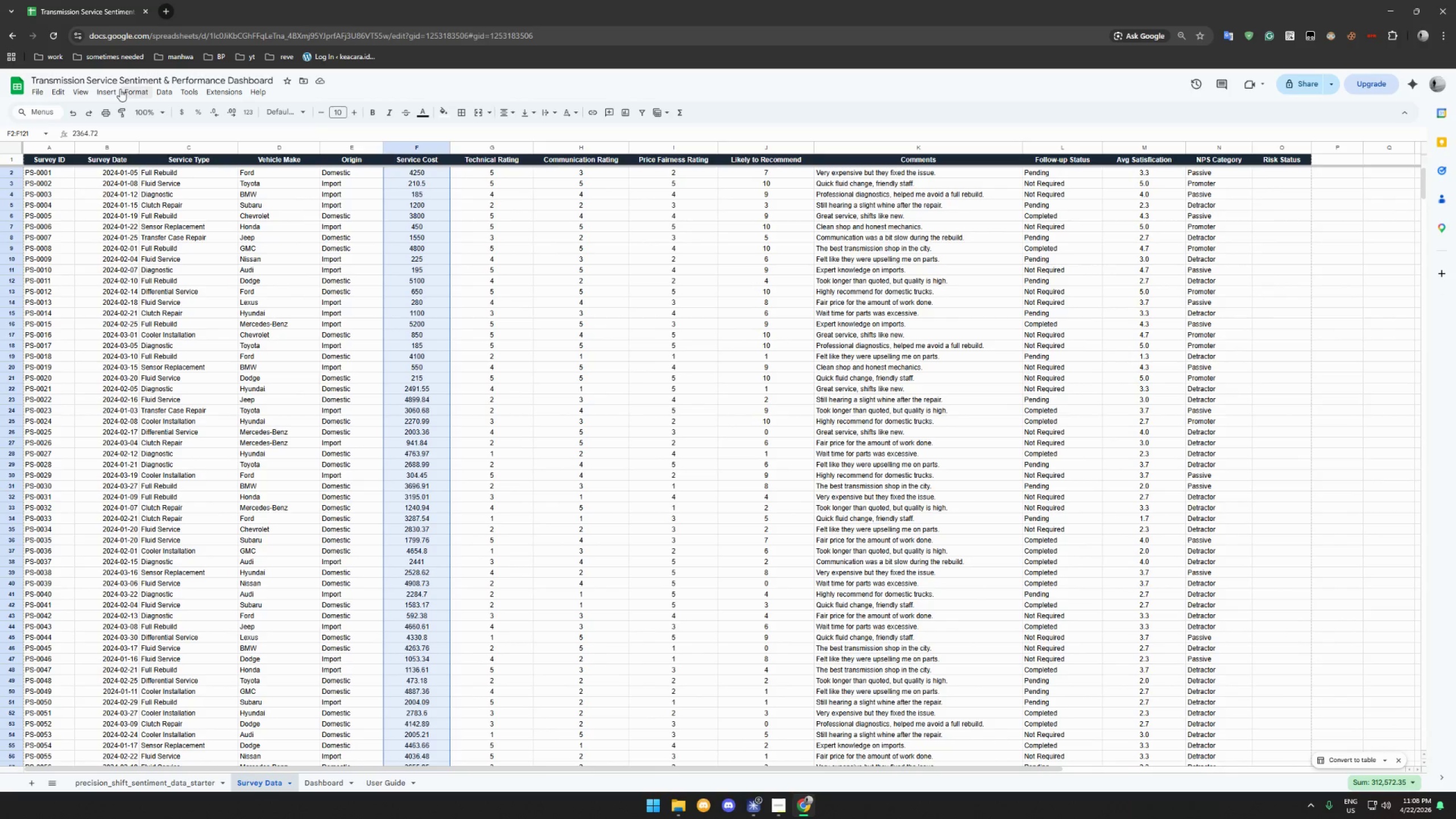 
left_click([133, 90])
 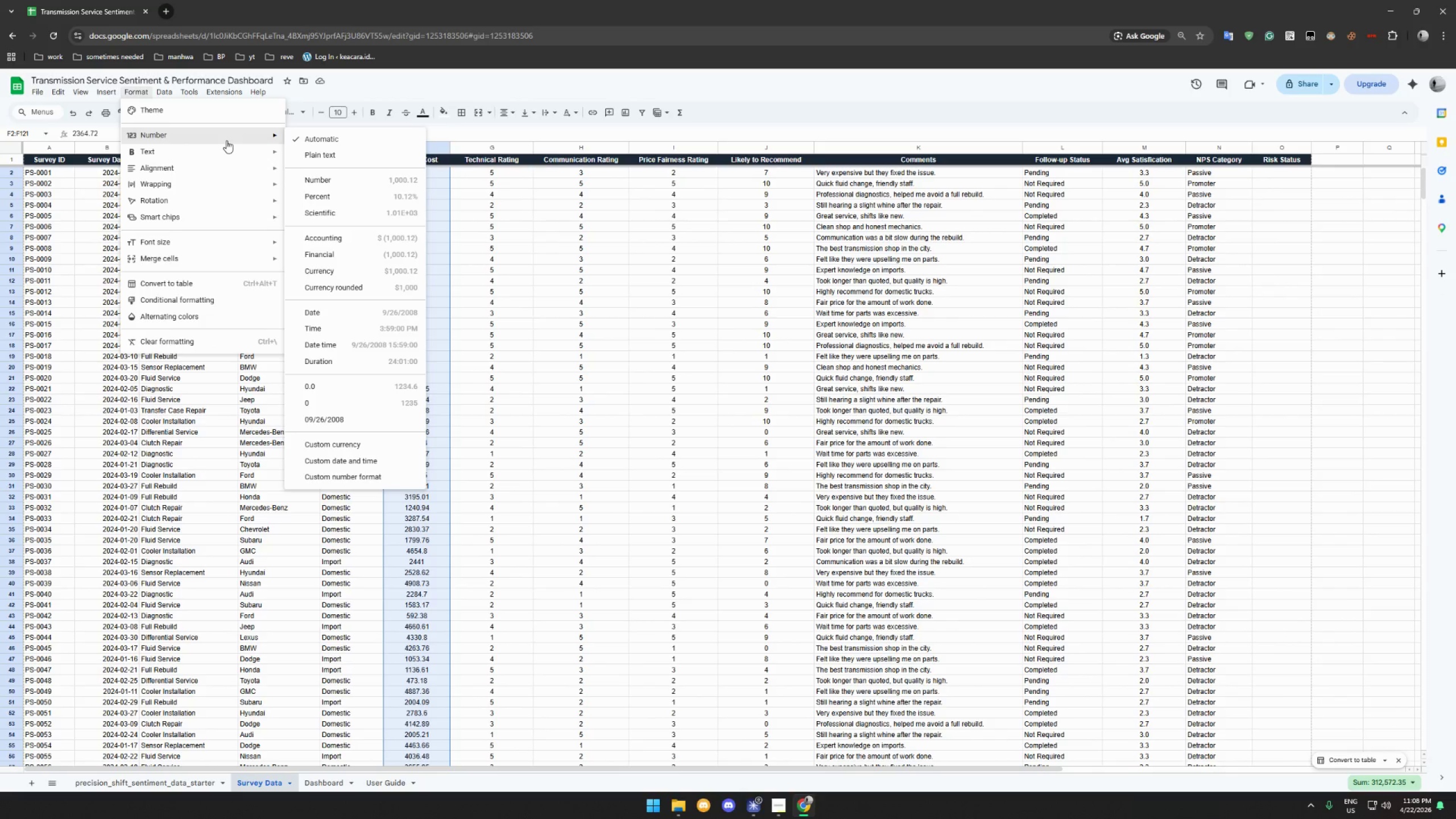 
wait(9.16)
 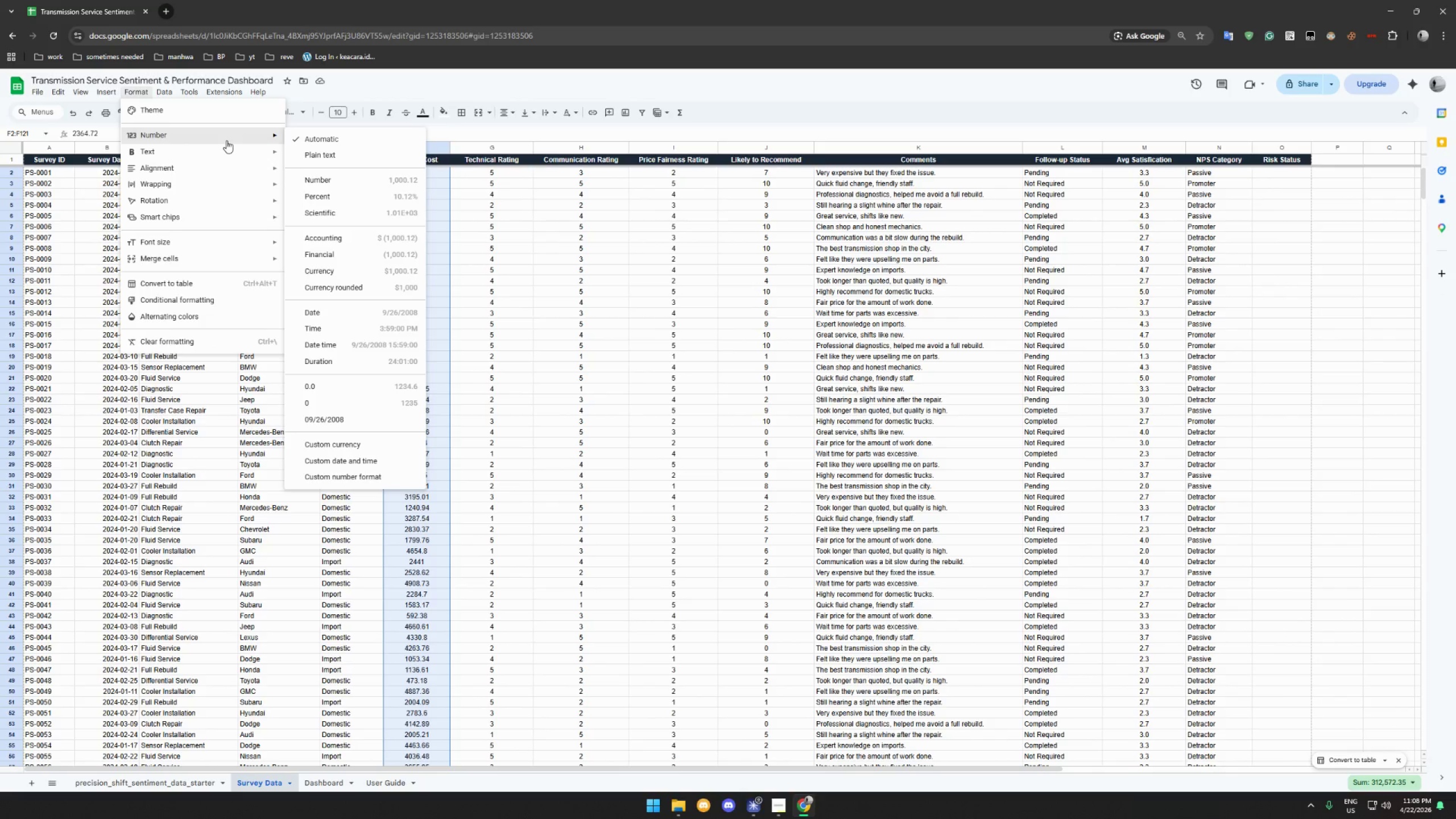 
left_click([378, 276])
 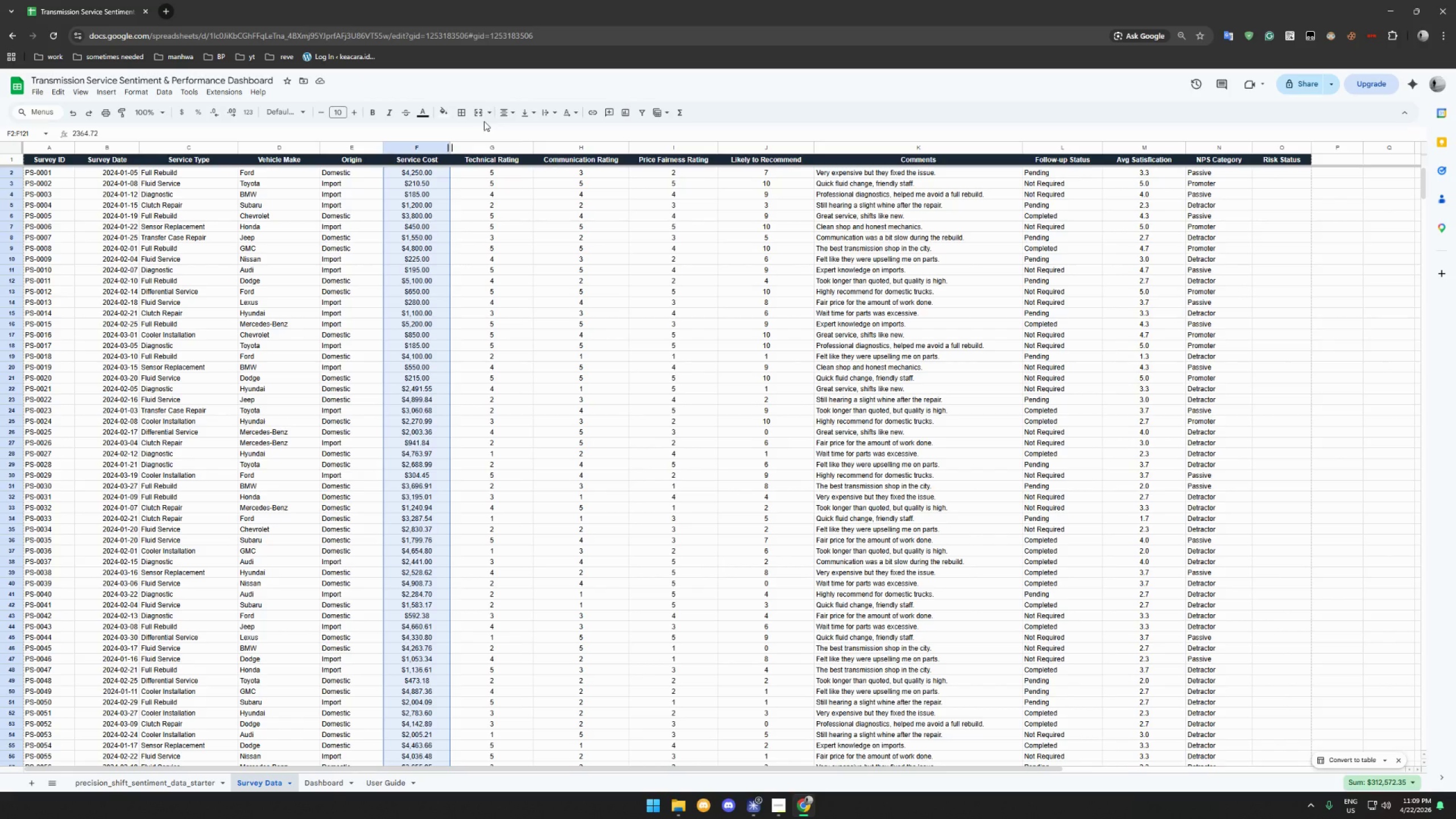 
wait(7.99)
 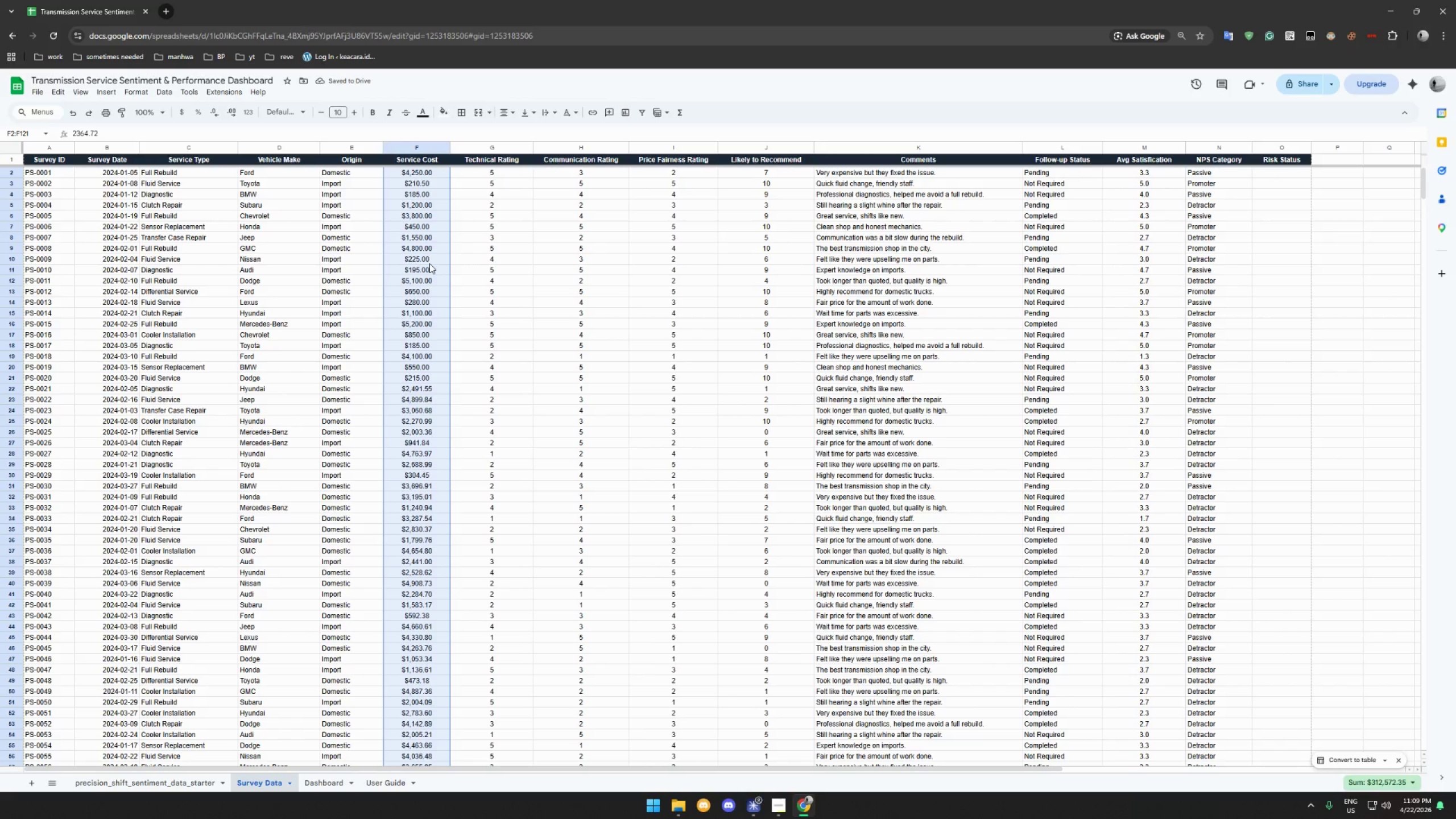 
left_click([505, 112])
 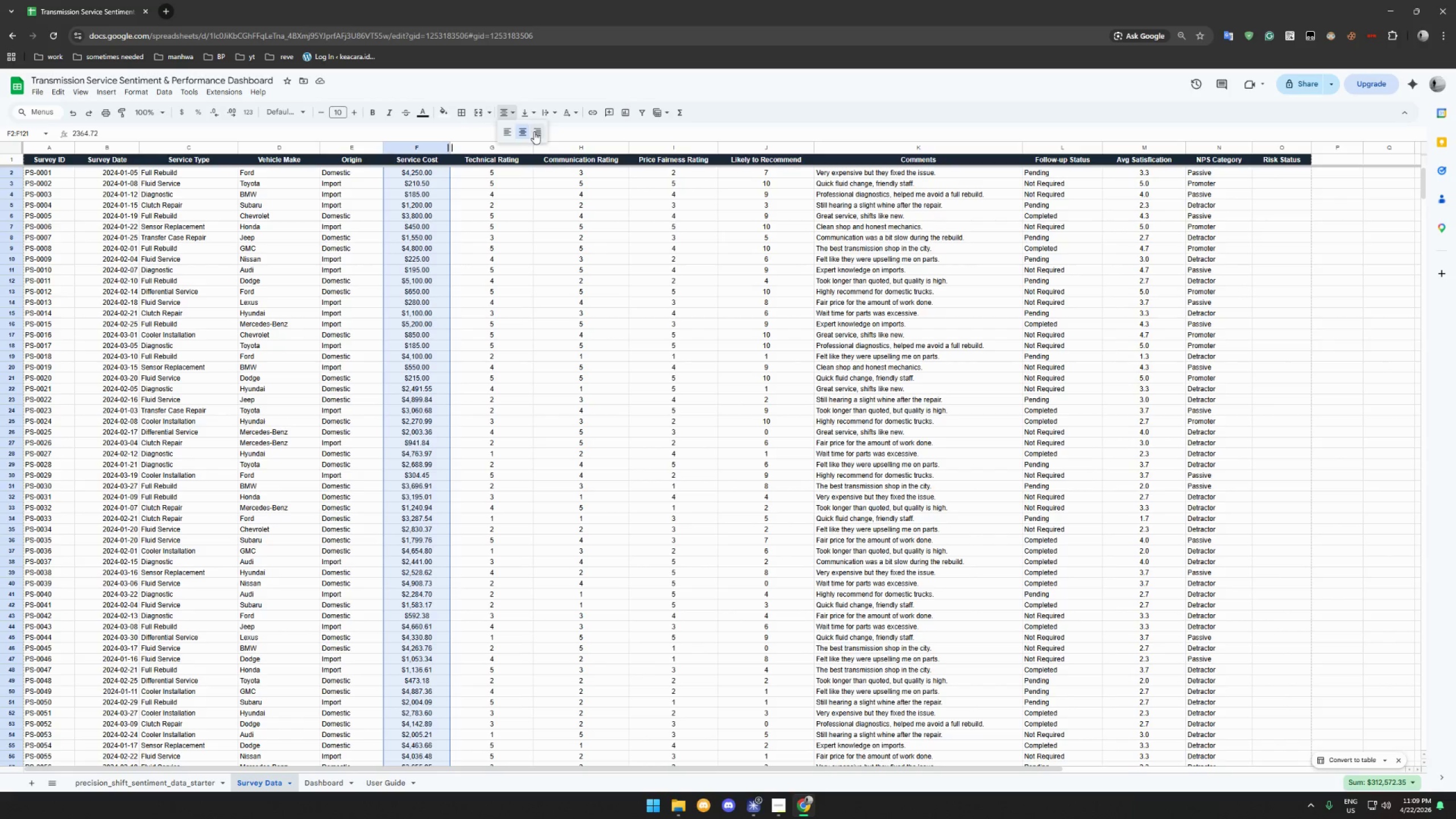 
left_click([534, 131])
 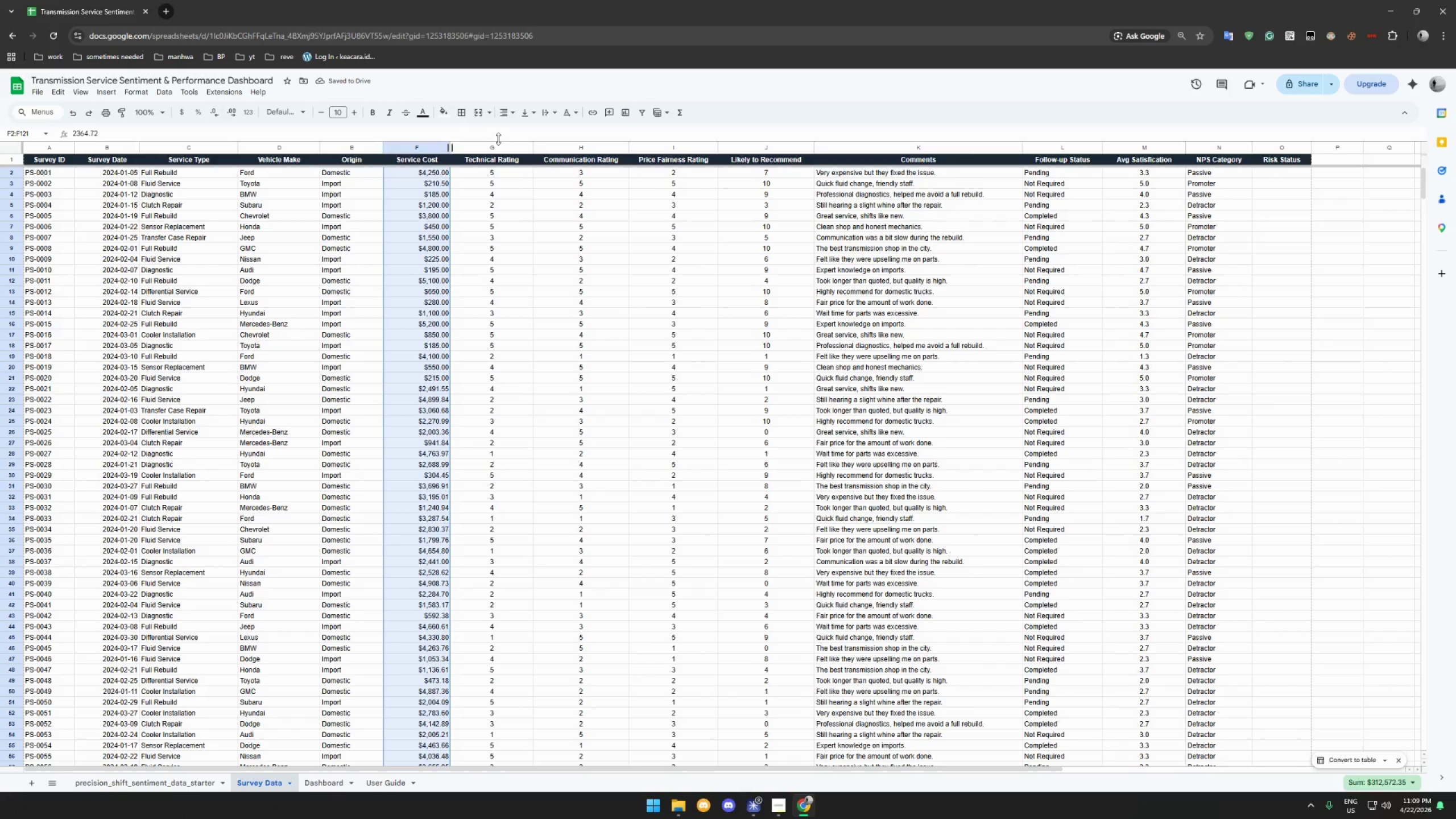 
left_click([415, 259])
 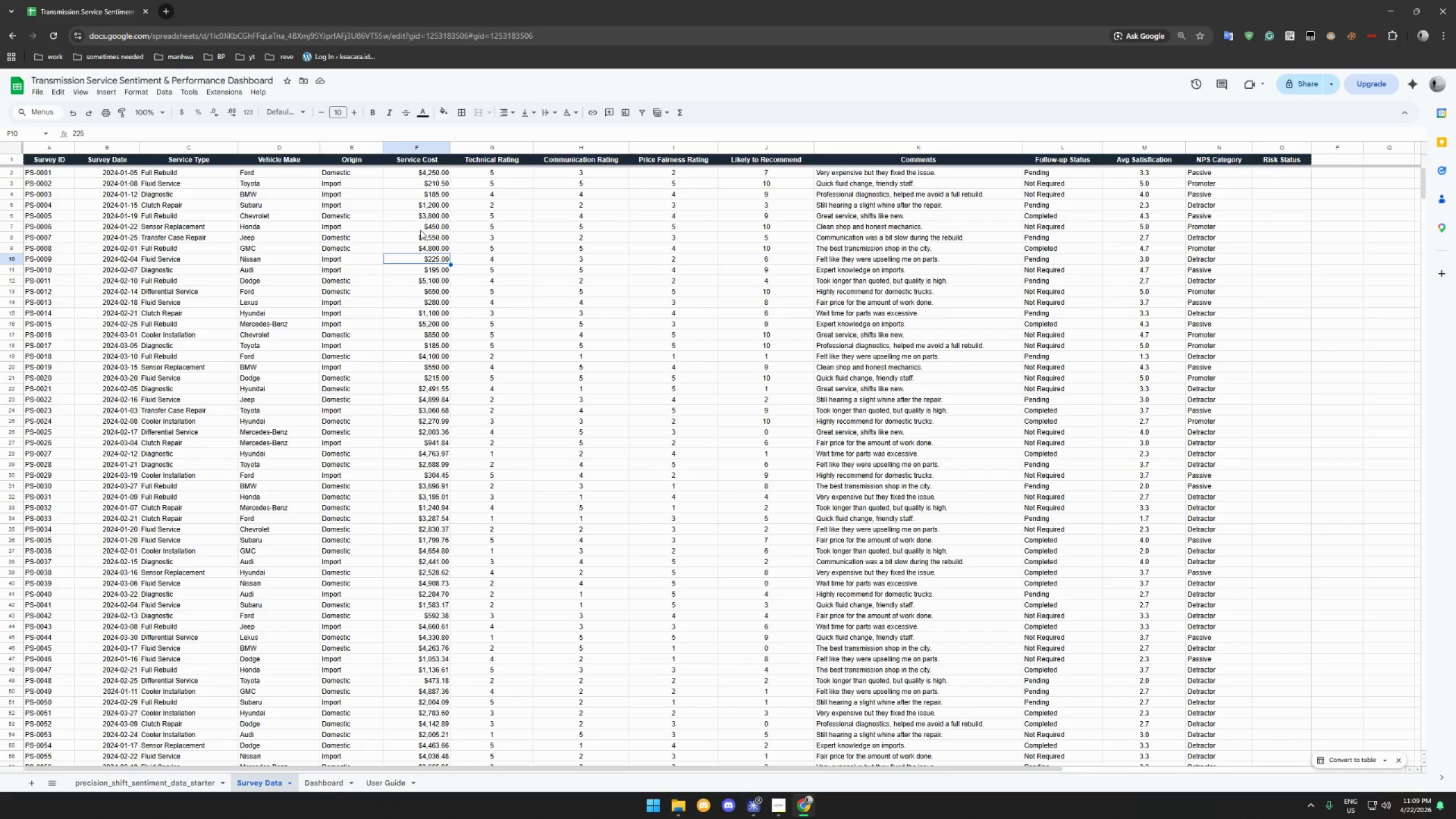 
left_click([1276, 172])
 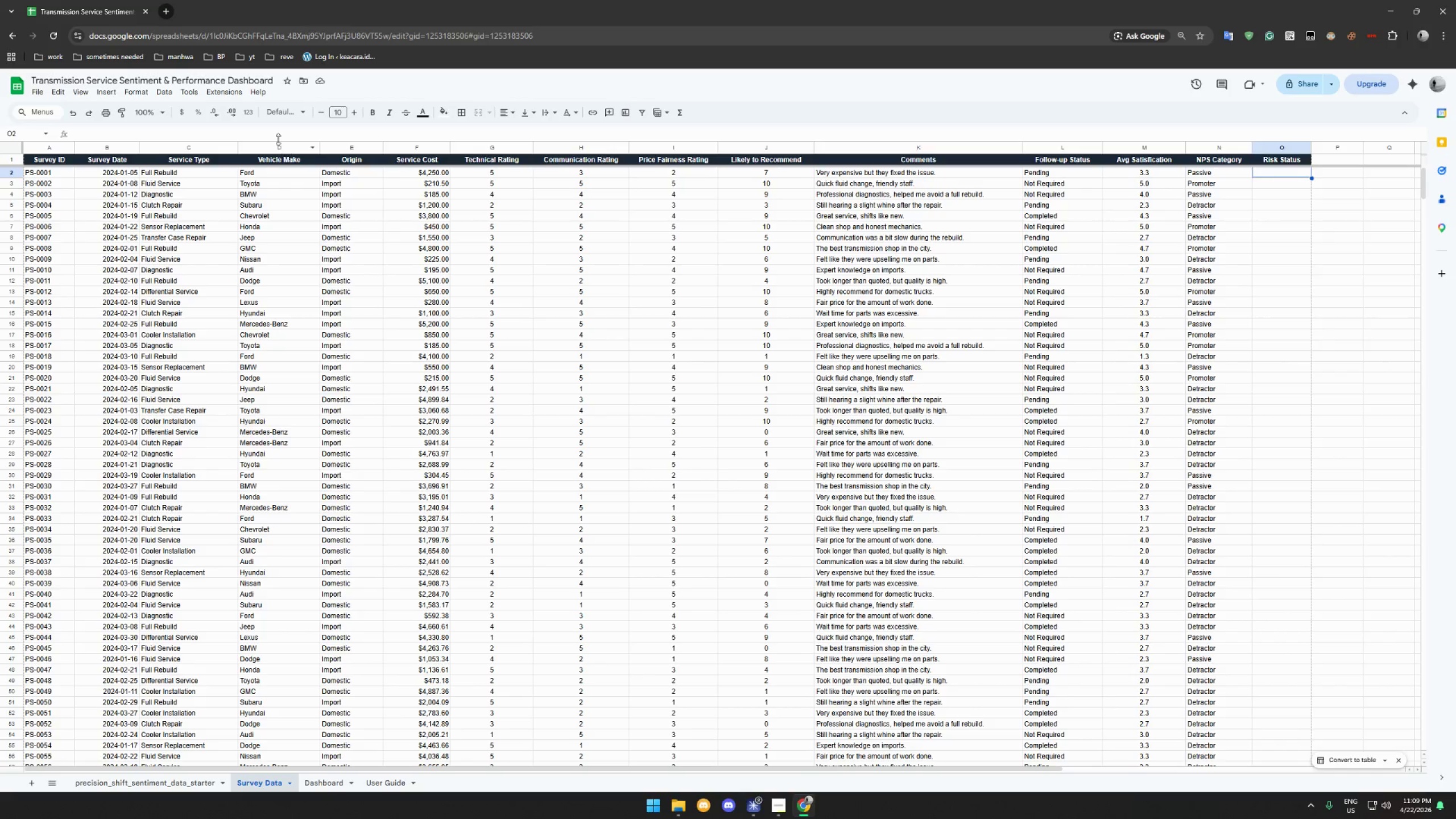 
left_click([278, 135])
 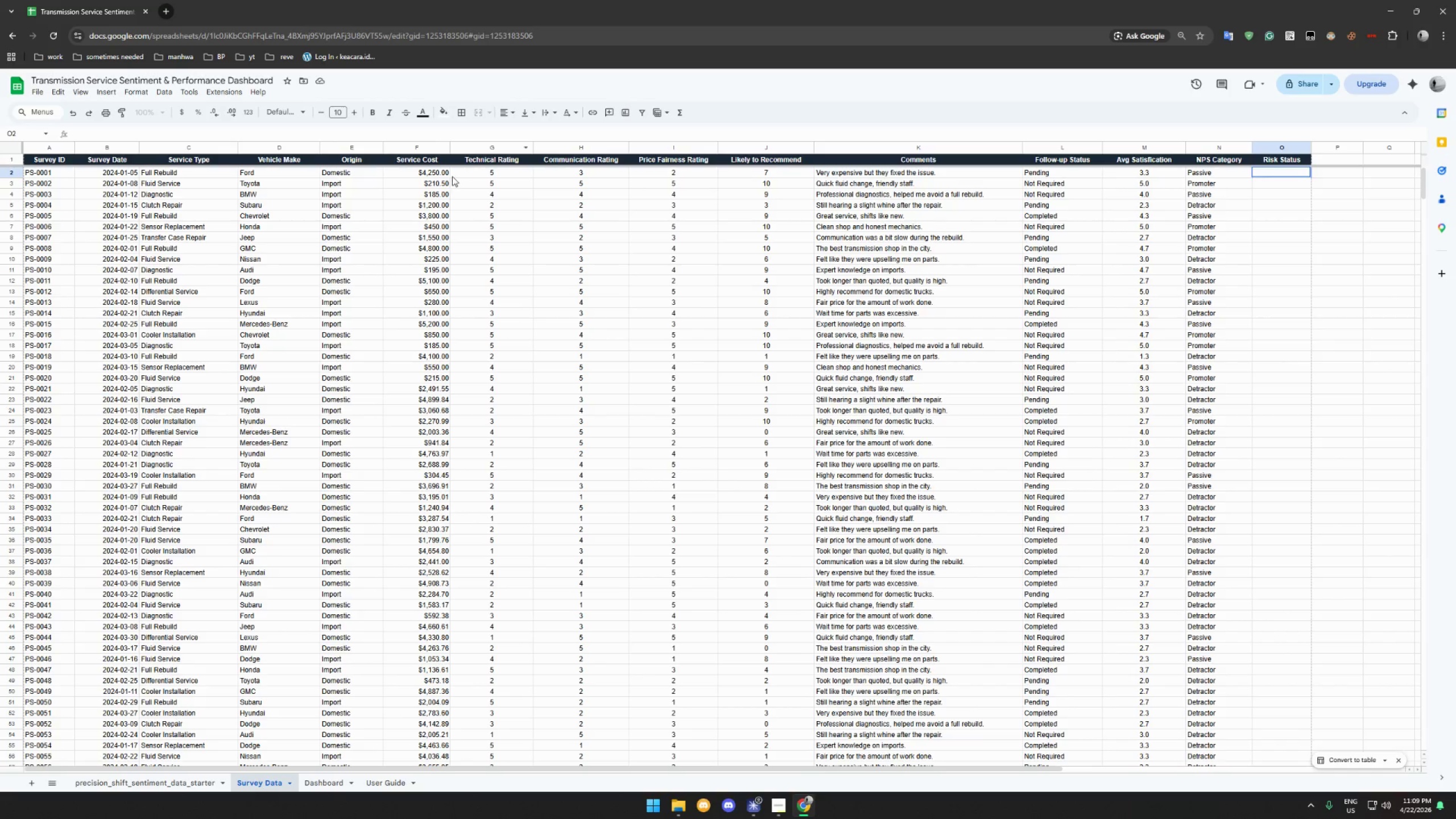 
left_click([432, 177])
 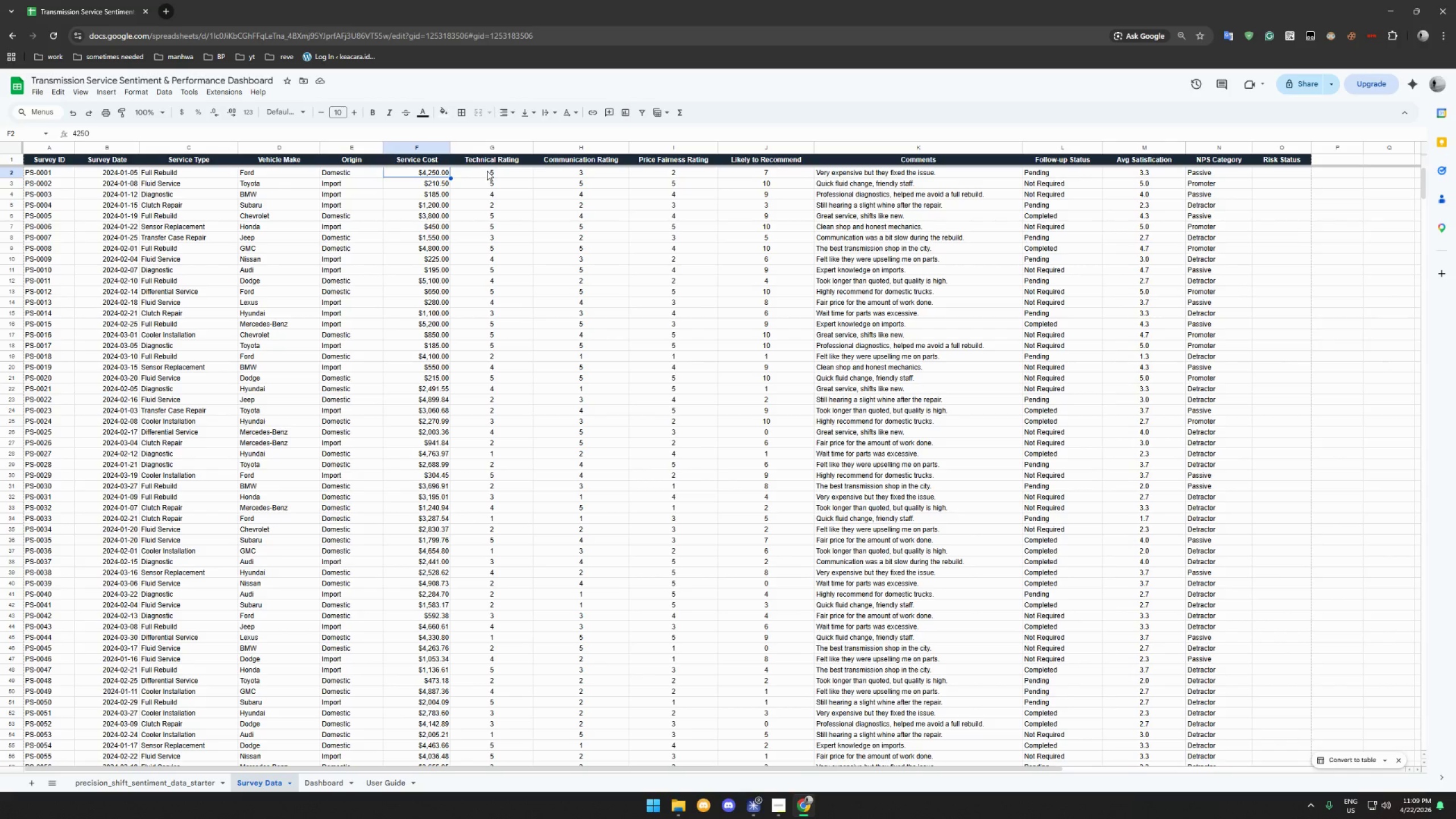 
wait(12.84)
 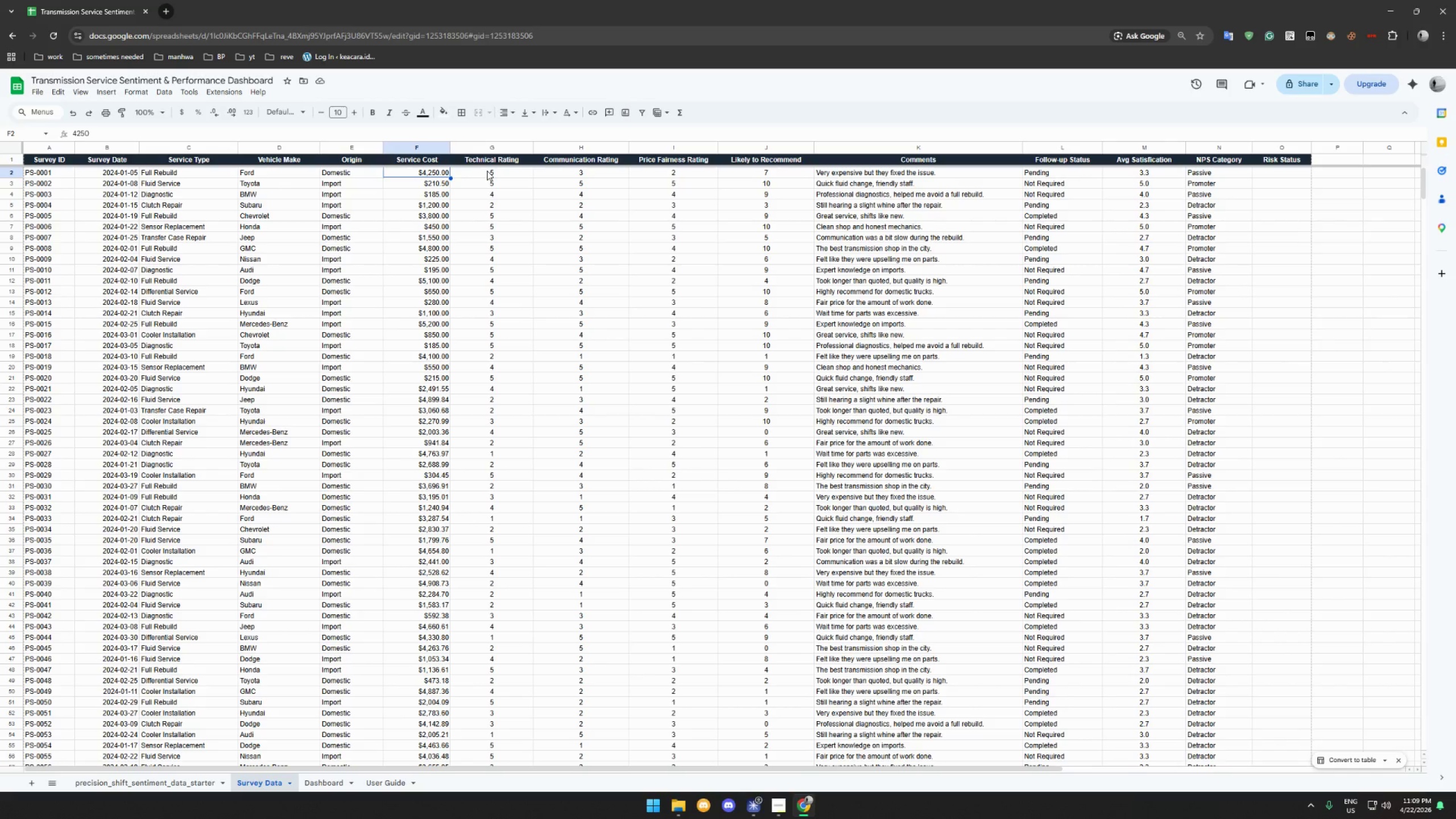 
left_click([1073, 175])
 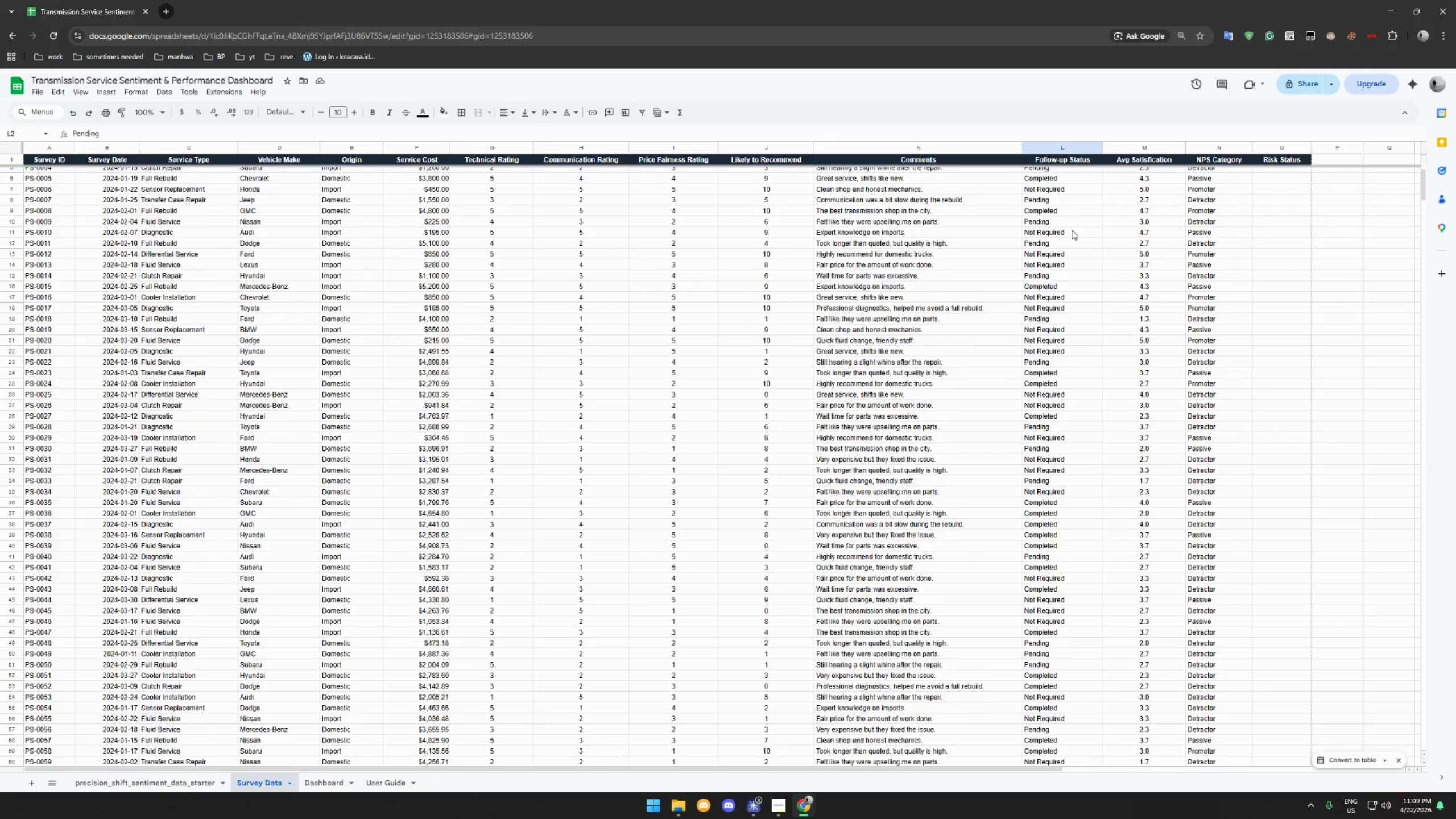 
scroll: coordinate [1004, 410], scroll_direction: up, amount: 13.0
 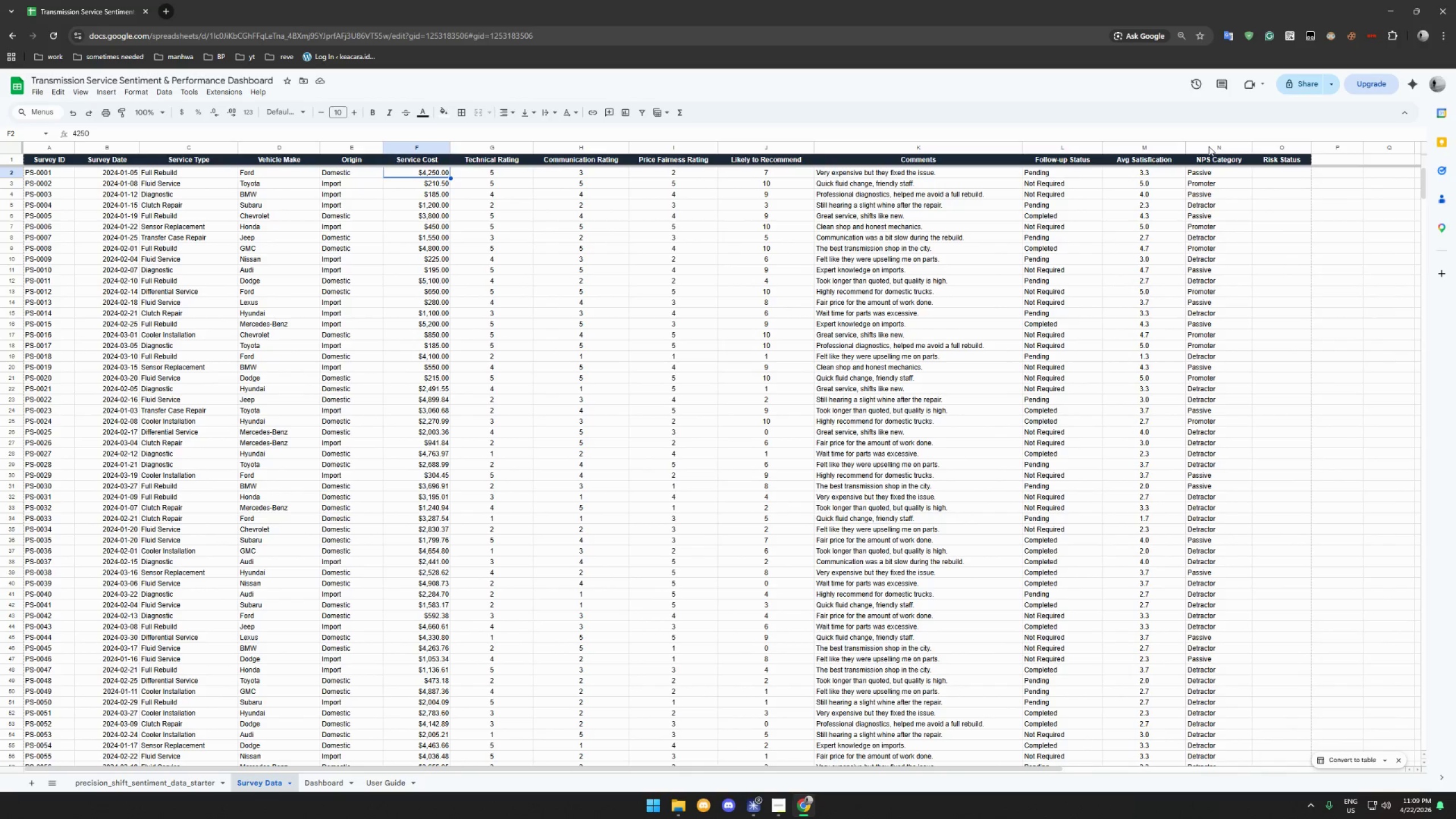 
wait(11.84)
 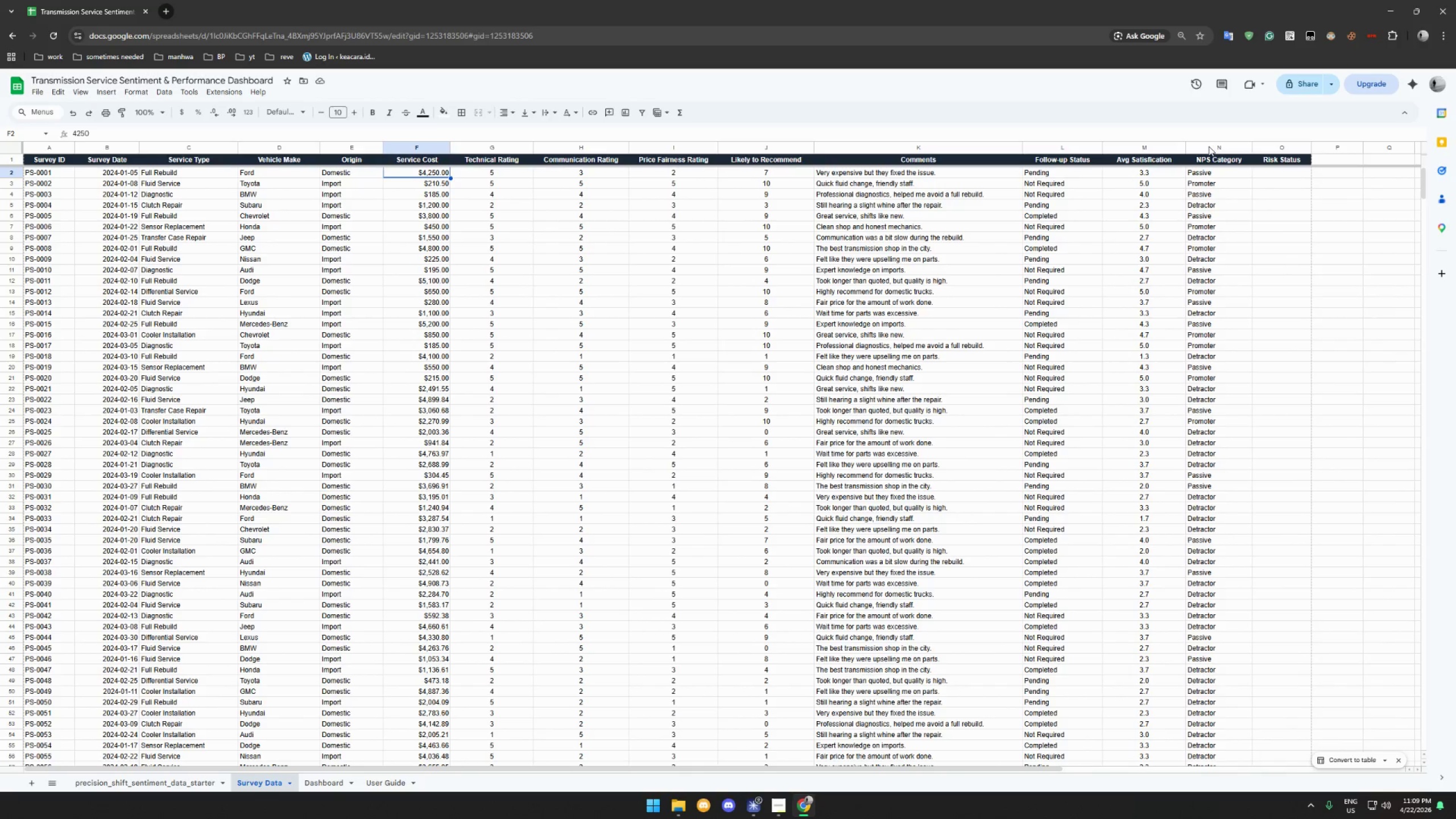 
left_click([1197, 173])
 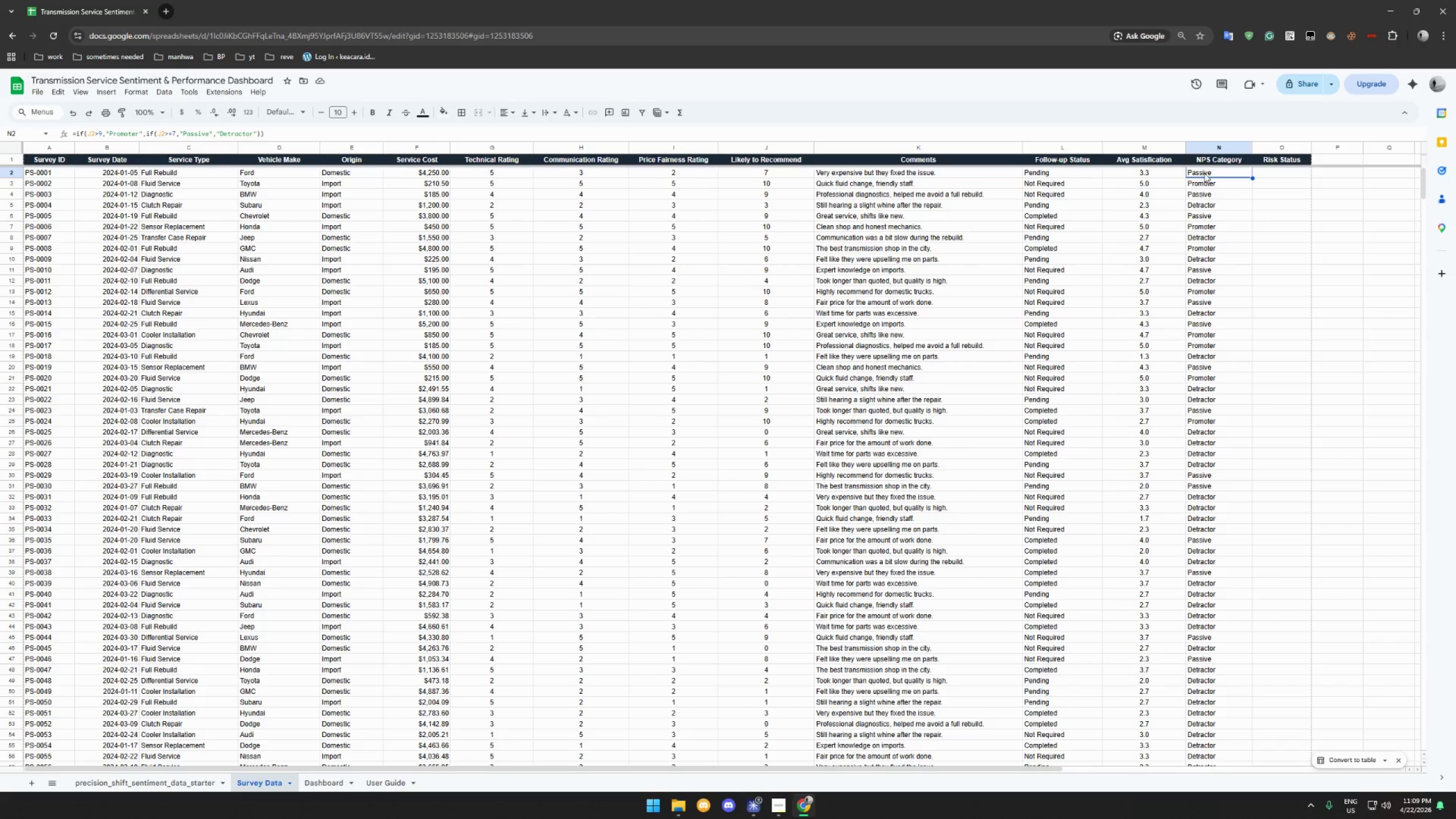 
scroll: coordinate [1222, 522], scroll_direction: down, amount: 44.0
 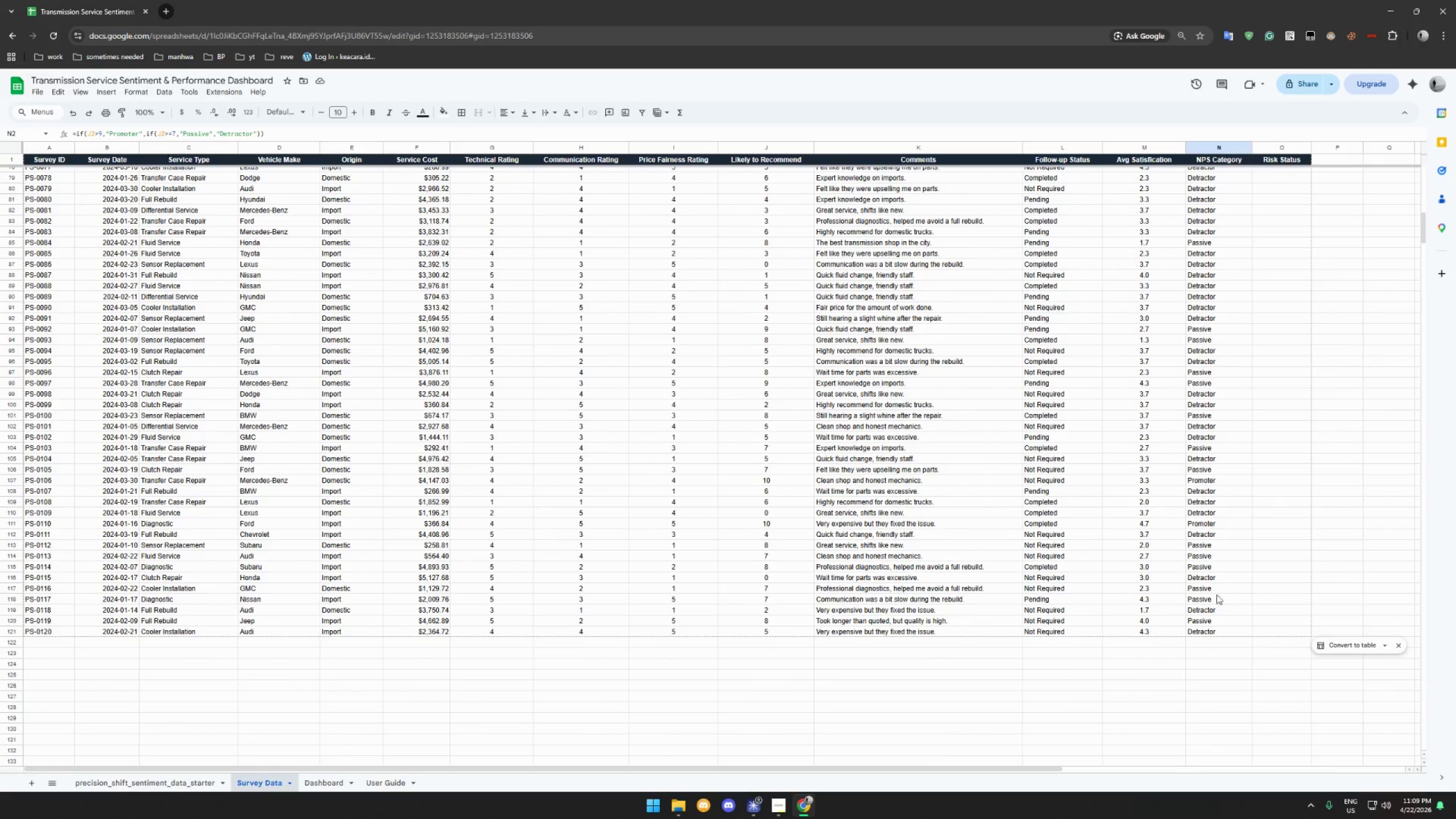 
hold_key(key=ShiftLeft, duration=0.52)
left_click([1213, 630])
 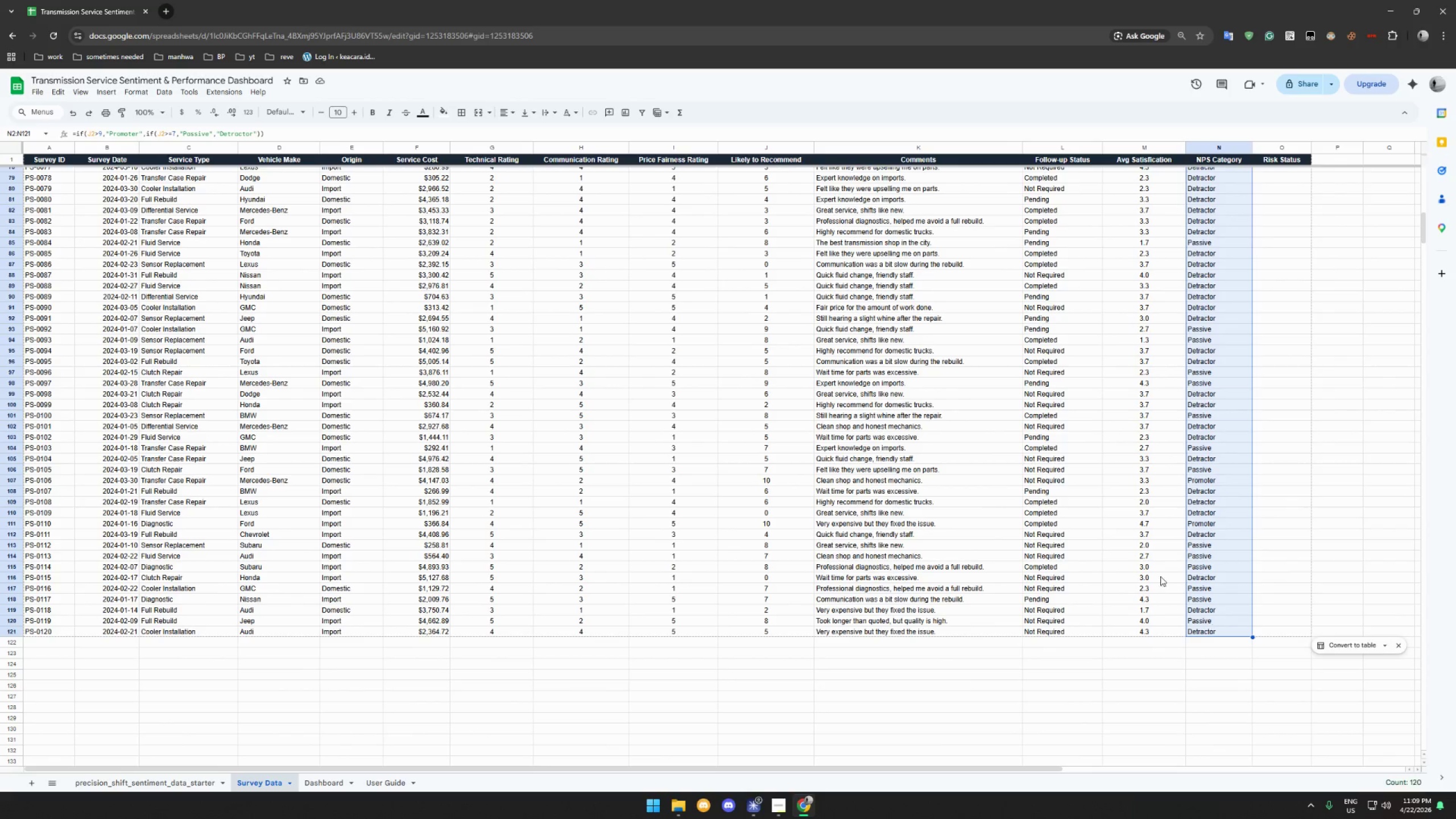 
hold_key(key=ShiftLeft, duration=10.55)
left_click([525, 132])
 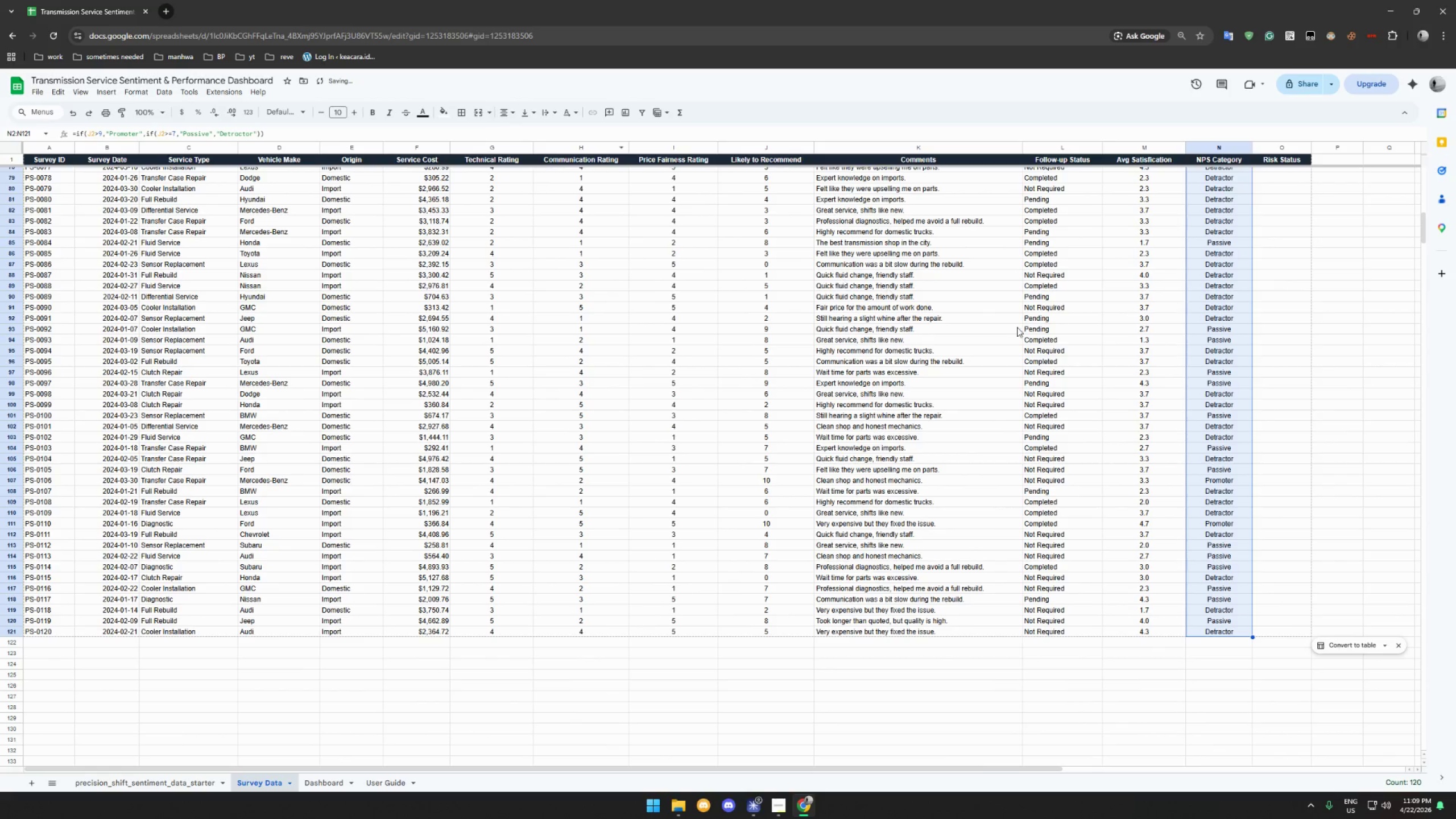 
scroll: coordinate [1093, 317], scroll_direction: up, amount: 58.0
 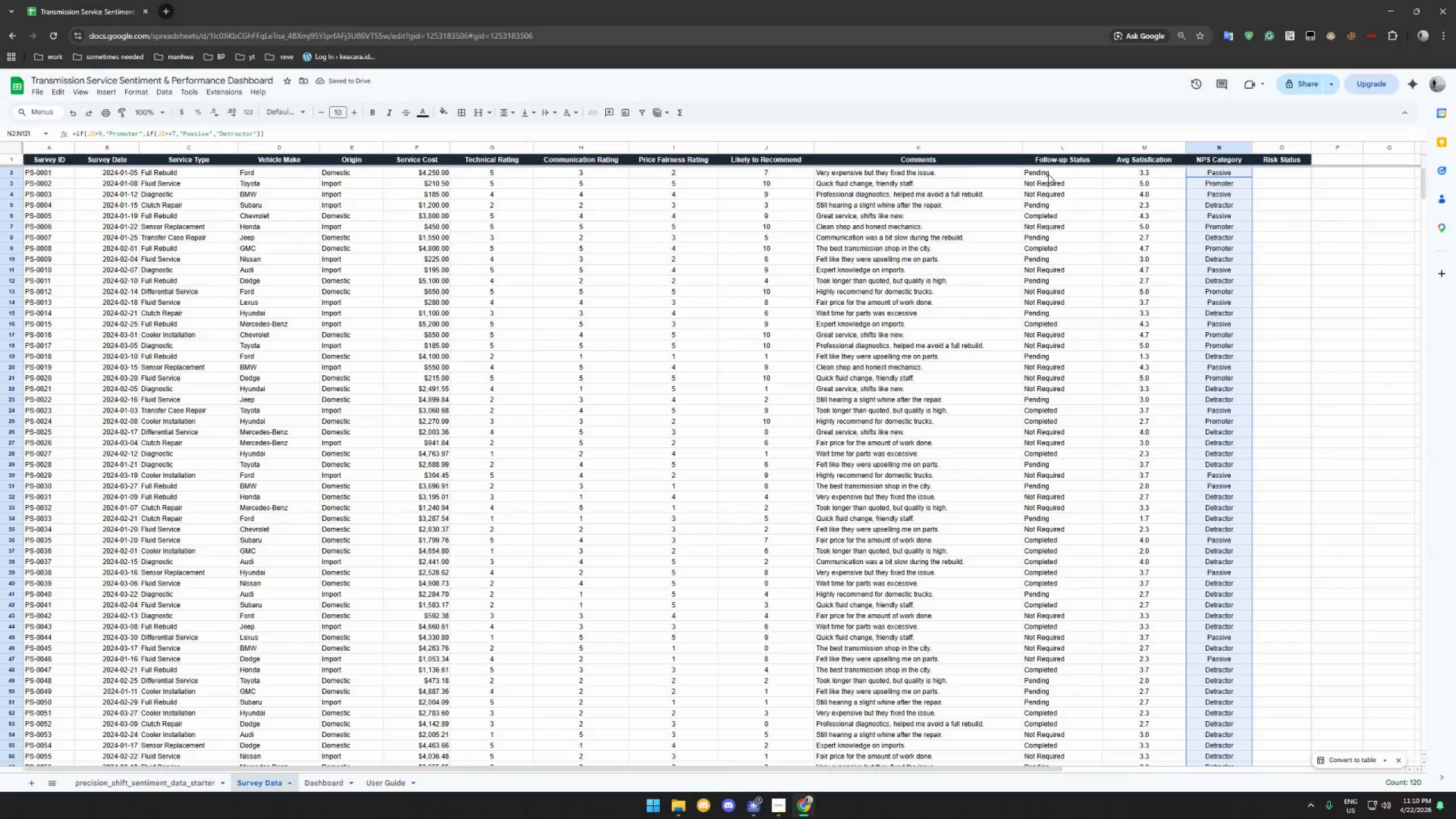 
left_click([1048, 174])
 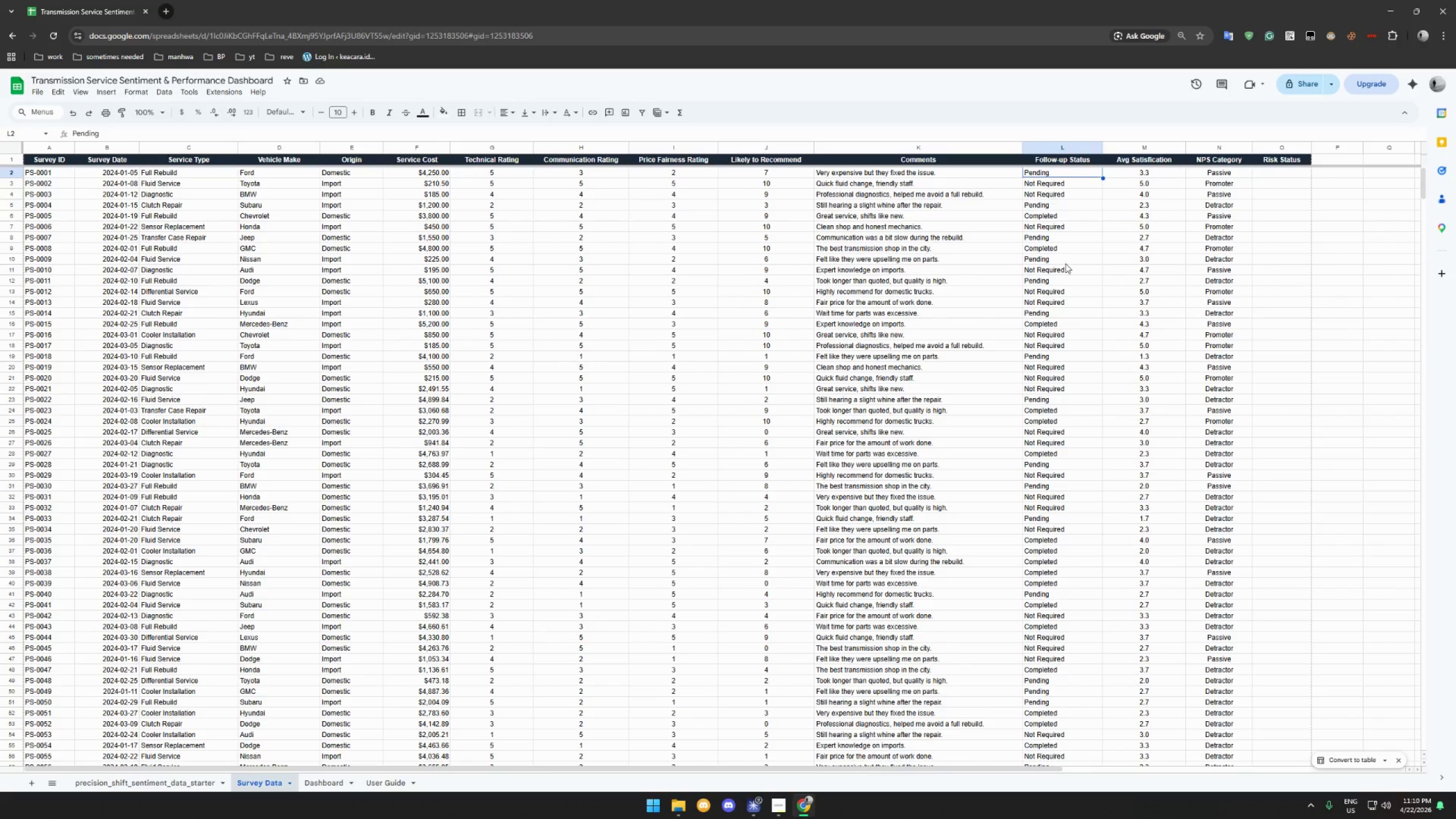 
hold_key(key=ShiftLeft, duration=0.61)
 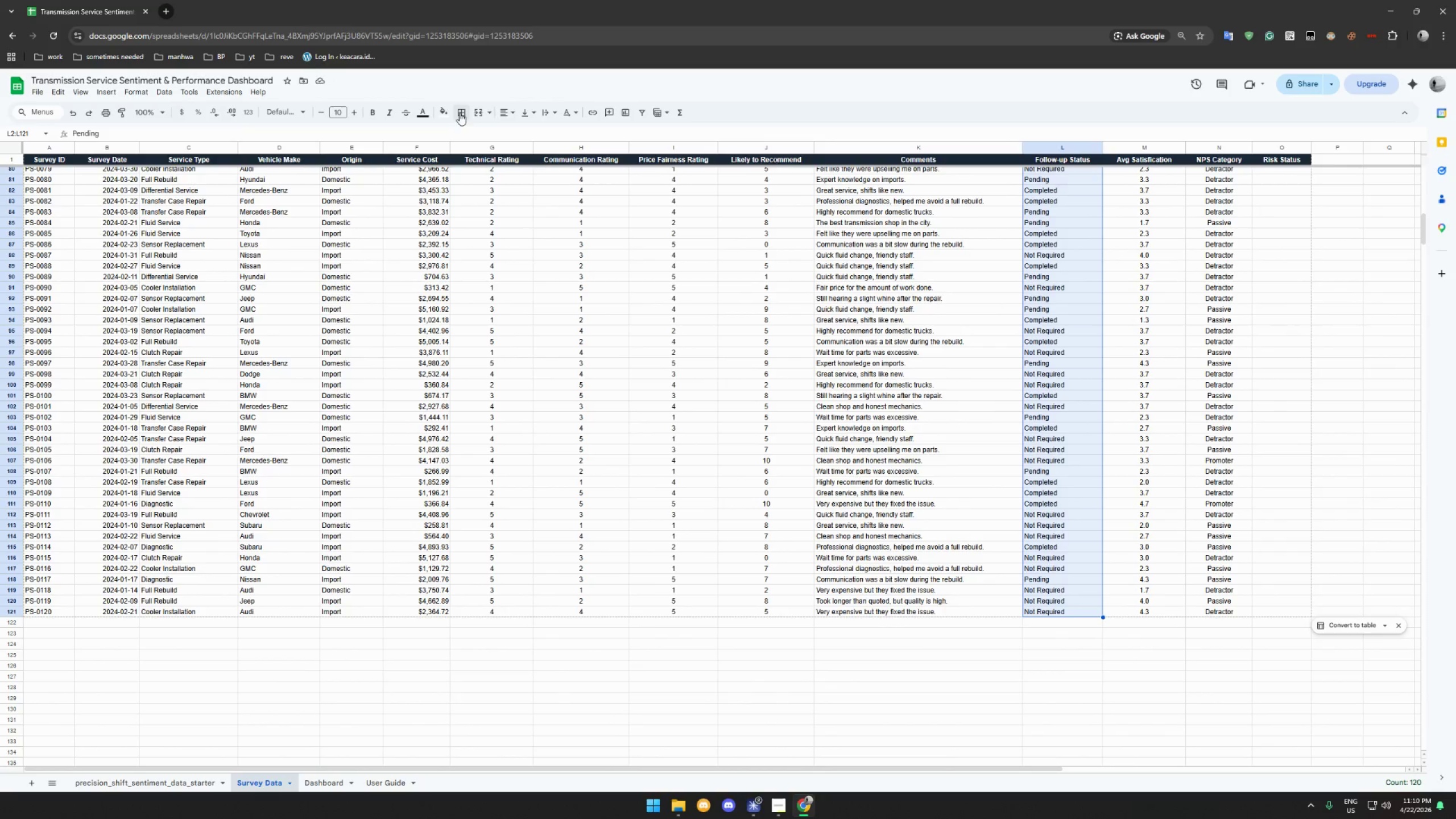 
scroll: coordinate [1060, 550], scroll_direction: down, amount: 45.0
 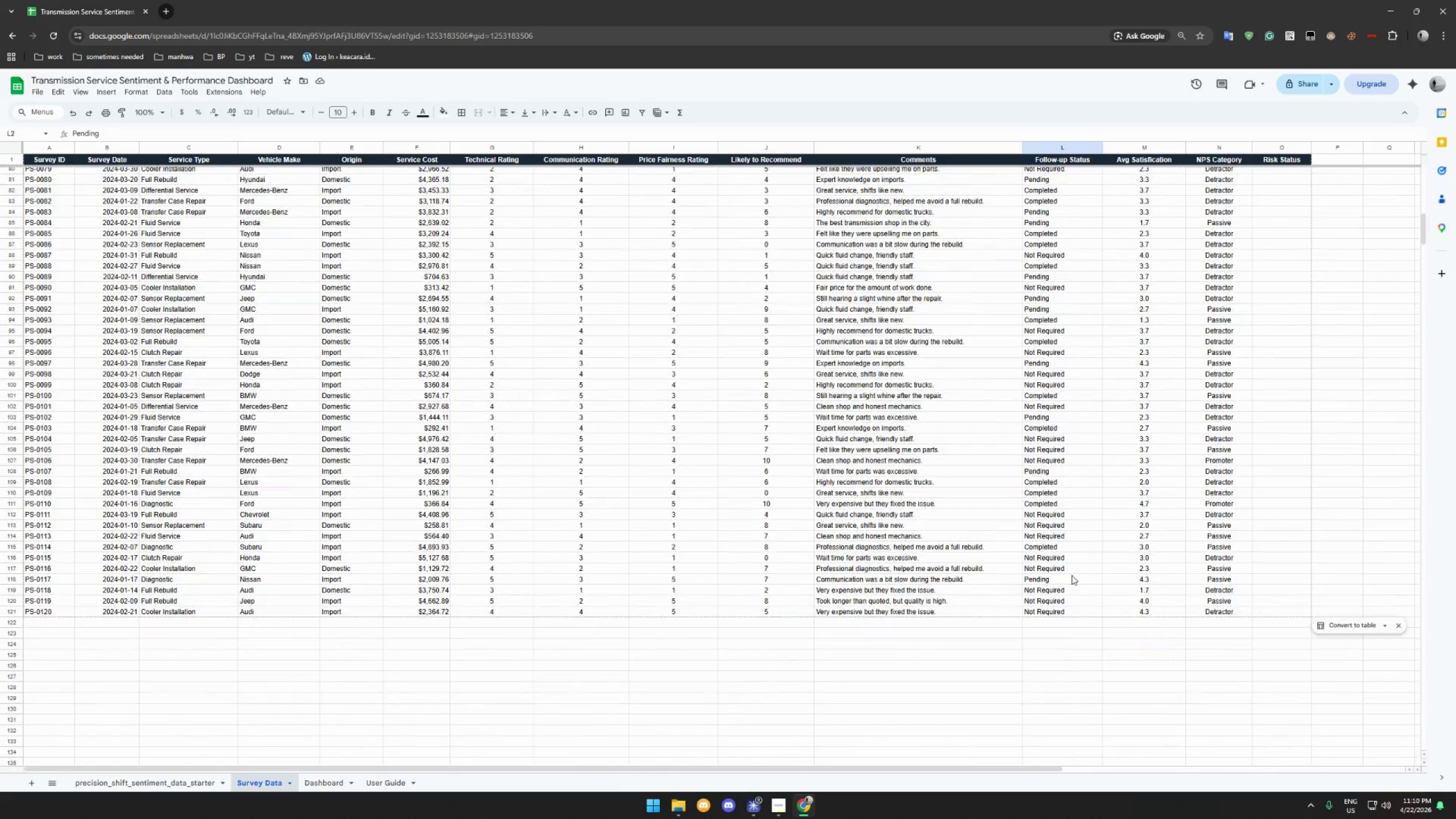 
left_click([1069, 609])
 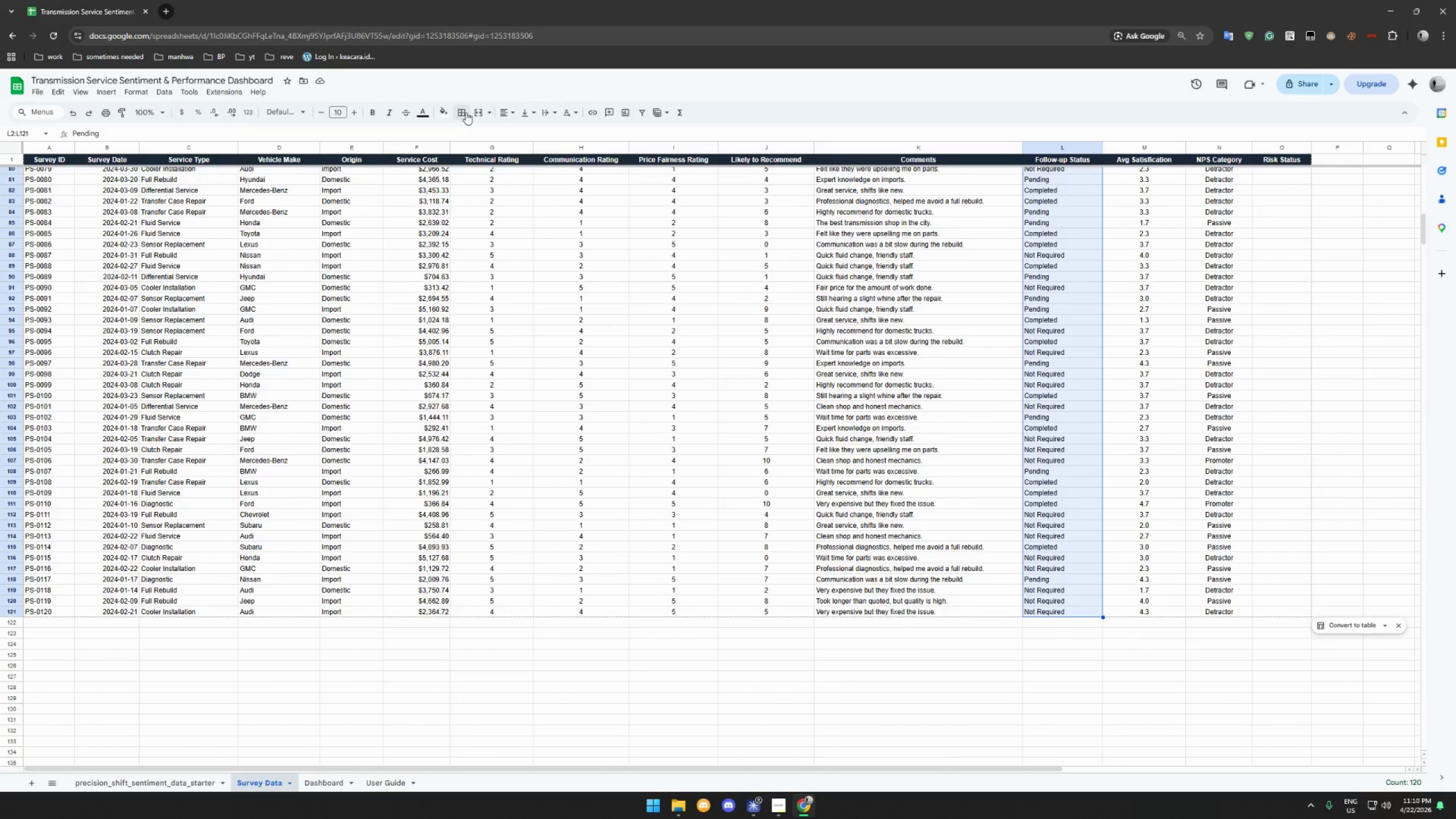 
left_click([512, 110])
 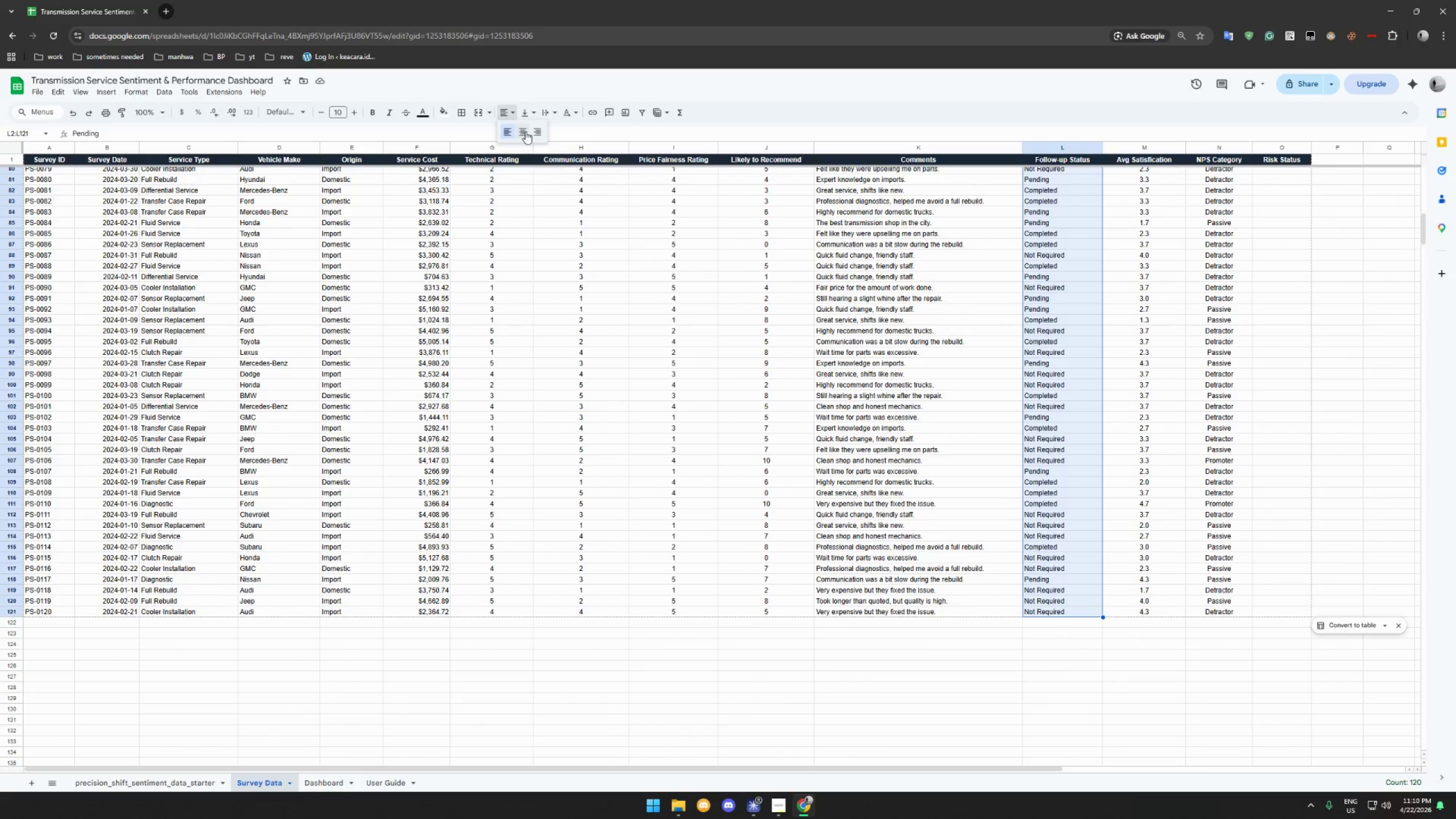 
left_click([526, 131])
 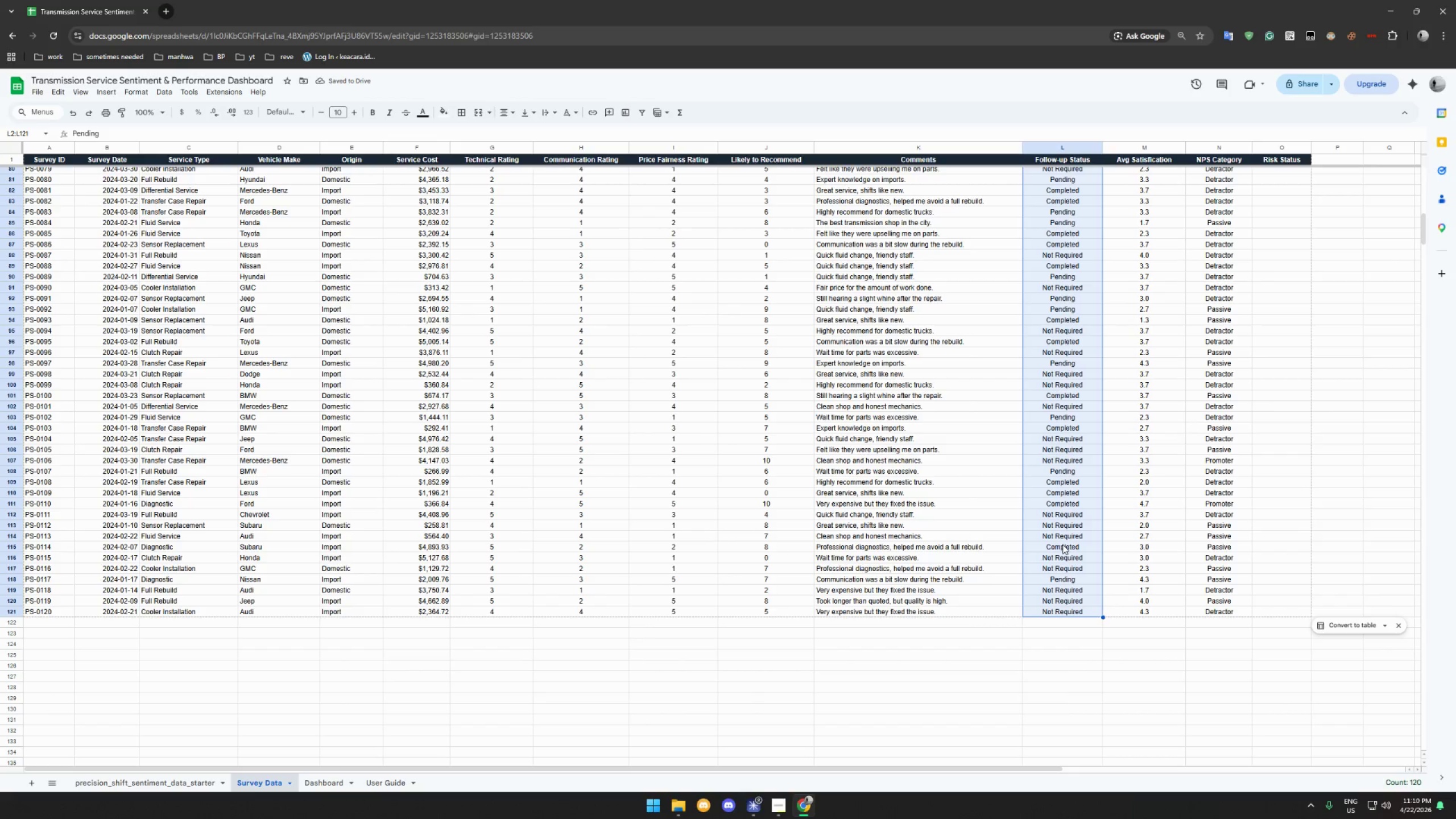 
wait(8.69)
 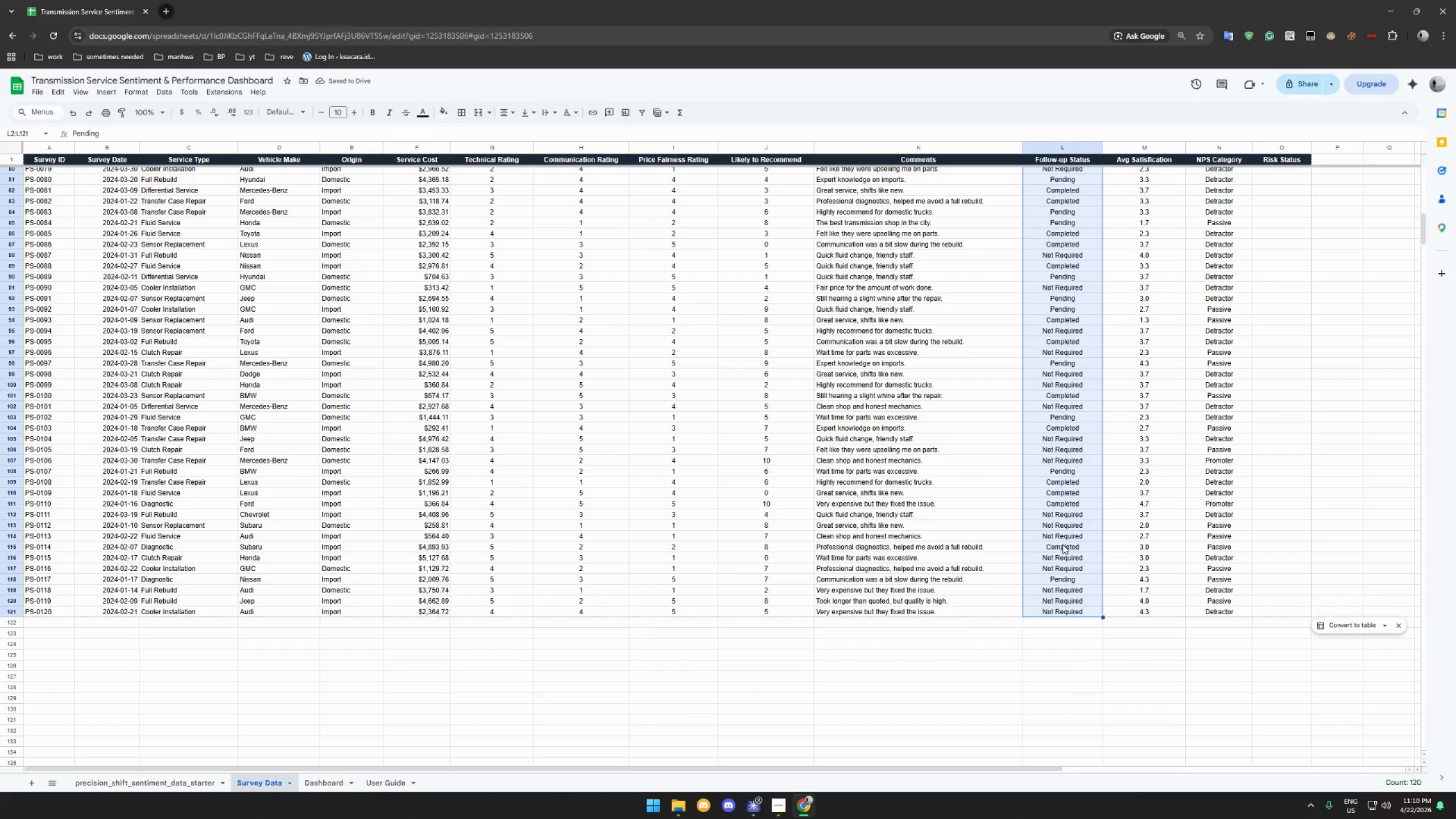 
left_click([510, 115])
 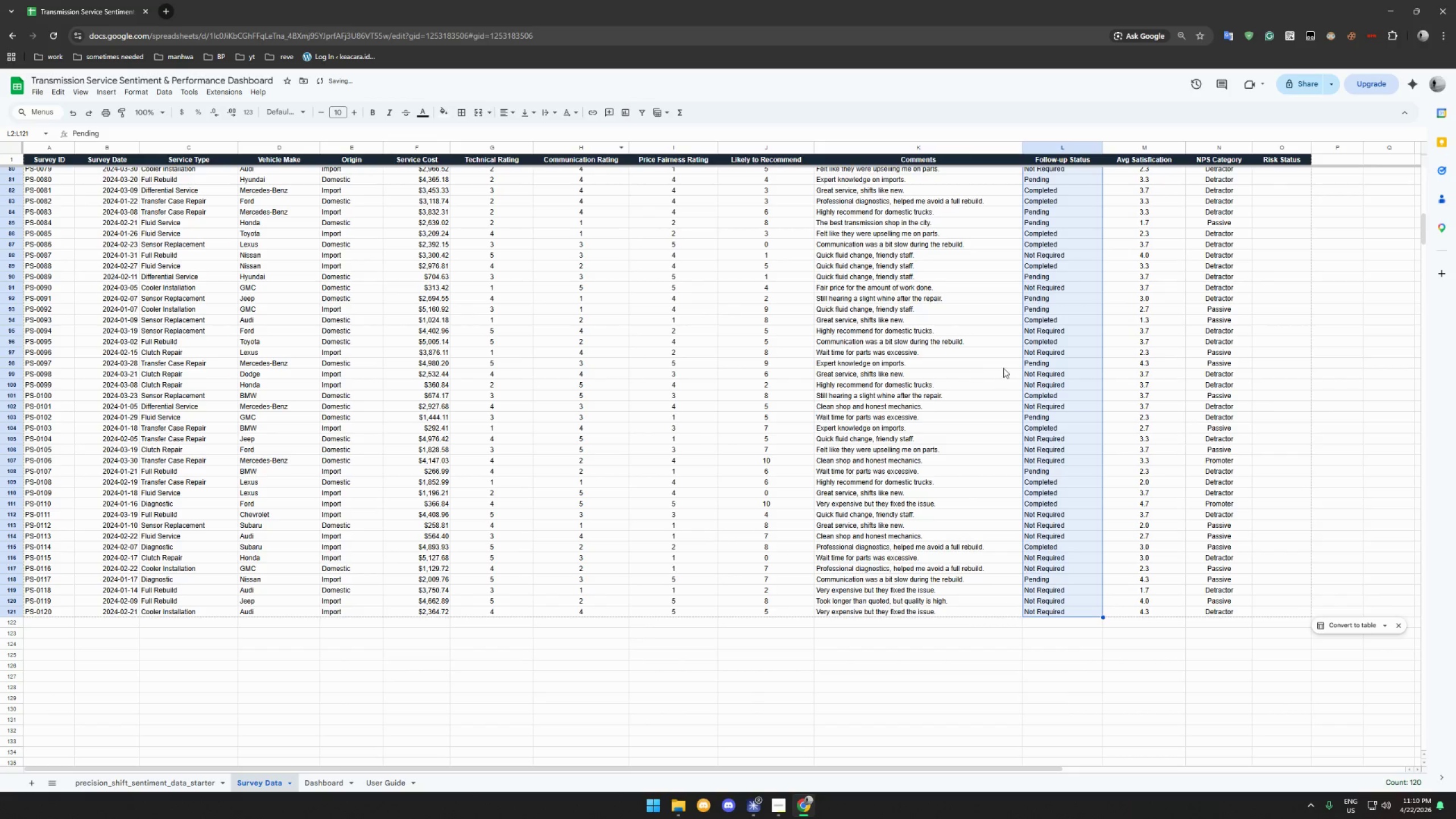 
left_click([1059, 417])
 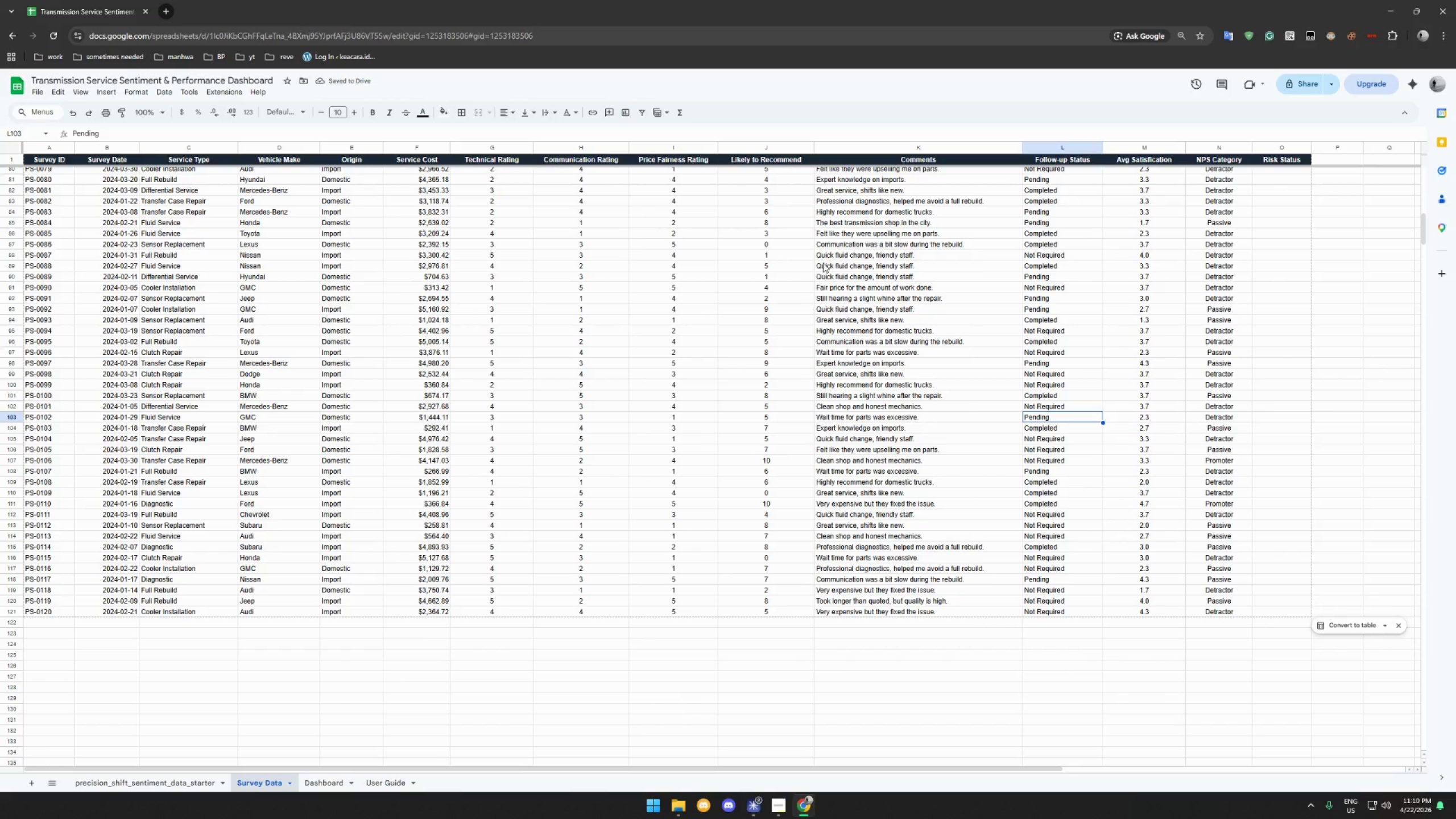 
wait(5.56)
 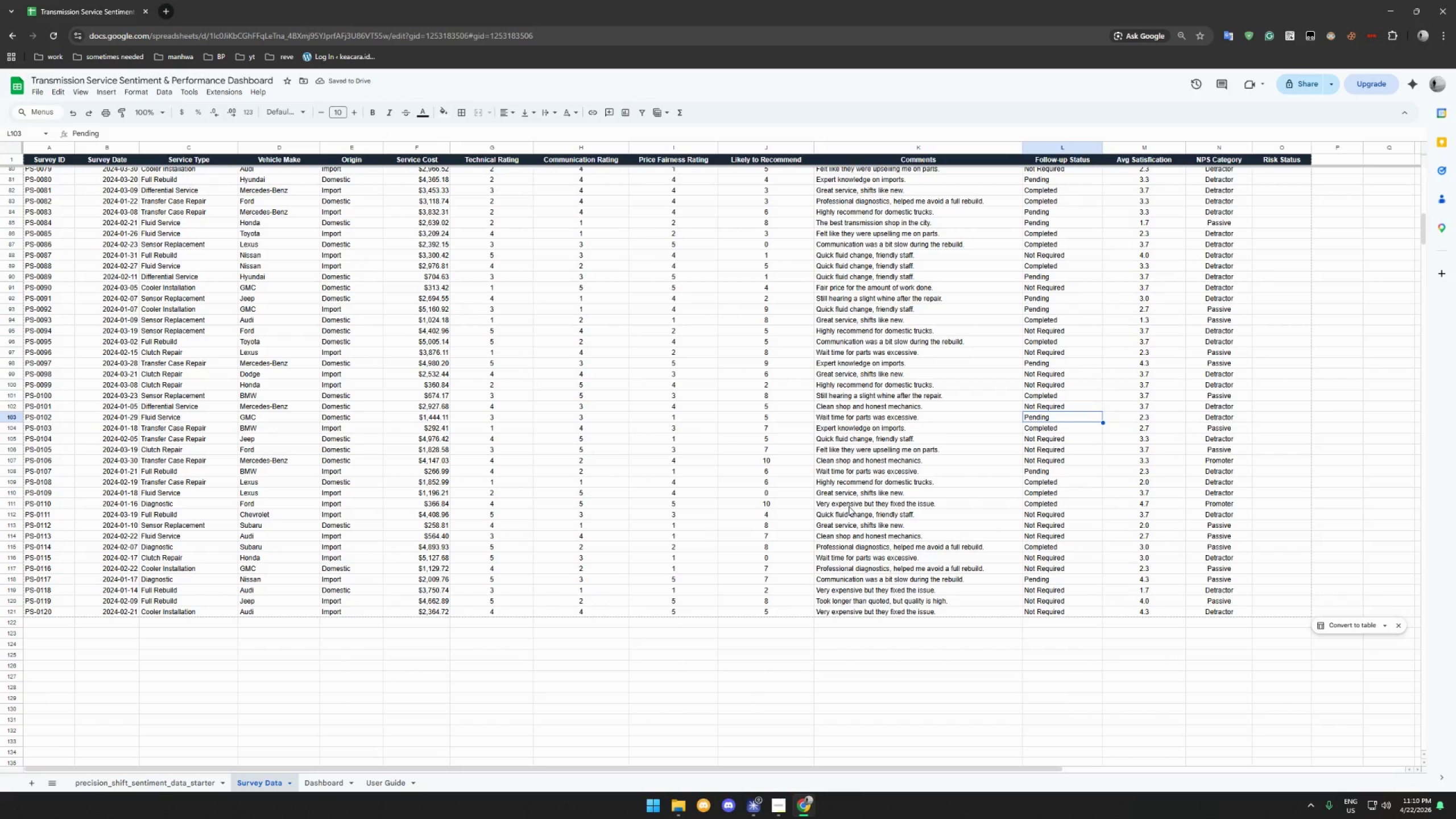 
left_click([642, 137])
 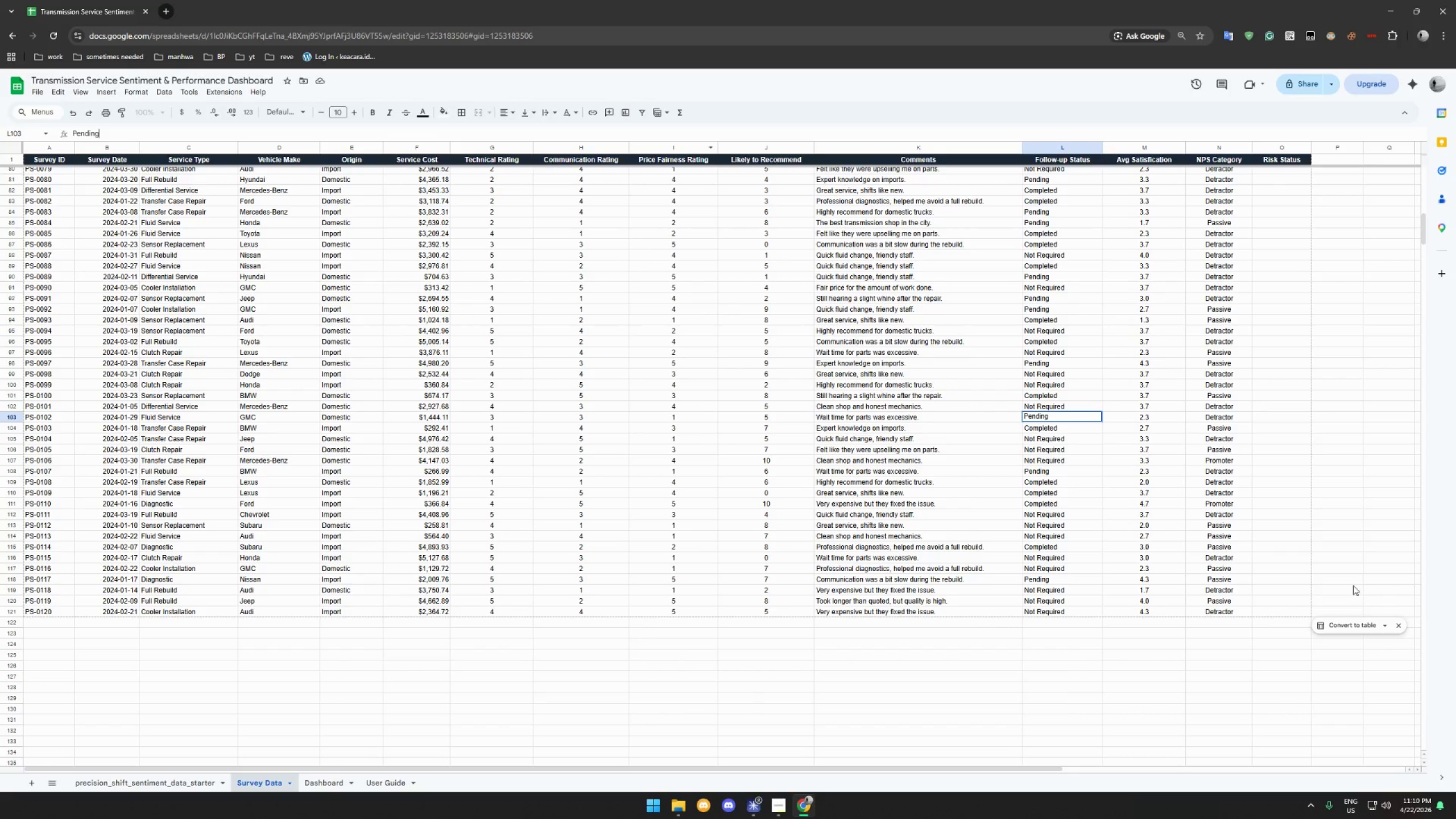 
left_click([1274, 168])
 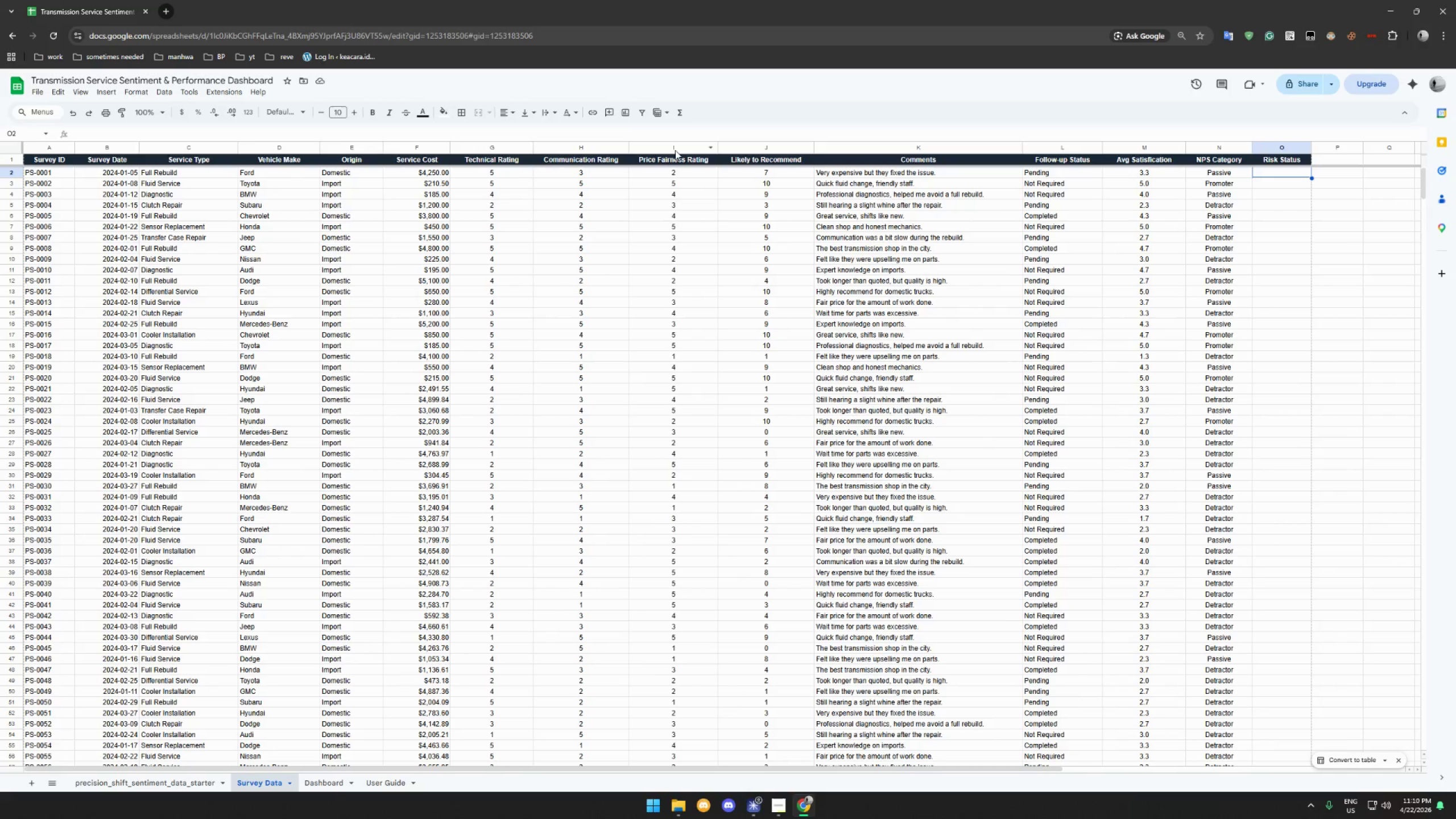 
scroll: coordinate [1272, 218], scroll_direction: up, amount: 58.0
 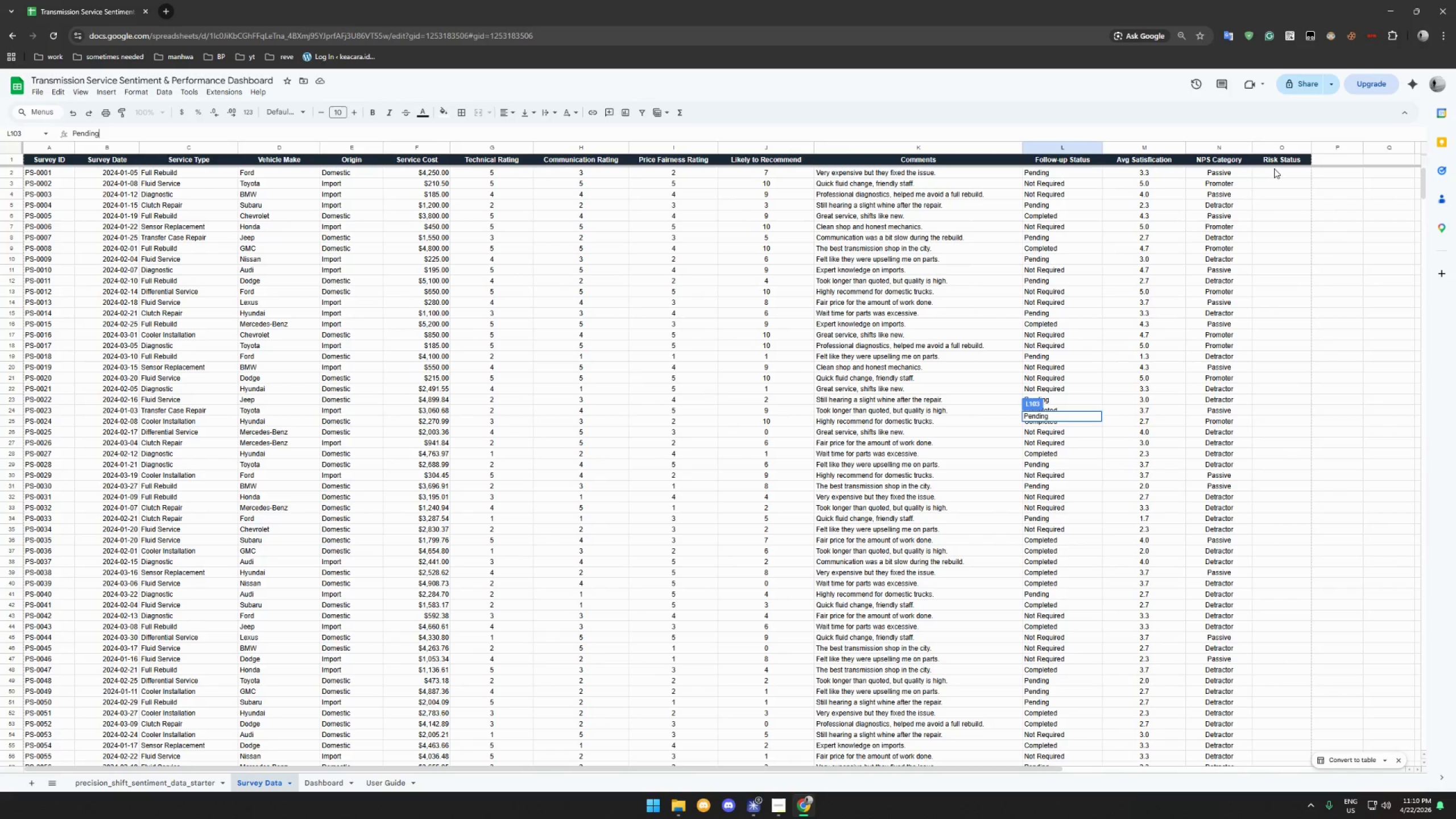 
left_click([681, 134])
 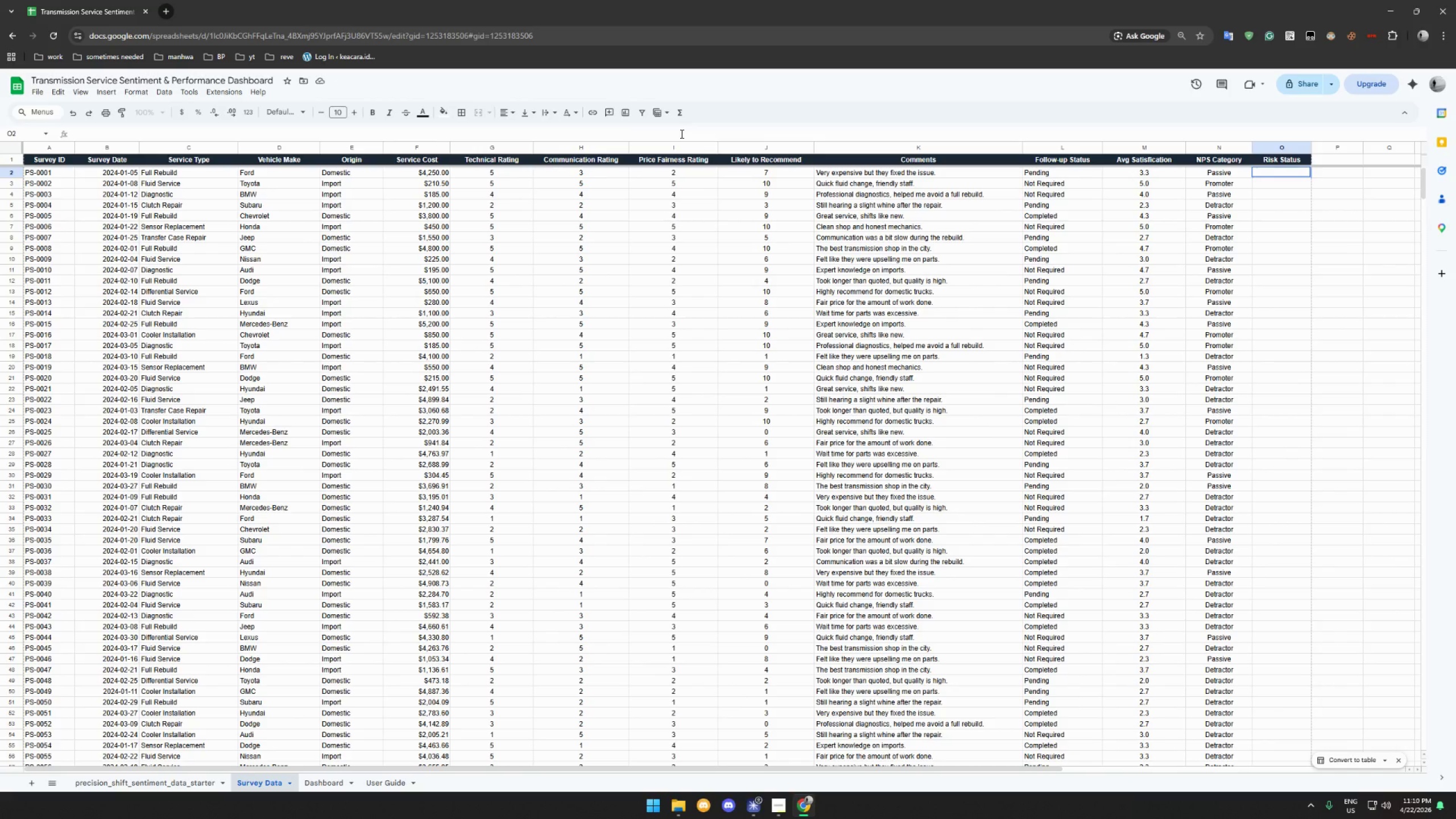 
type(=IF)
 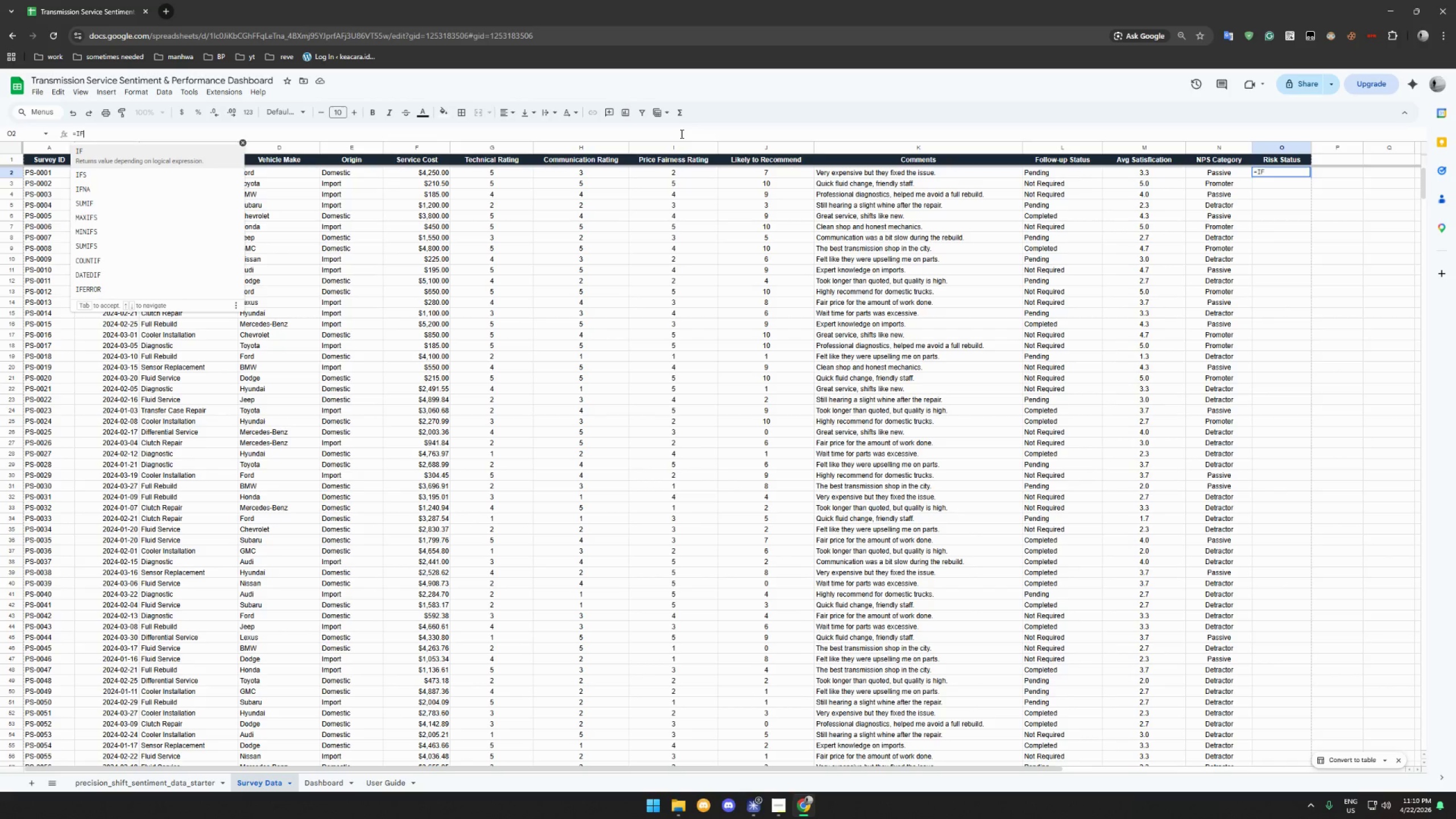 
type((AND((G2+H2+I2)/3<3)
 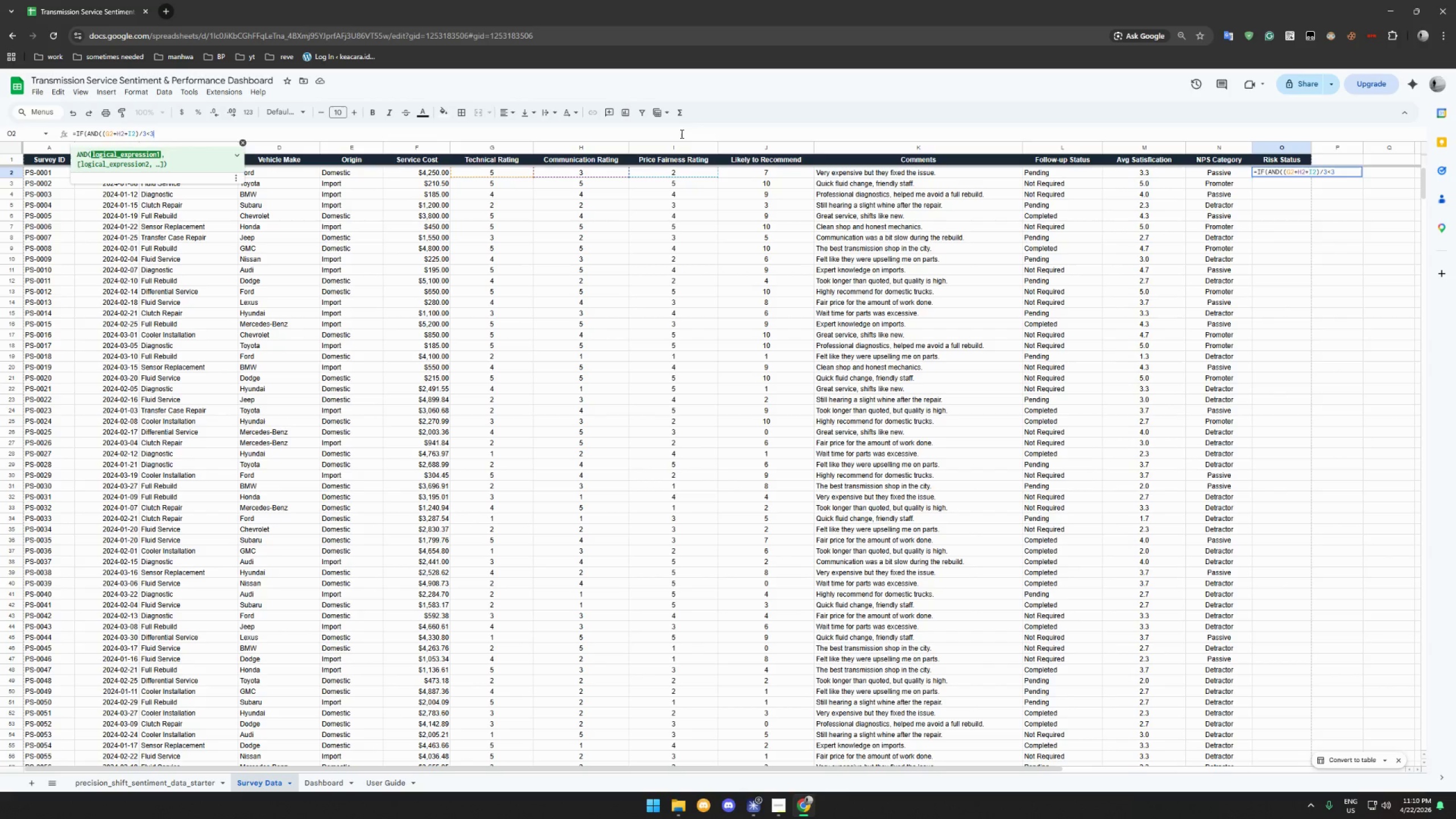 
type(,F2>=NEDU)
key(Backspace)
key(Backspace)
key(Backspace)
key(Backspace)
type(MEDIAN()
 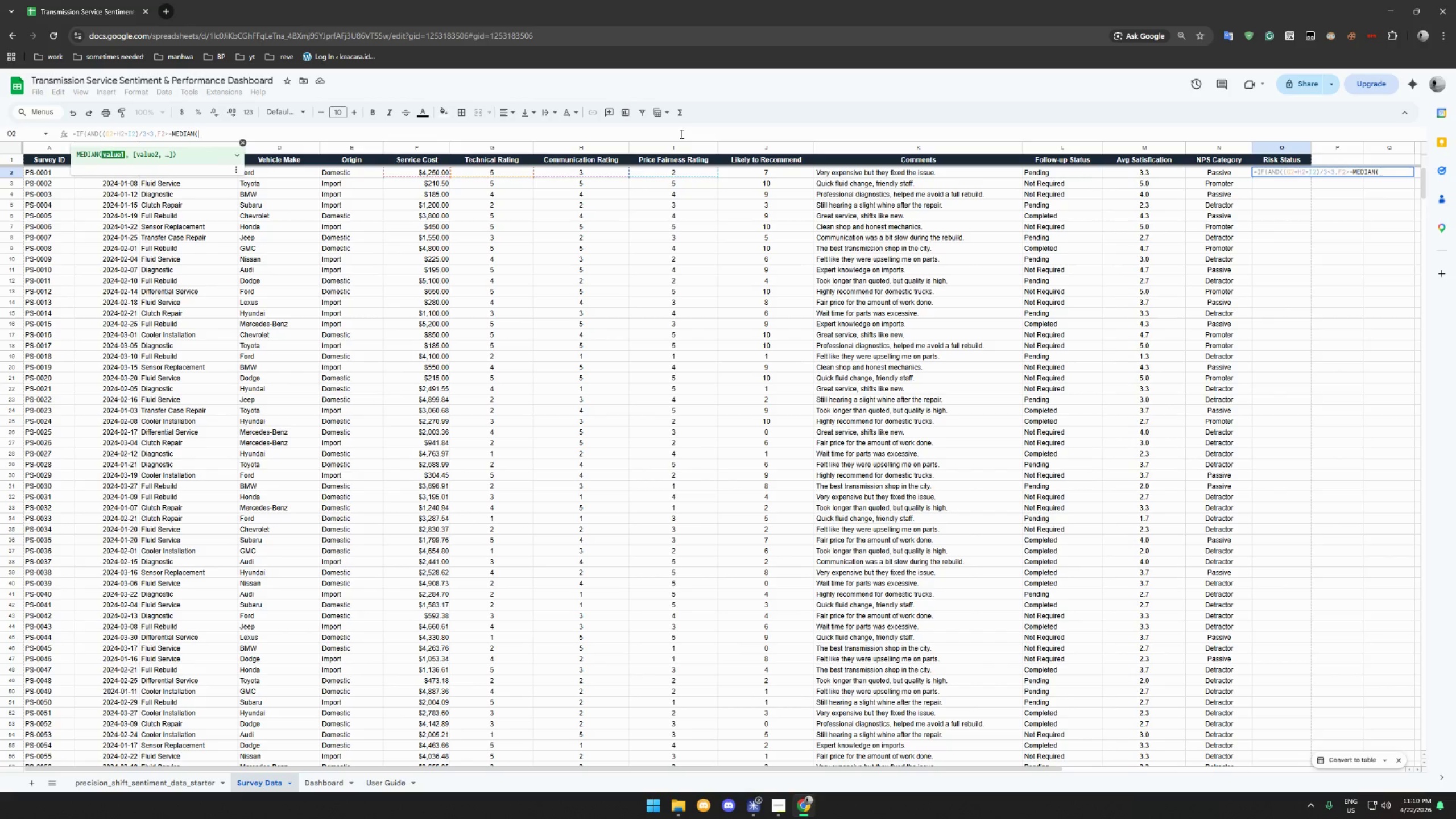 
type($F$2:)
 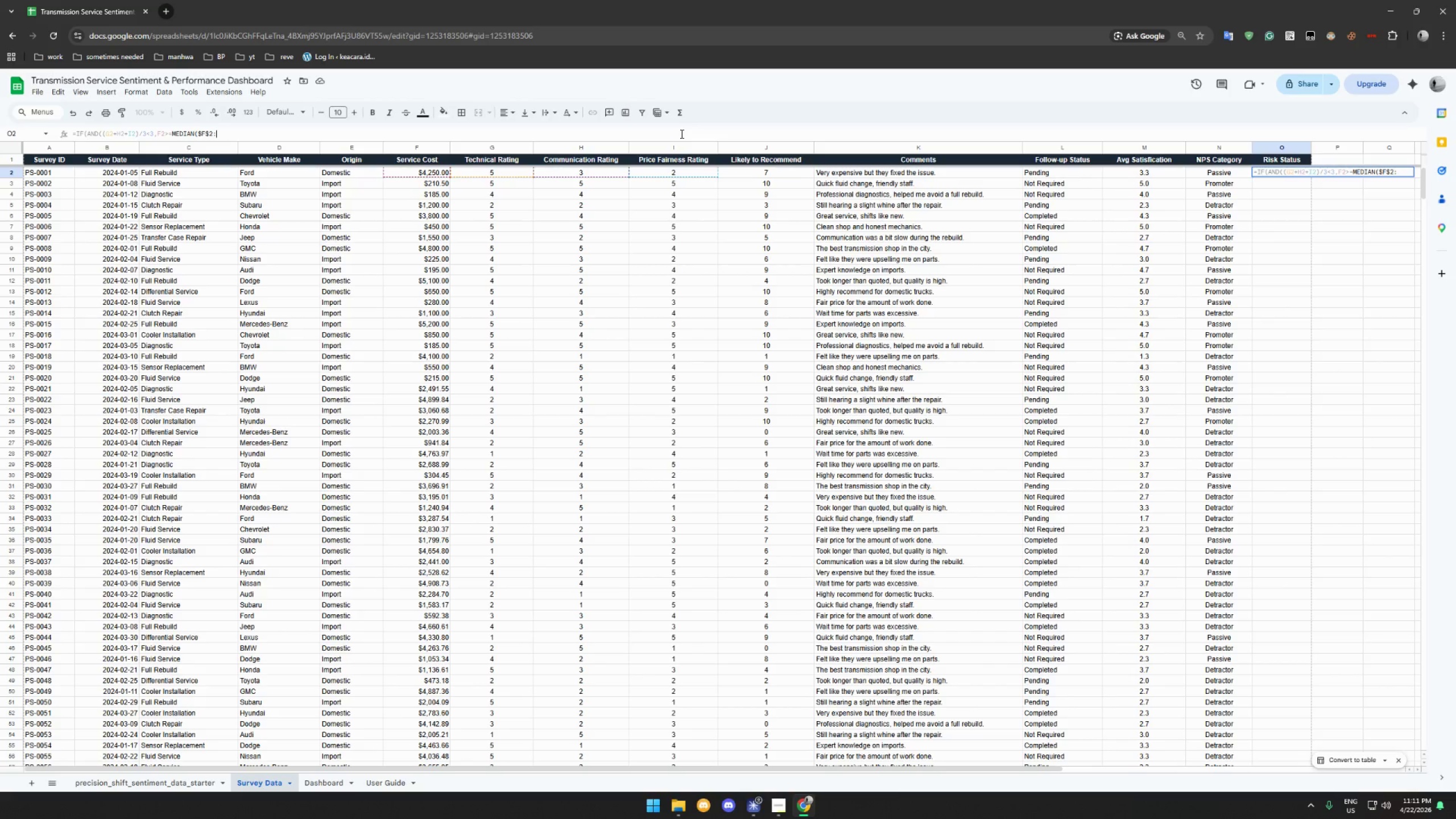 
wait(13.12)
 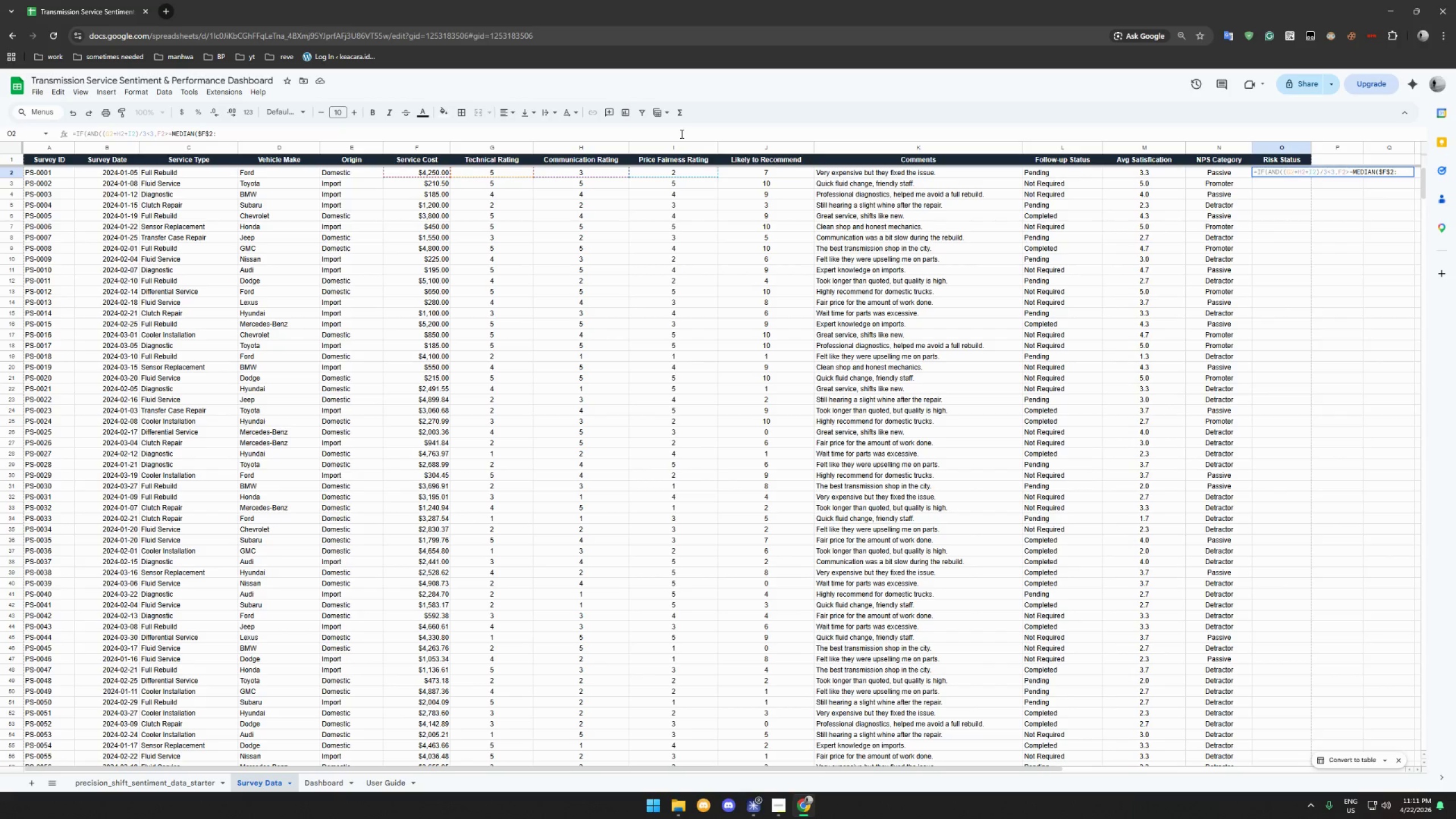 
type($F)
 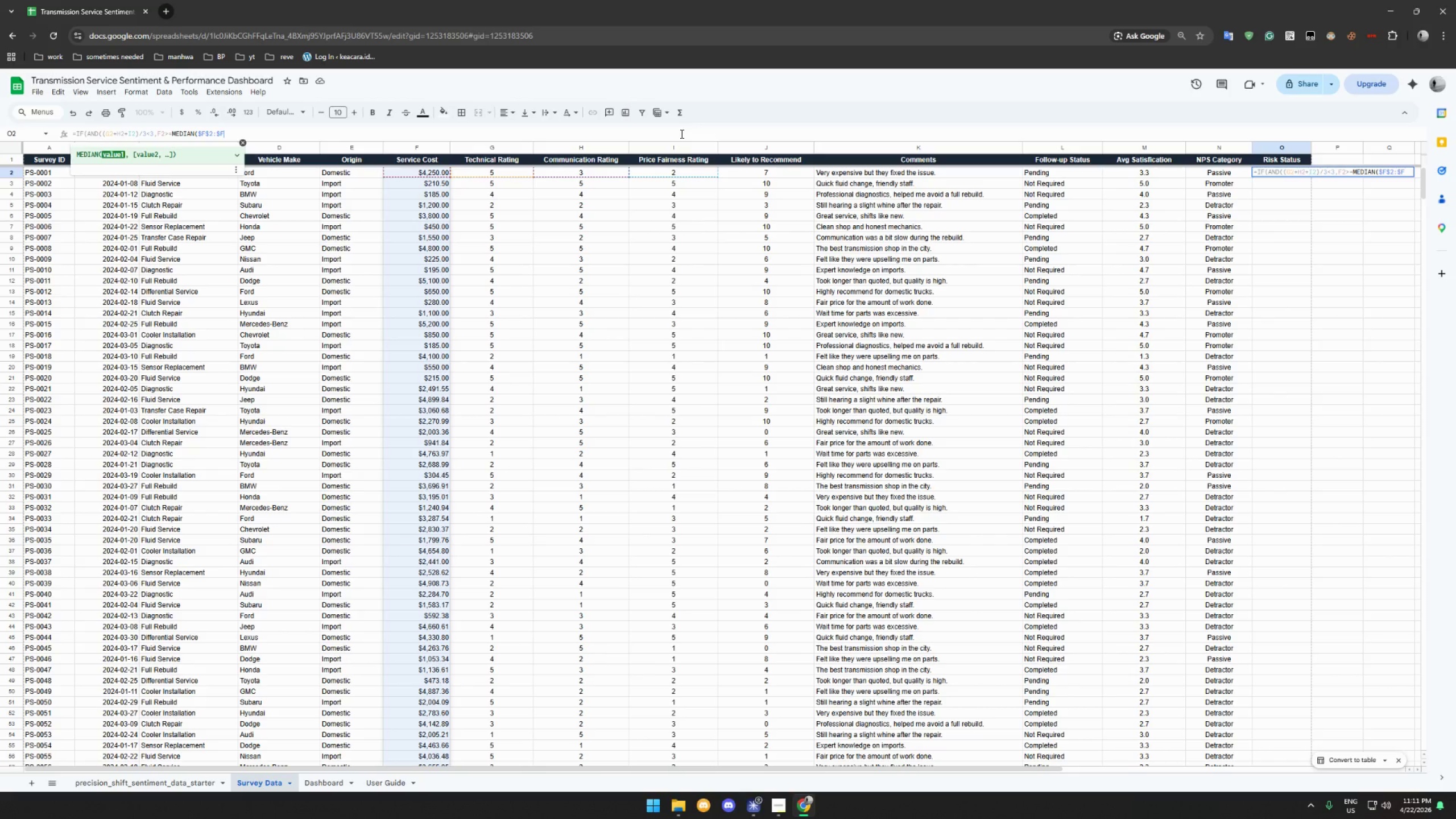 
type($121)
 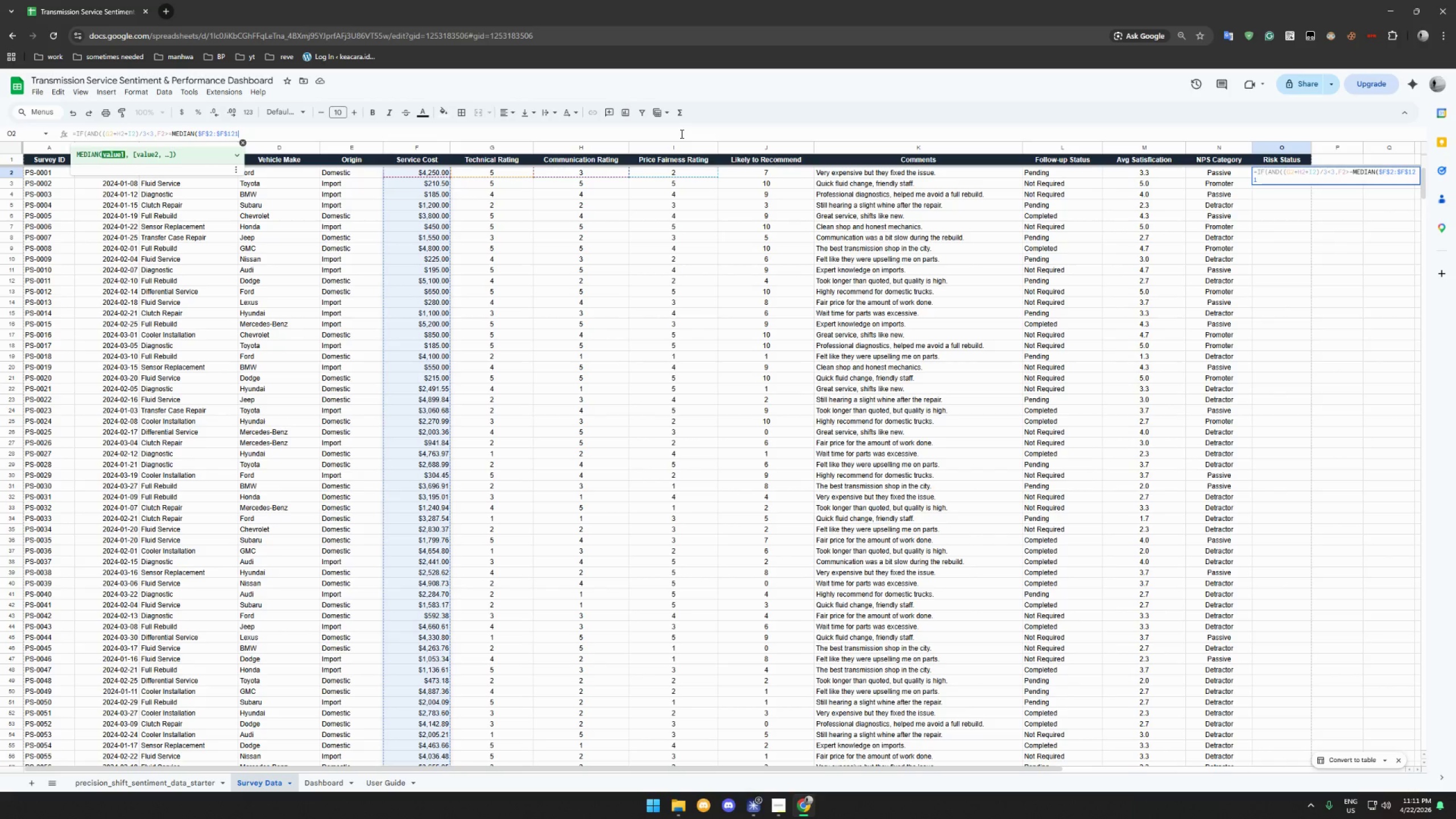 
key(Shift+0)
 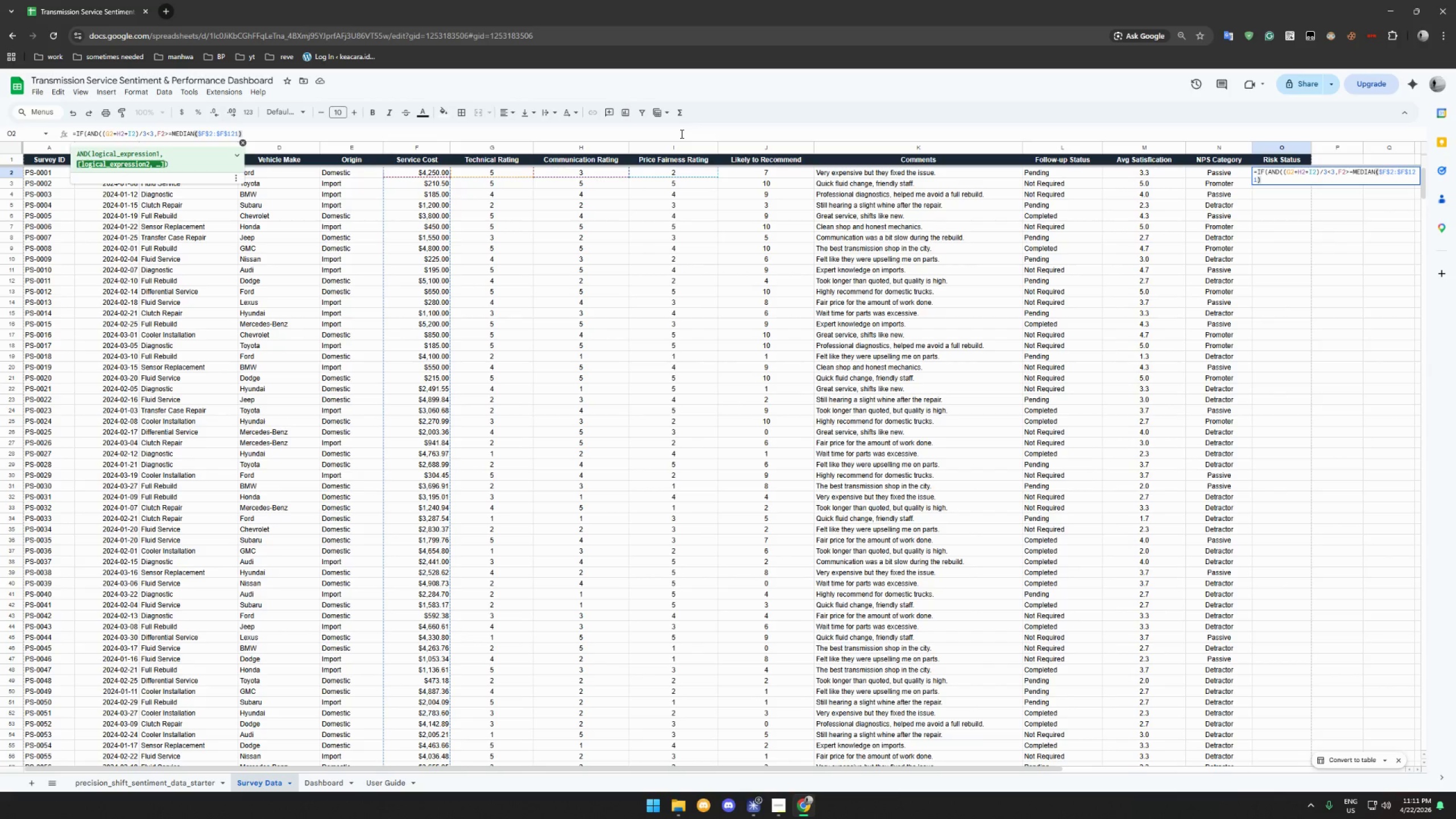 
key(Enter)
 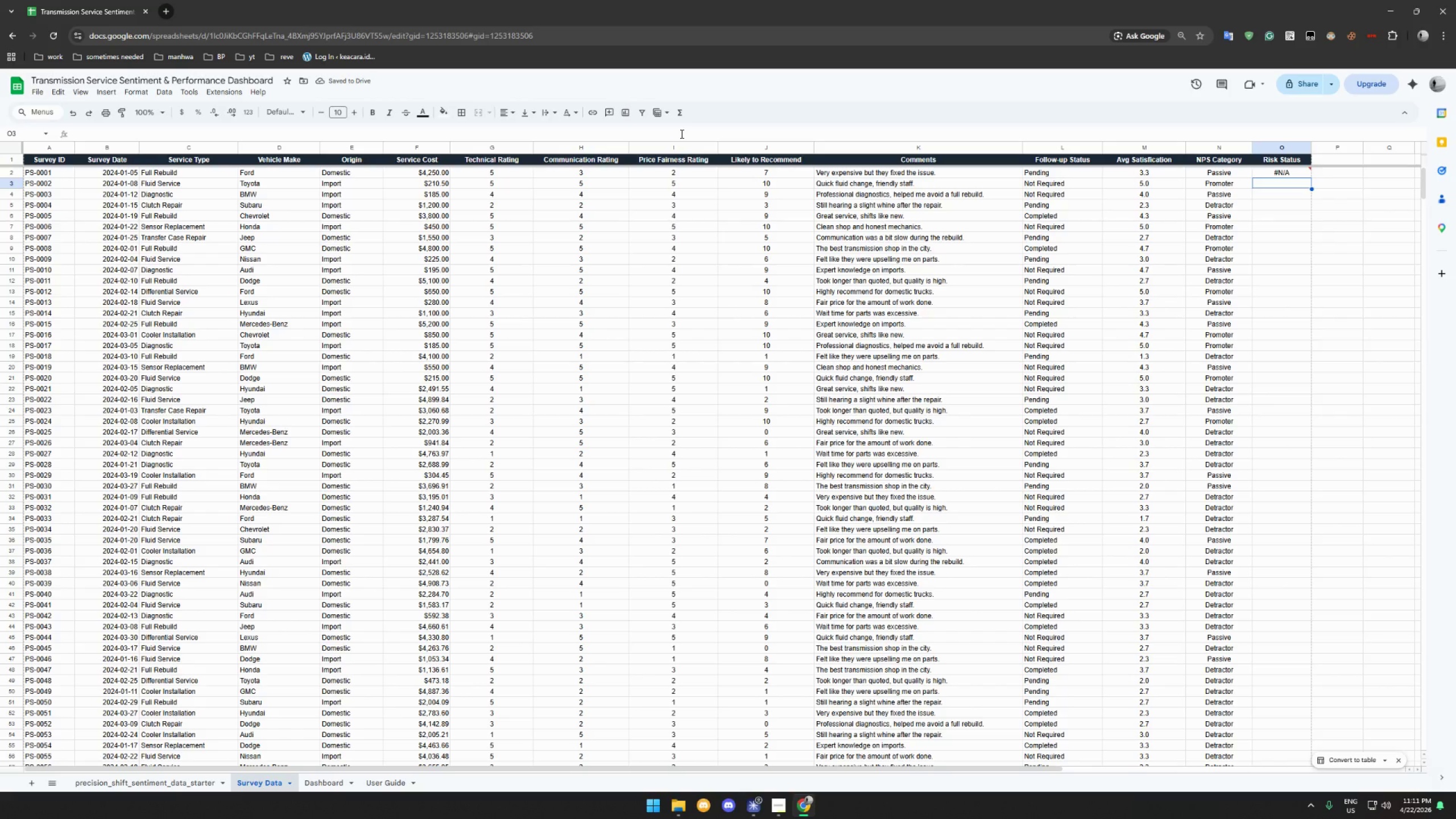 
wait(5.73)
 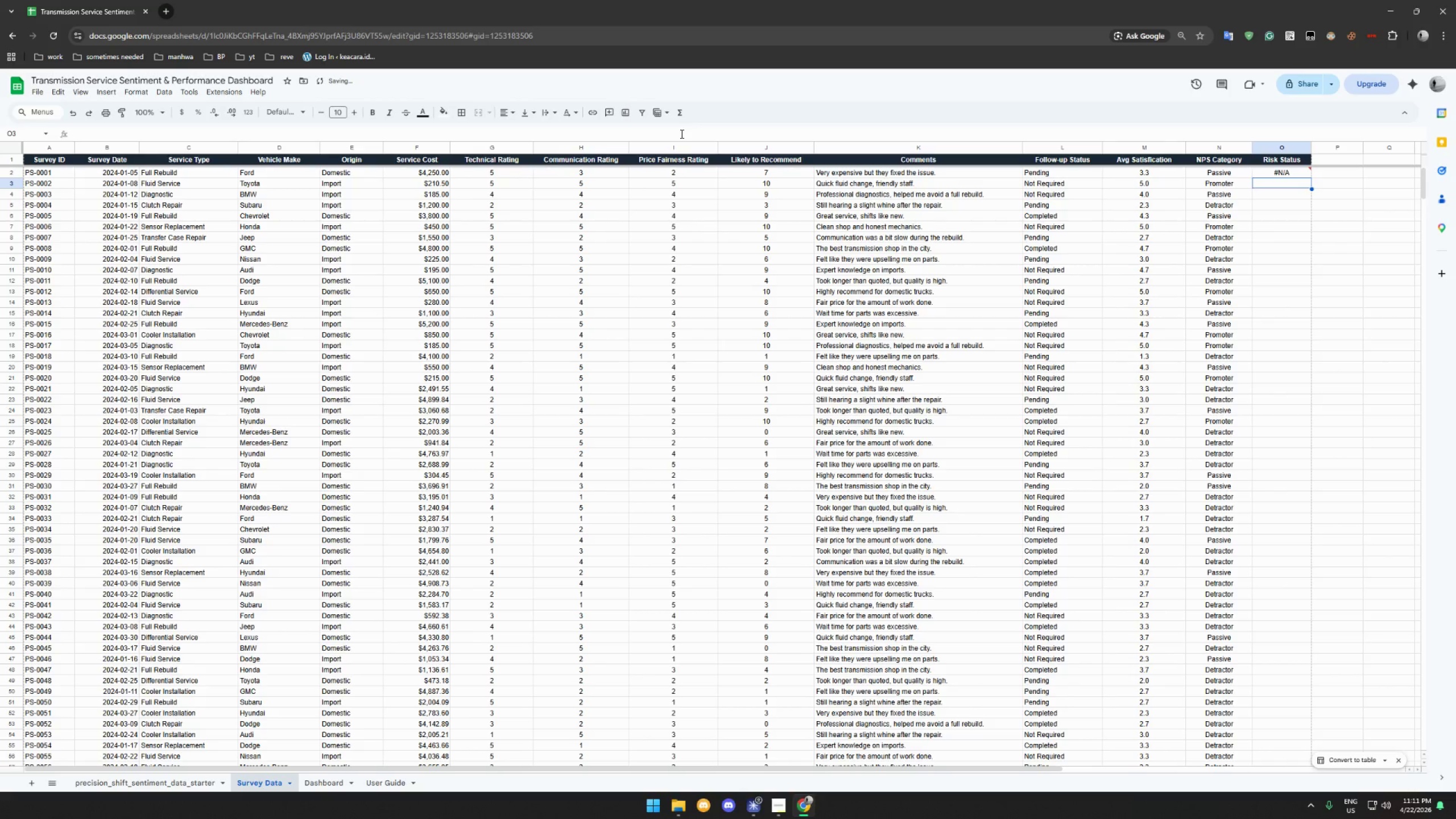 
left_click([1280, 169])
 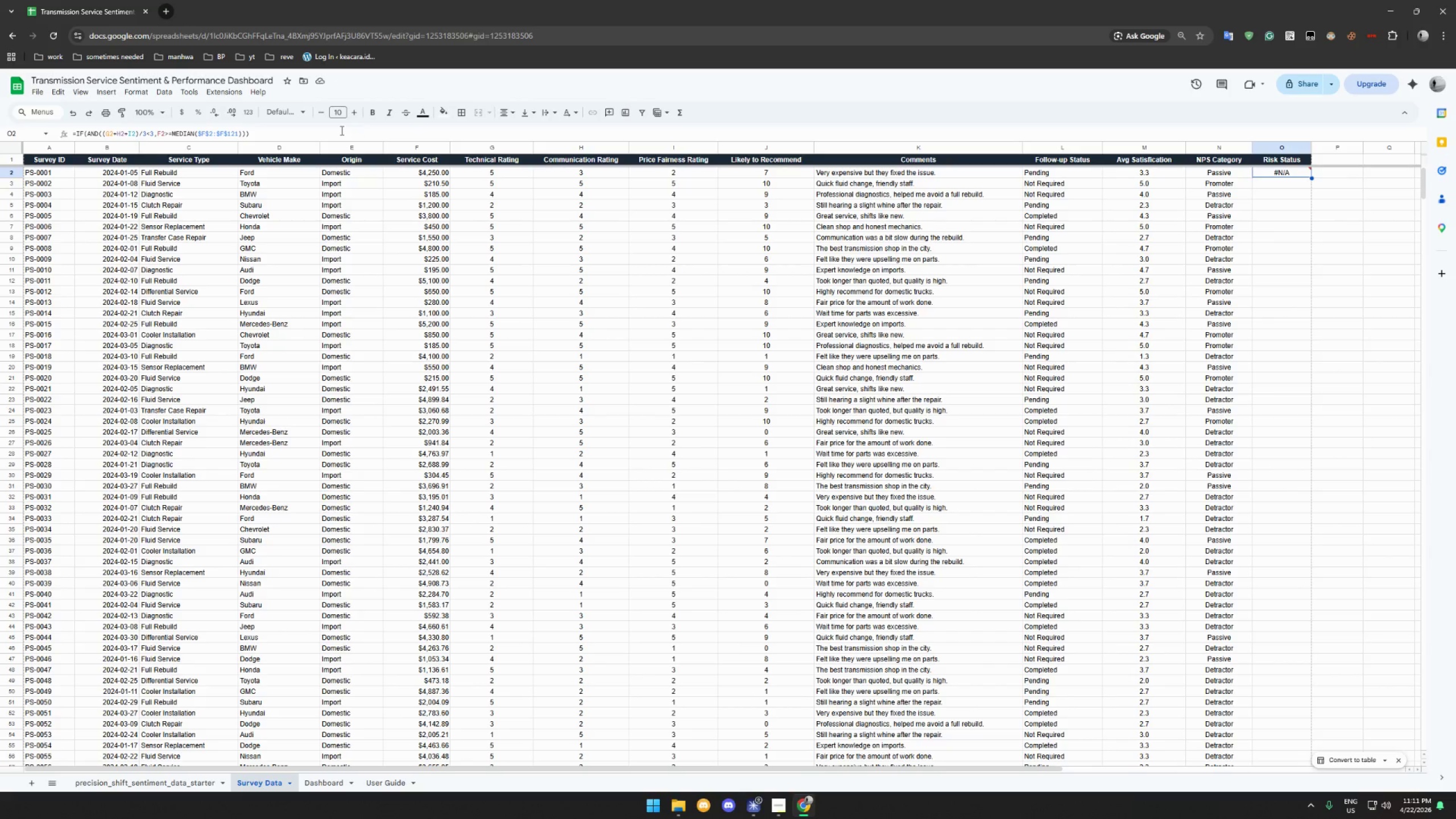 
left_click([341, 130])
 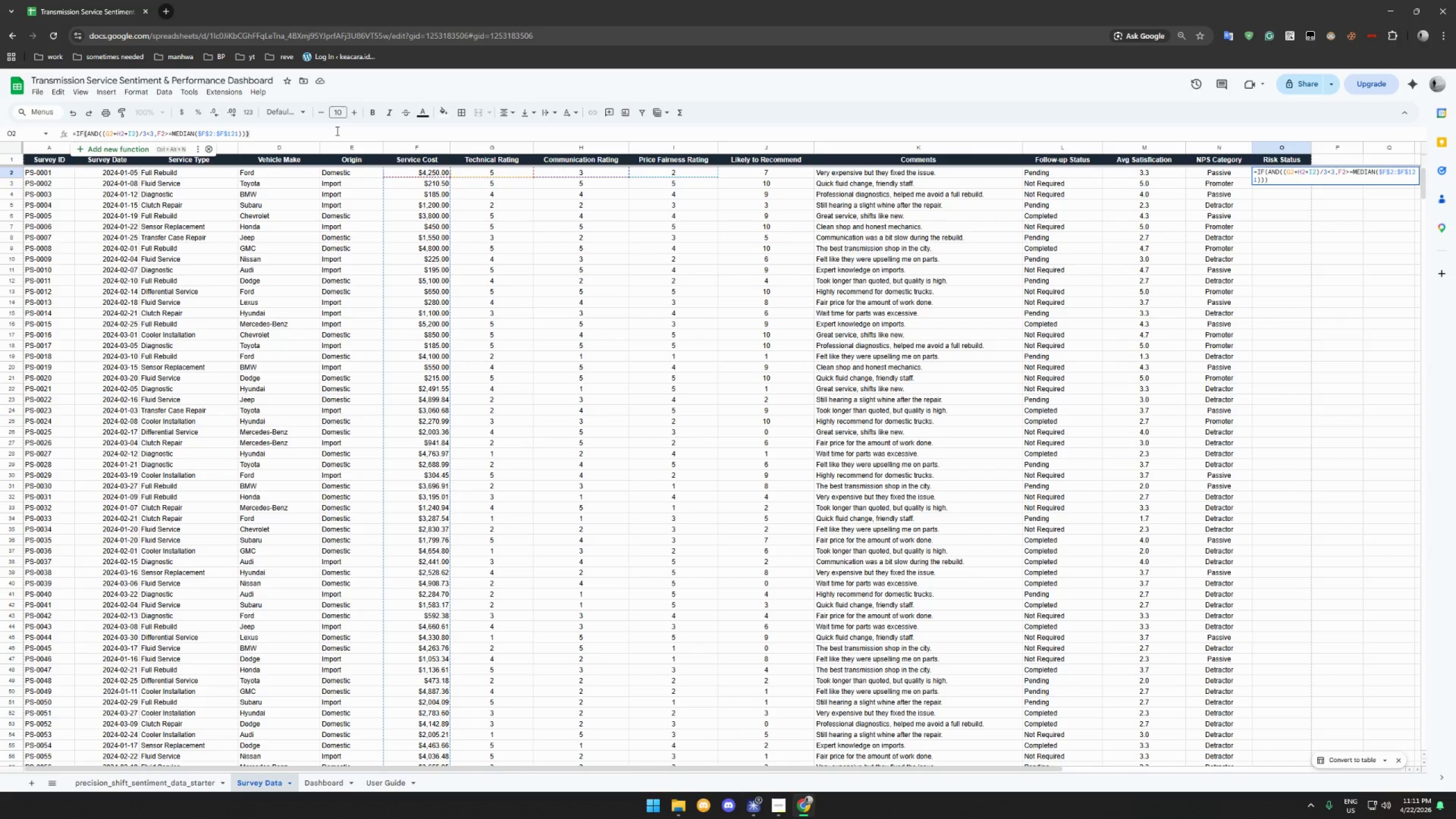 
key(Backspace)
 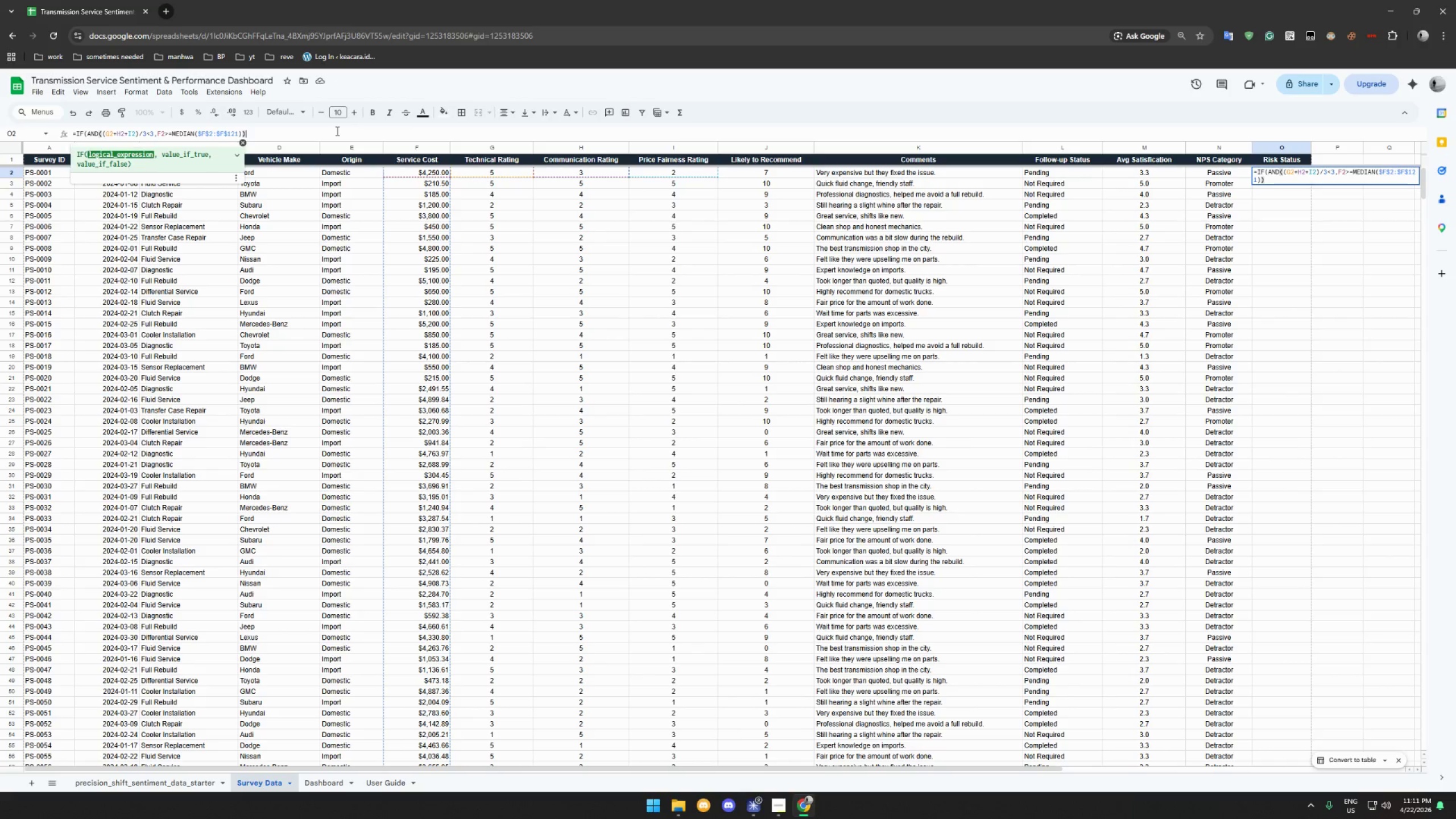 
key(Backspace)
 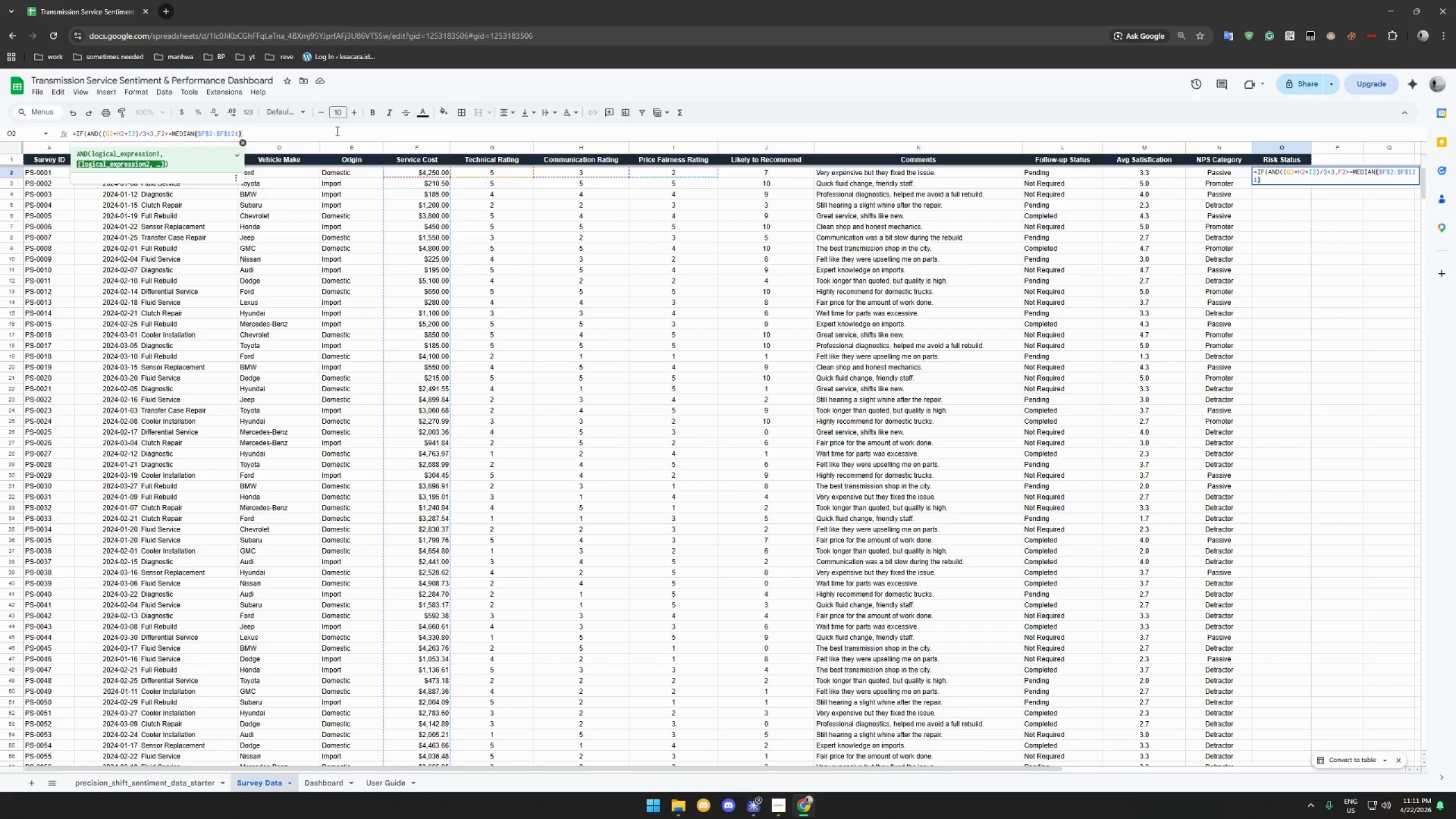 
wait(11.27)
 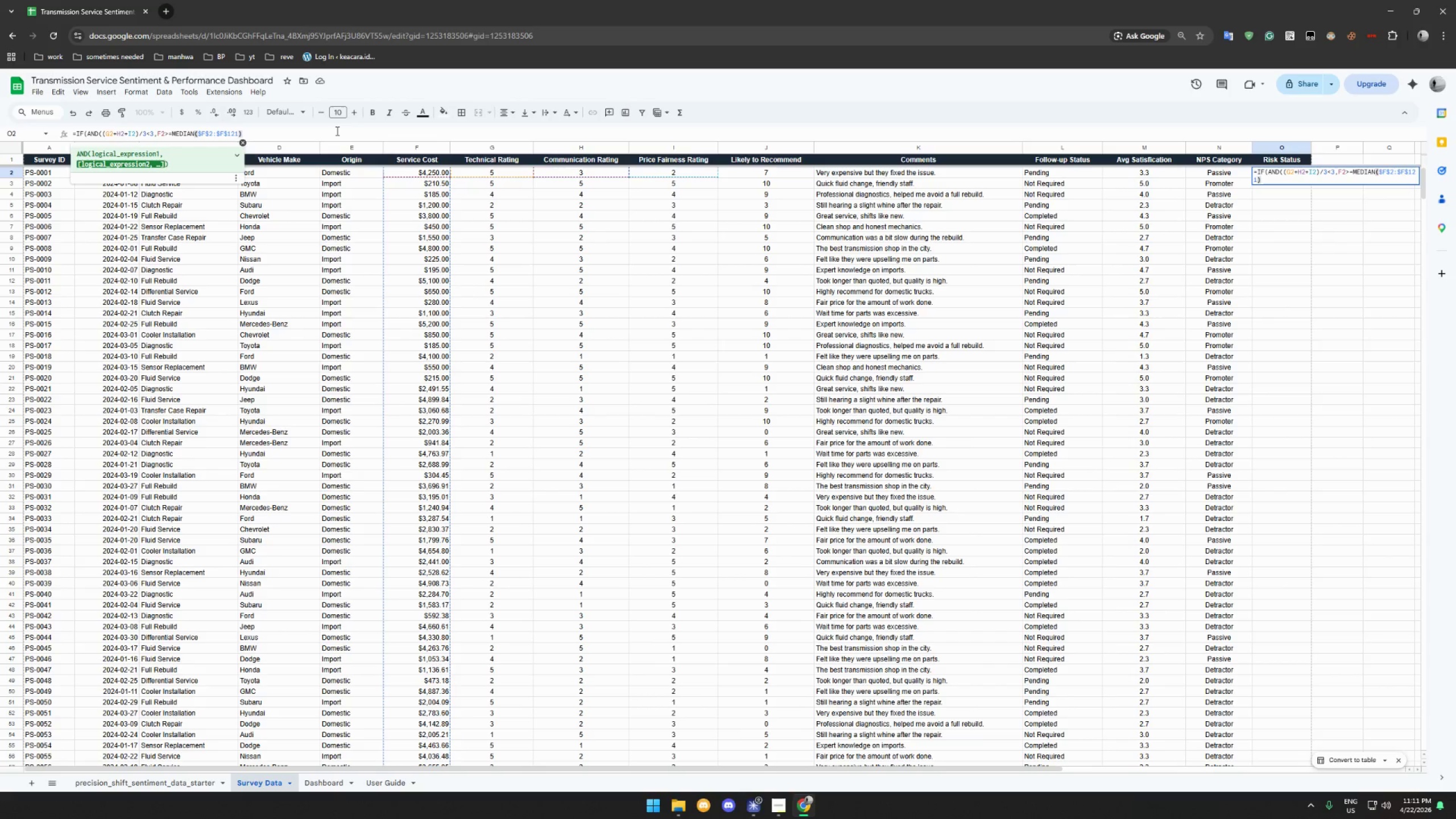 
key(Shift+0)
 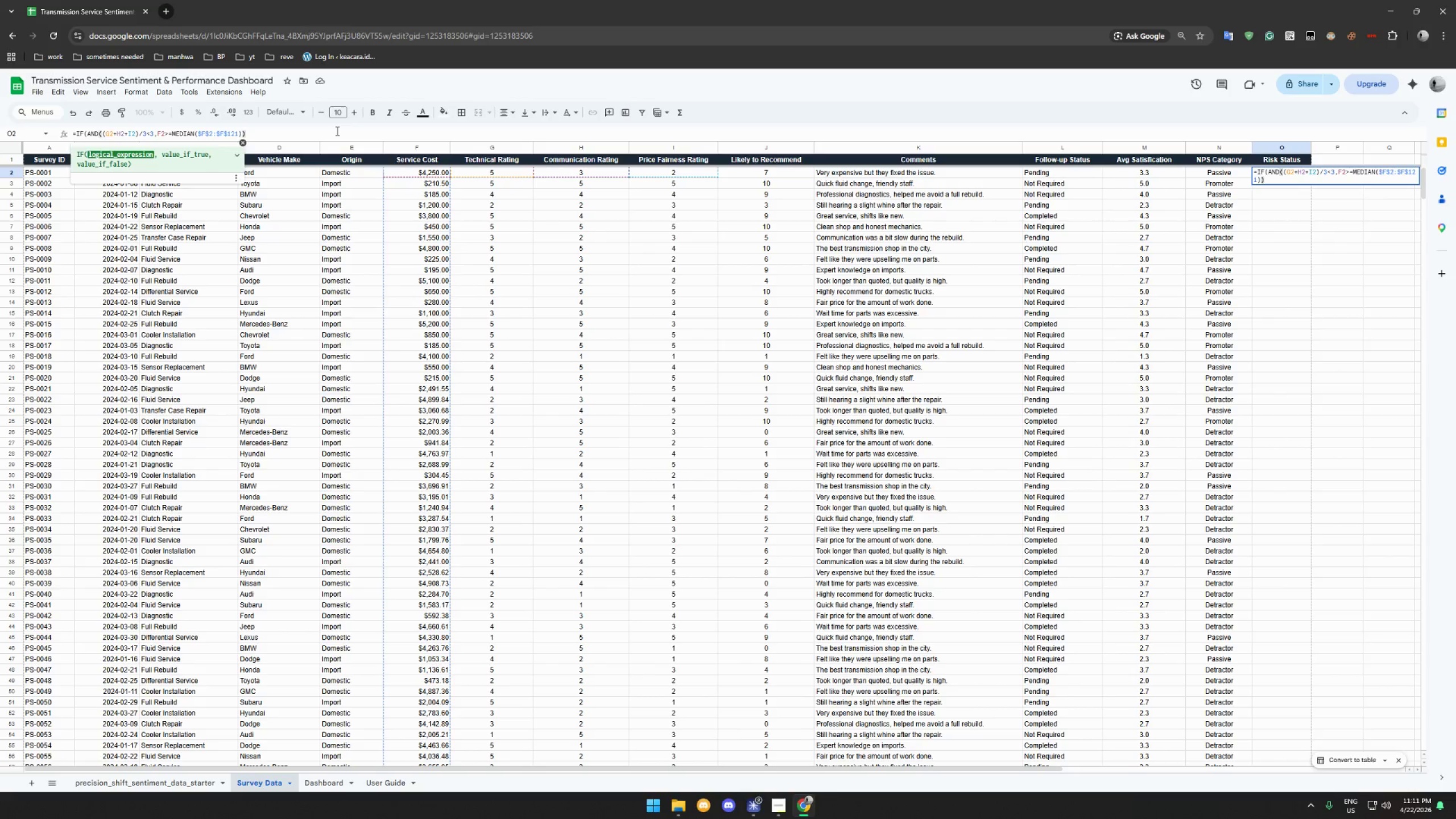 
key(Comma)
 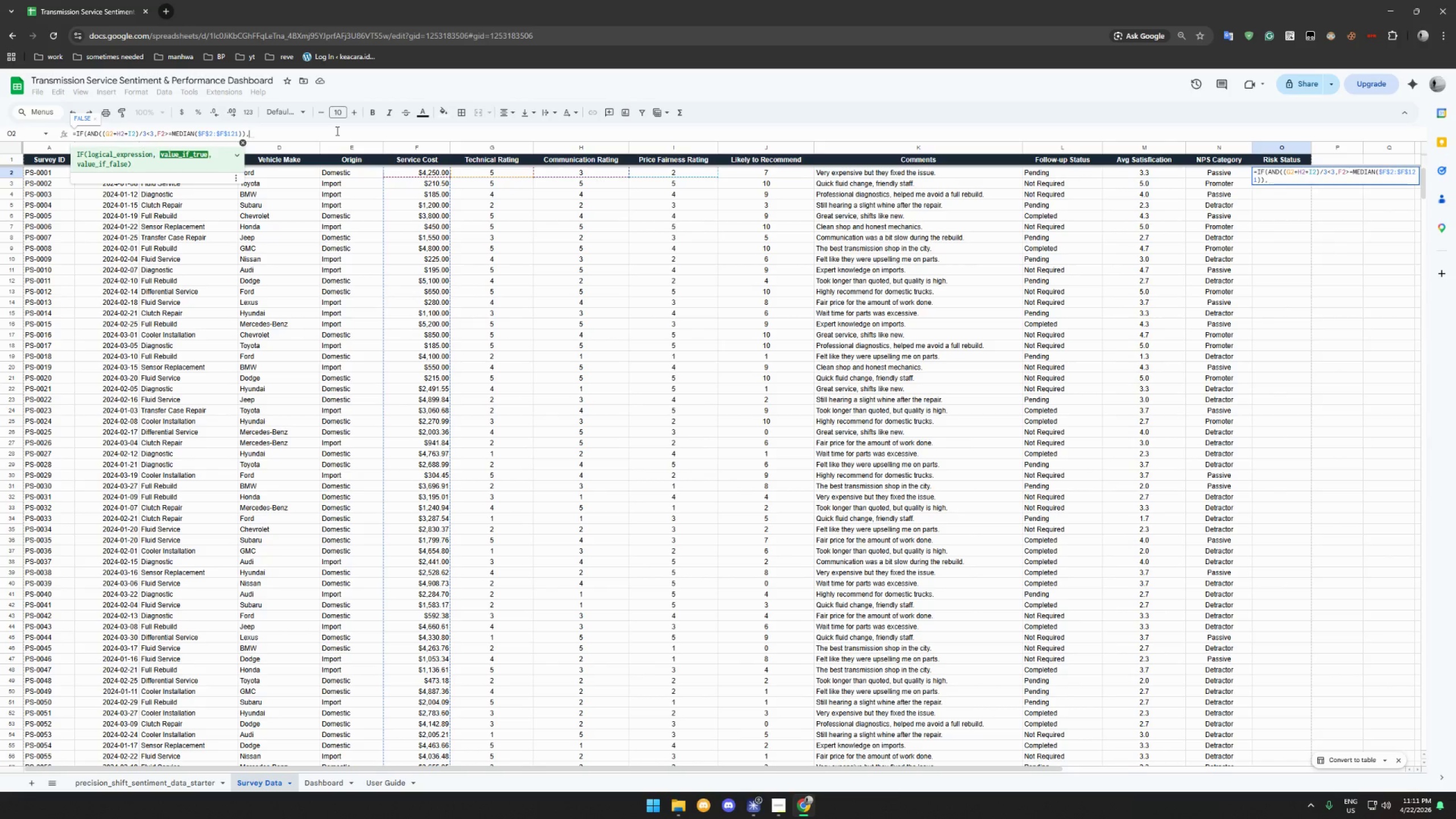 
type("ATRISK)
key(Backspace)
key(Backspace)
key(Backspace)
key(Backspace)
type(-RISK","OK"))
 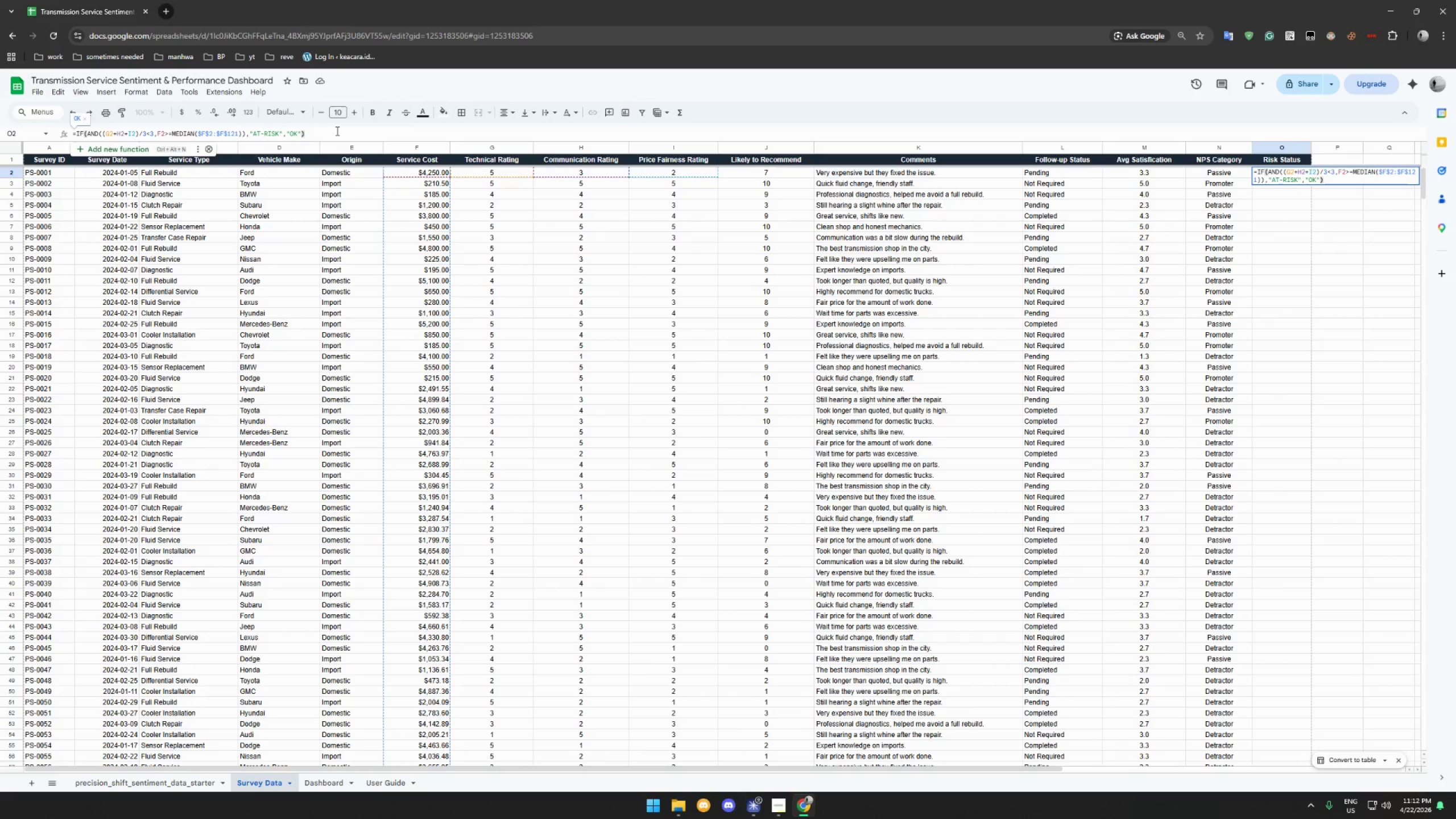 
key(Enter)
 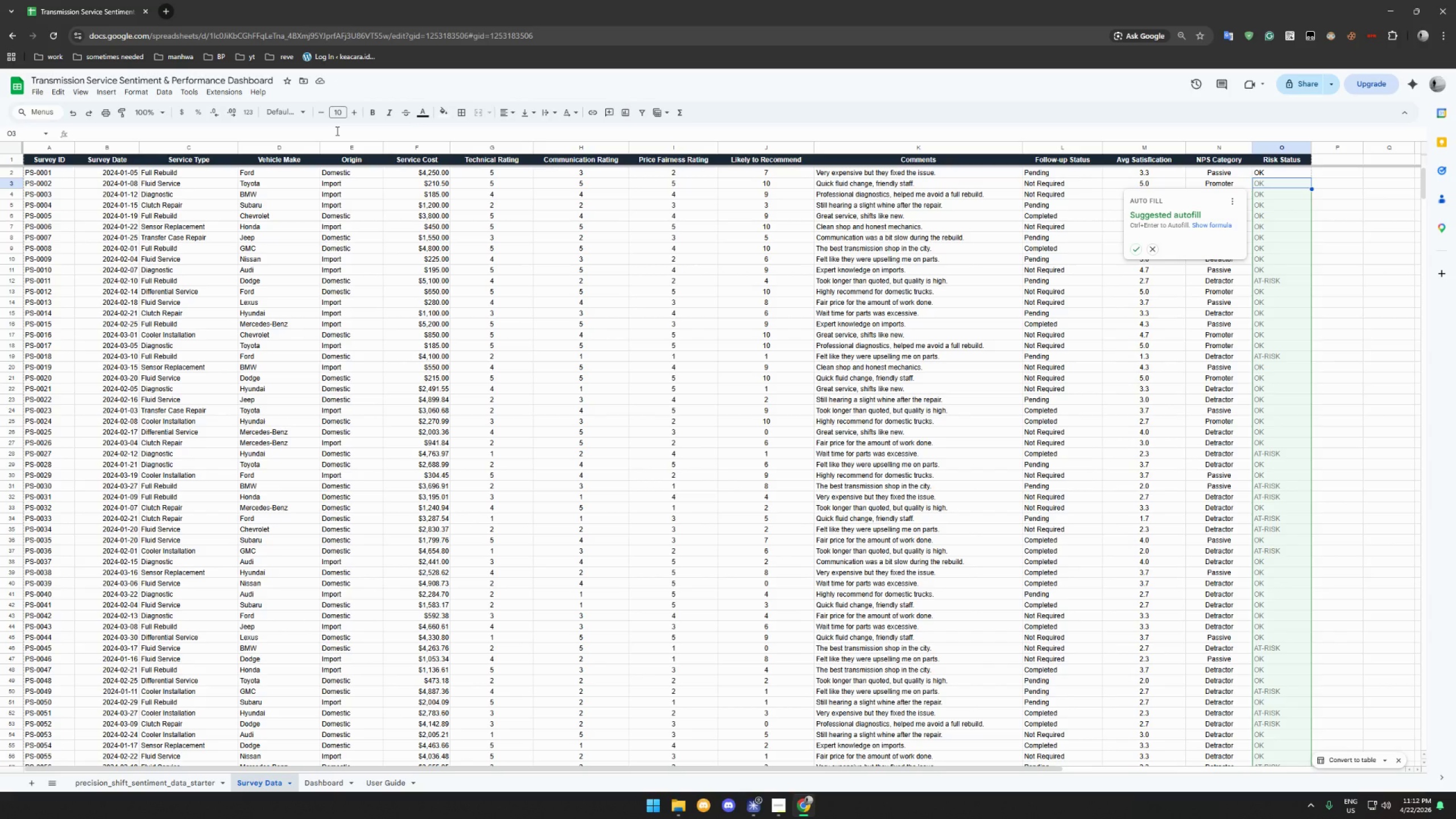 
wait(11.25)
 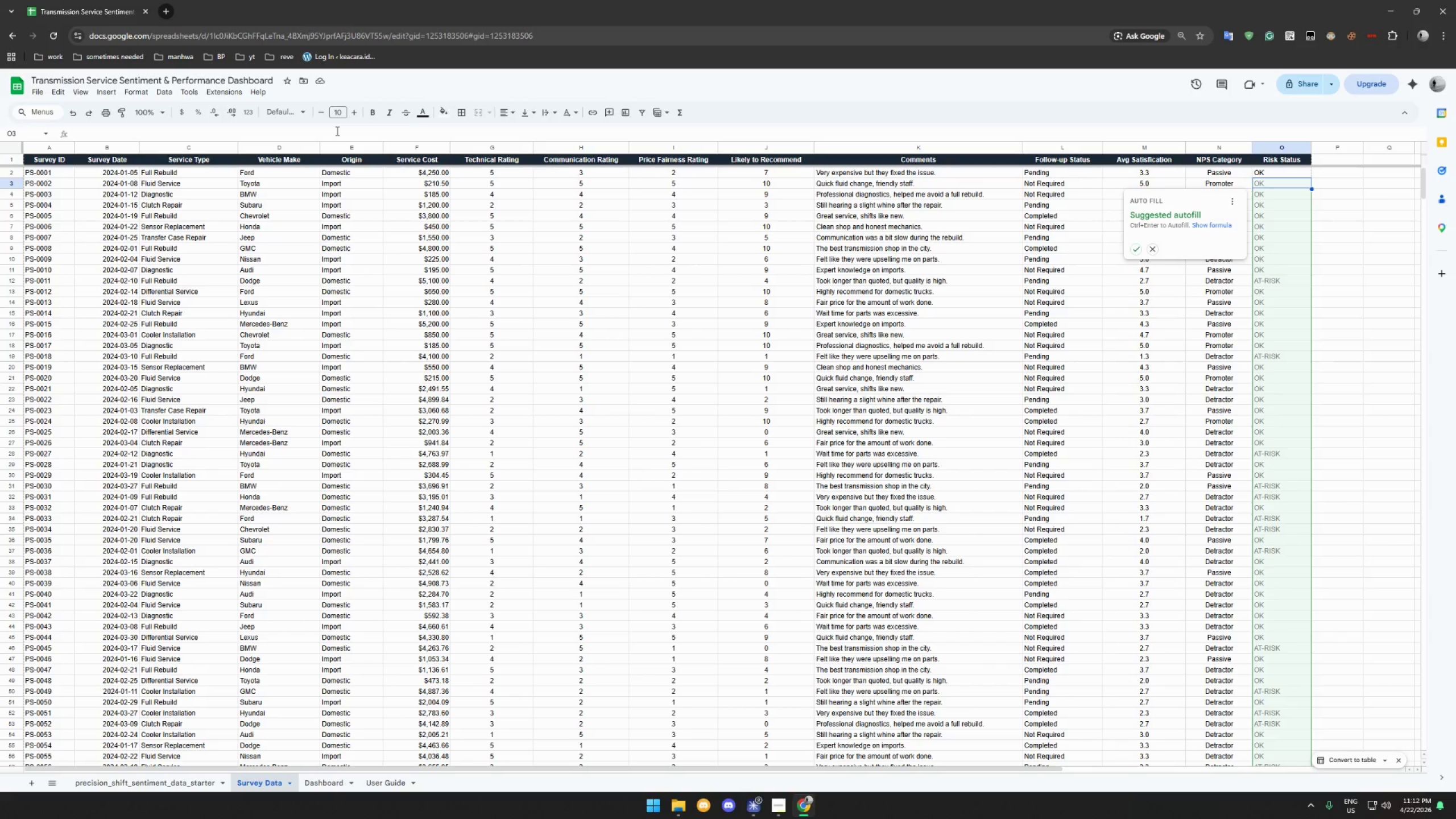 
left_click([1135, 249])
 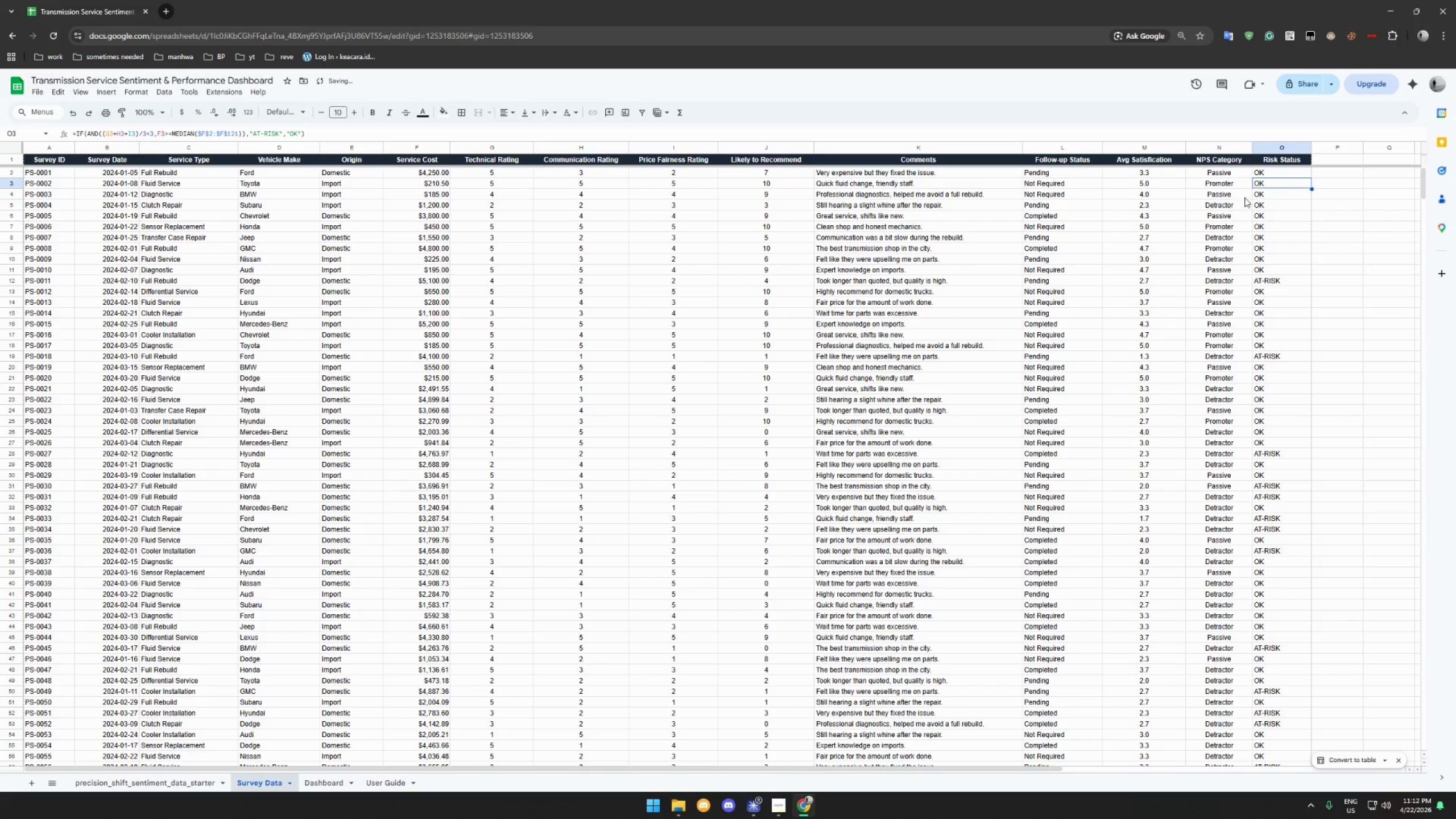 
left_click([1276, 176])
 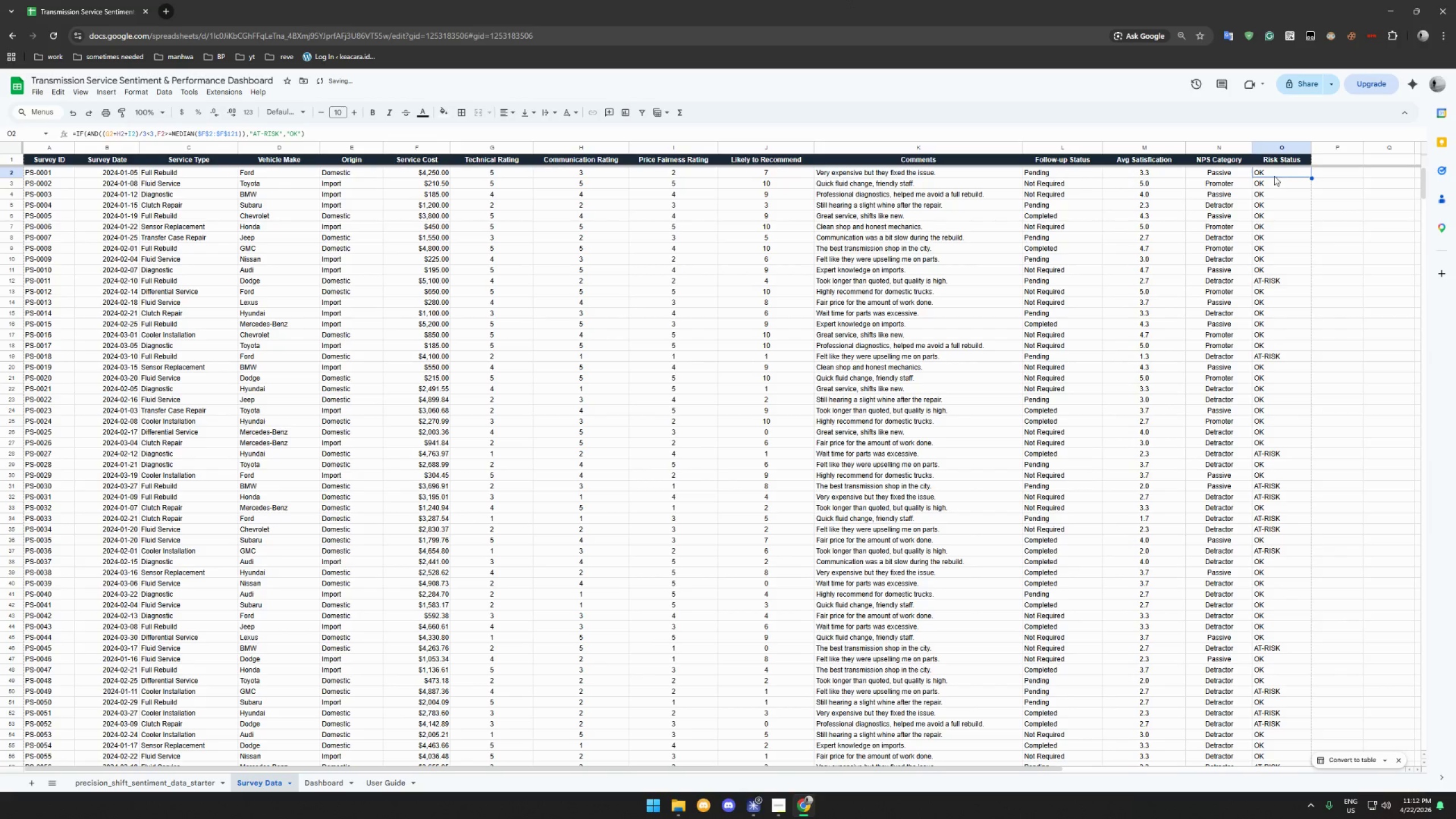 
hold_key(key=ShiftLeft, duration=0.42)
left_click([1269, 630])
 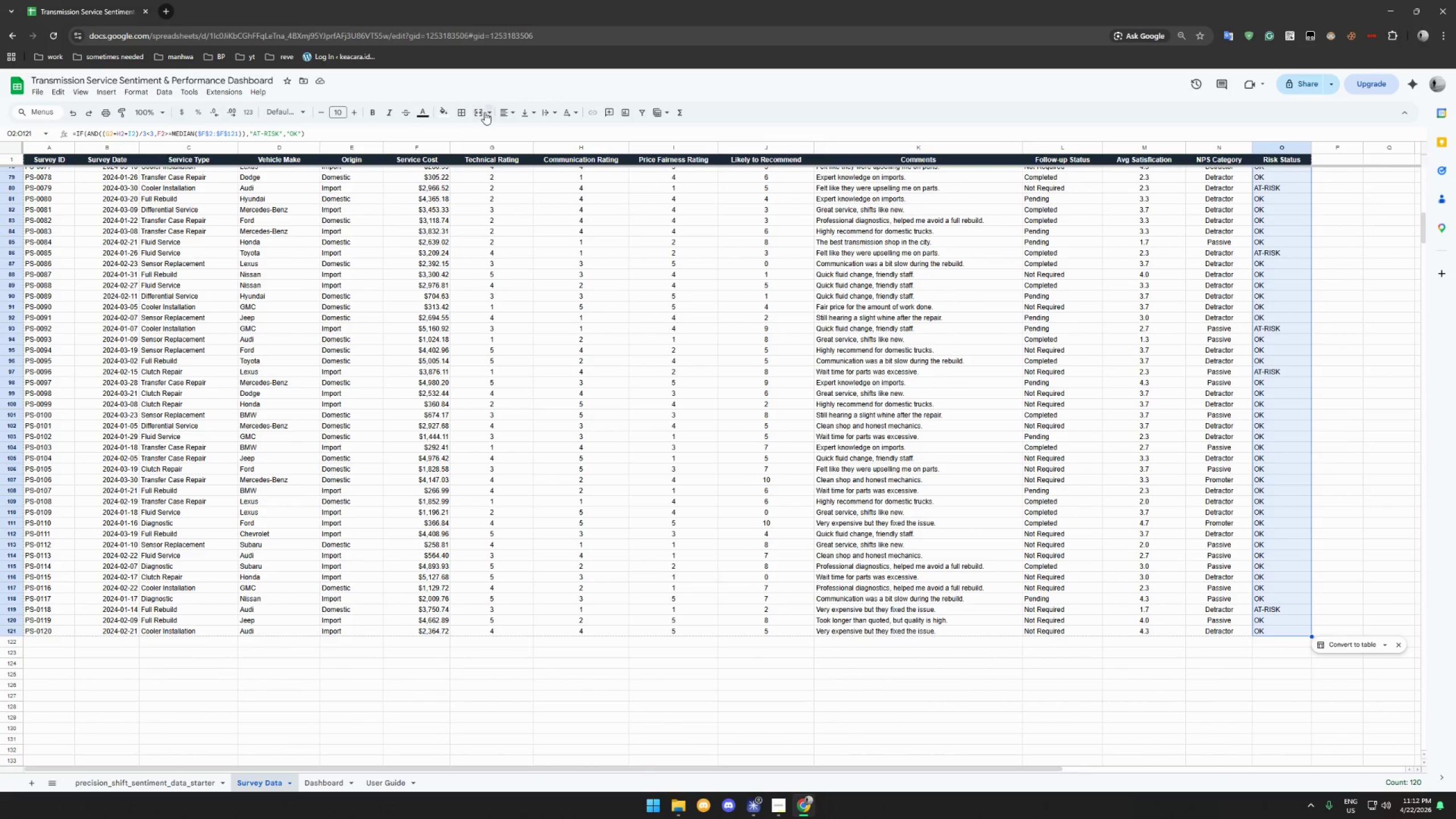 
scroll: coordinate [1275, 631], scroll_direction: down, amount: 44.0
 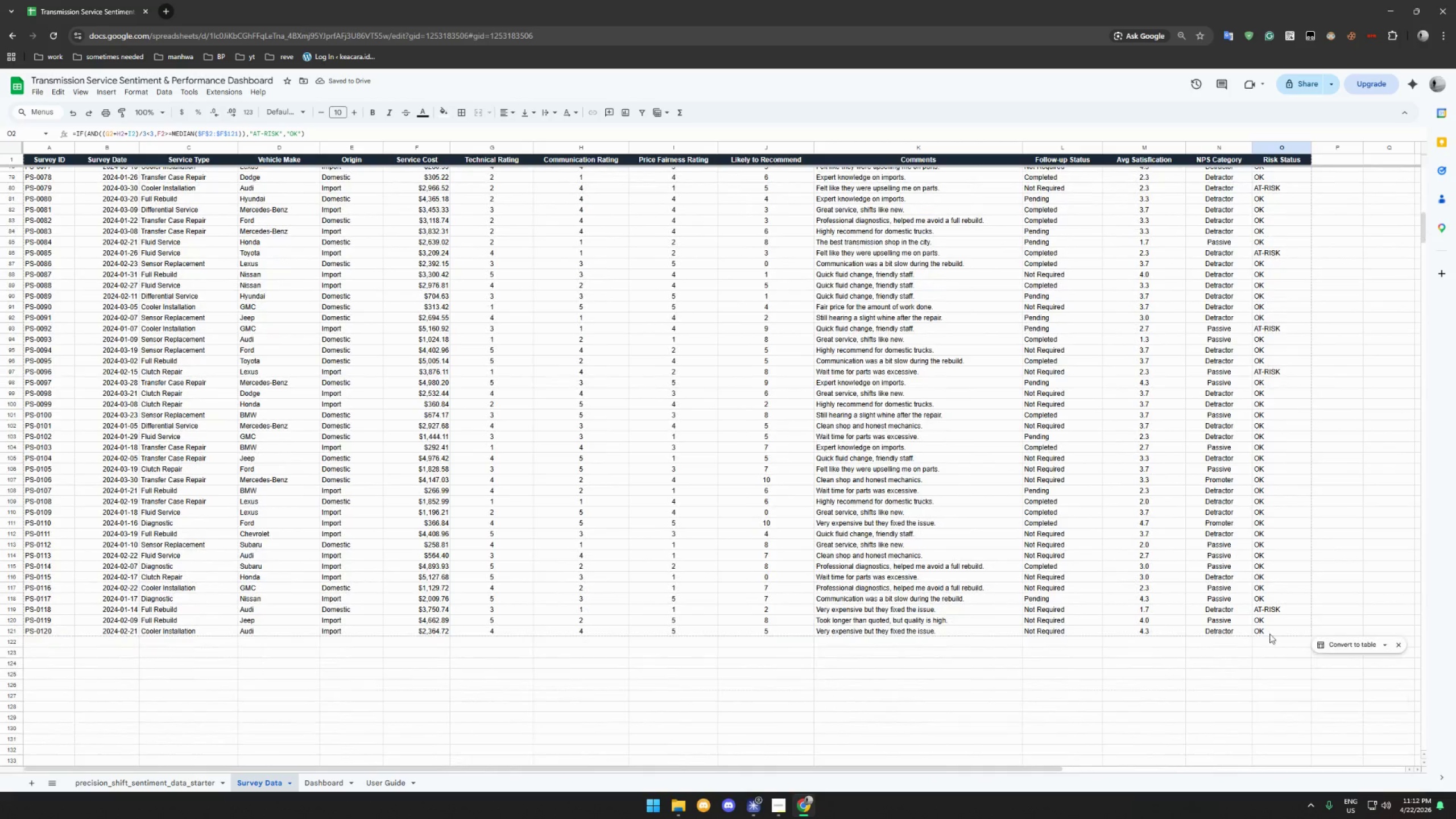 
left_click([505, 111])
 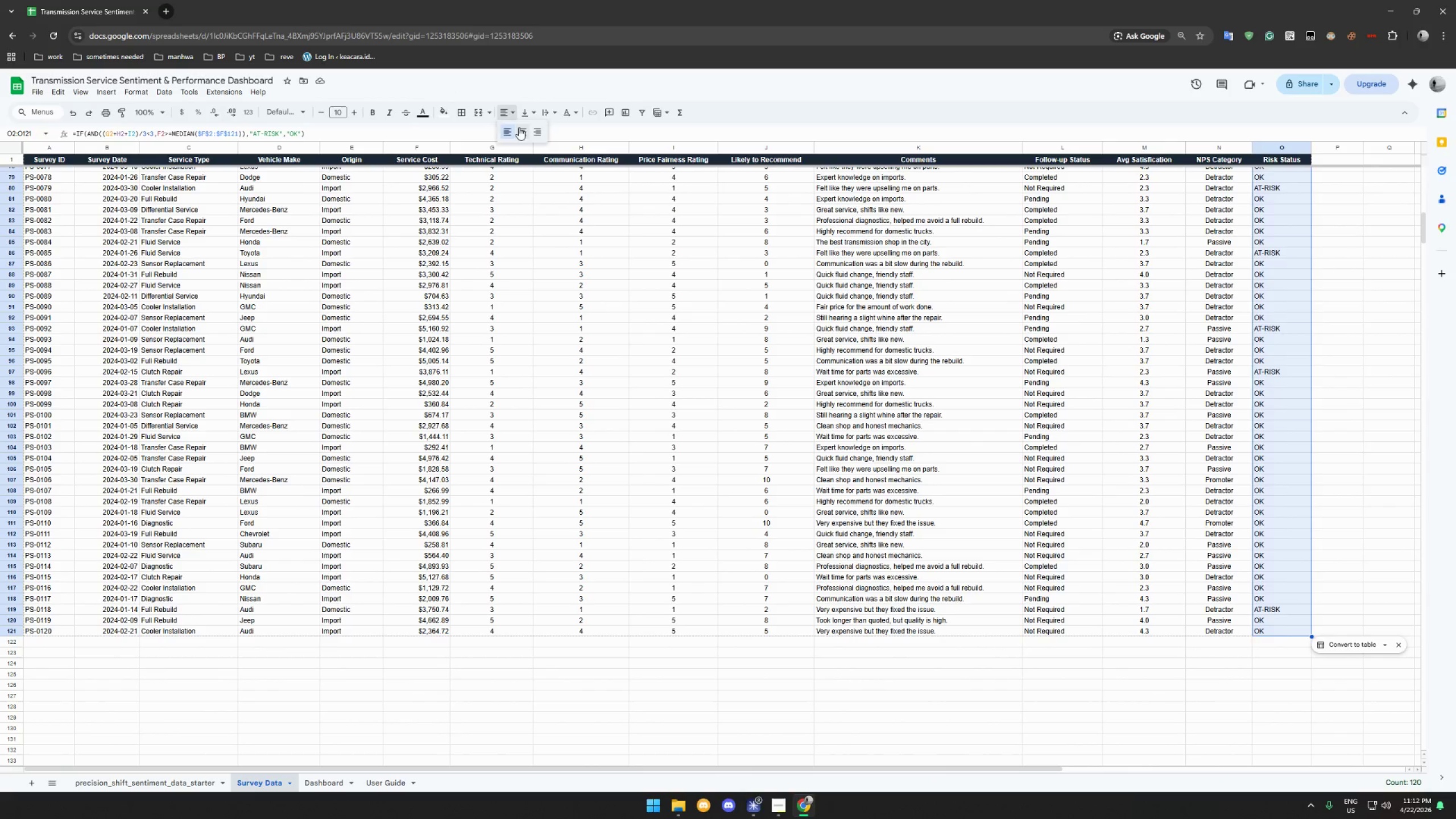 
left_click([519, 127])
 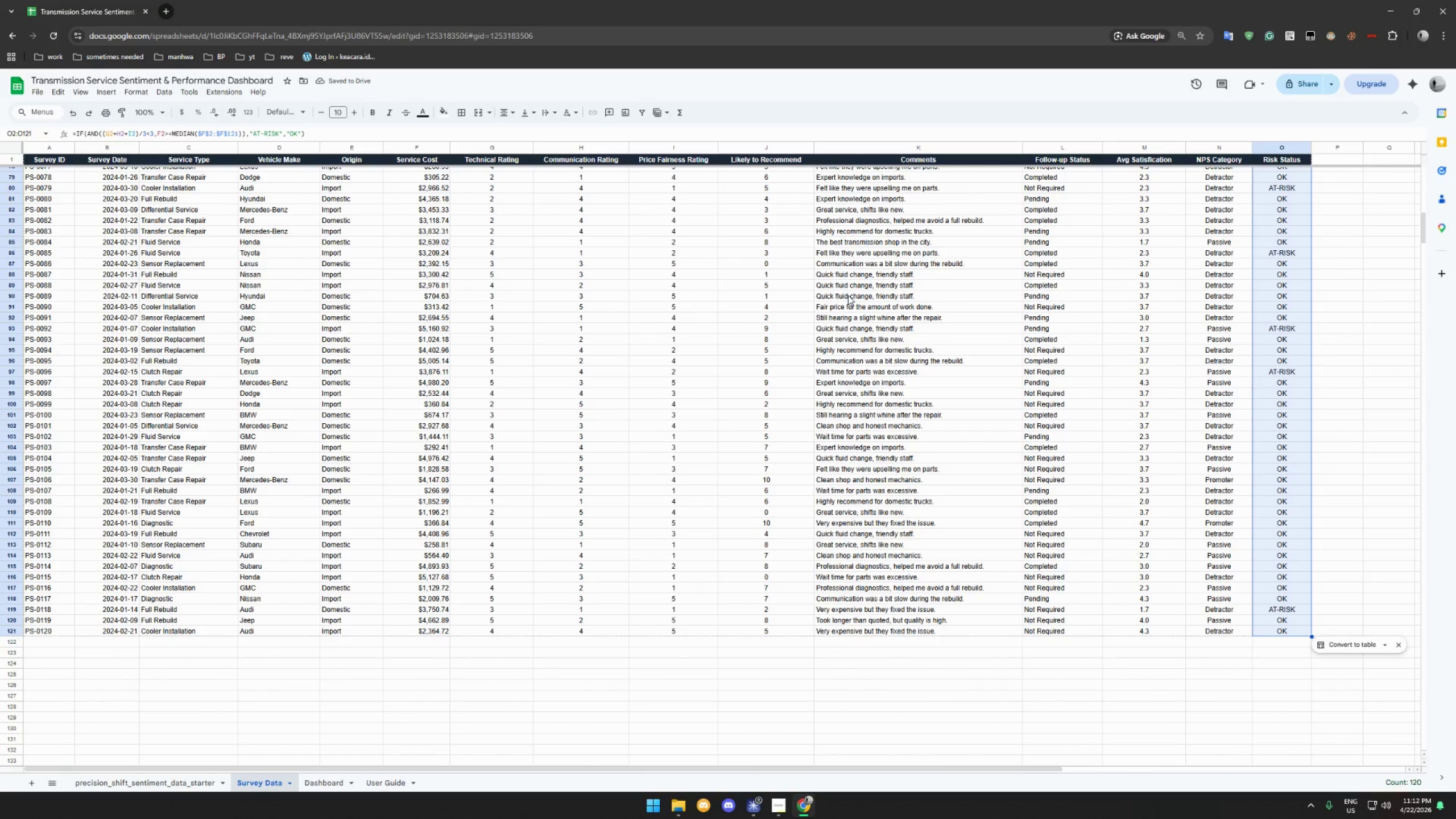 
scroll: coordinate [996, 391], scroll_direction: up, amount: 55.0
 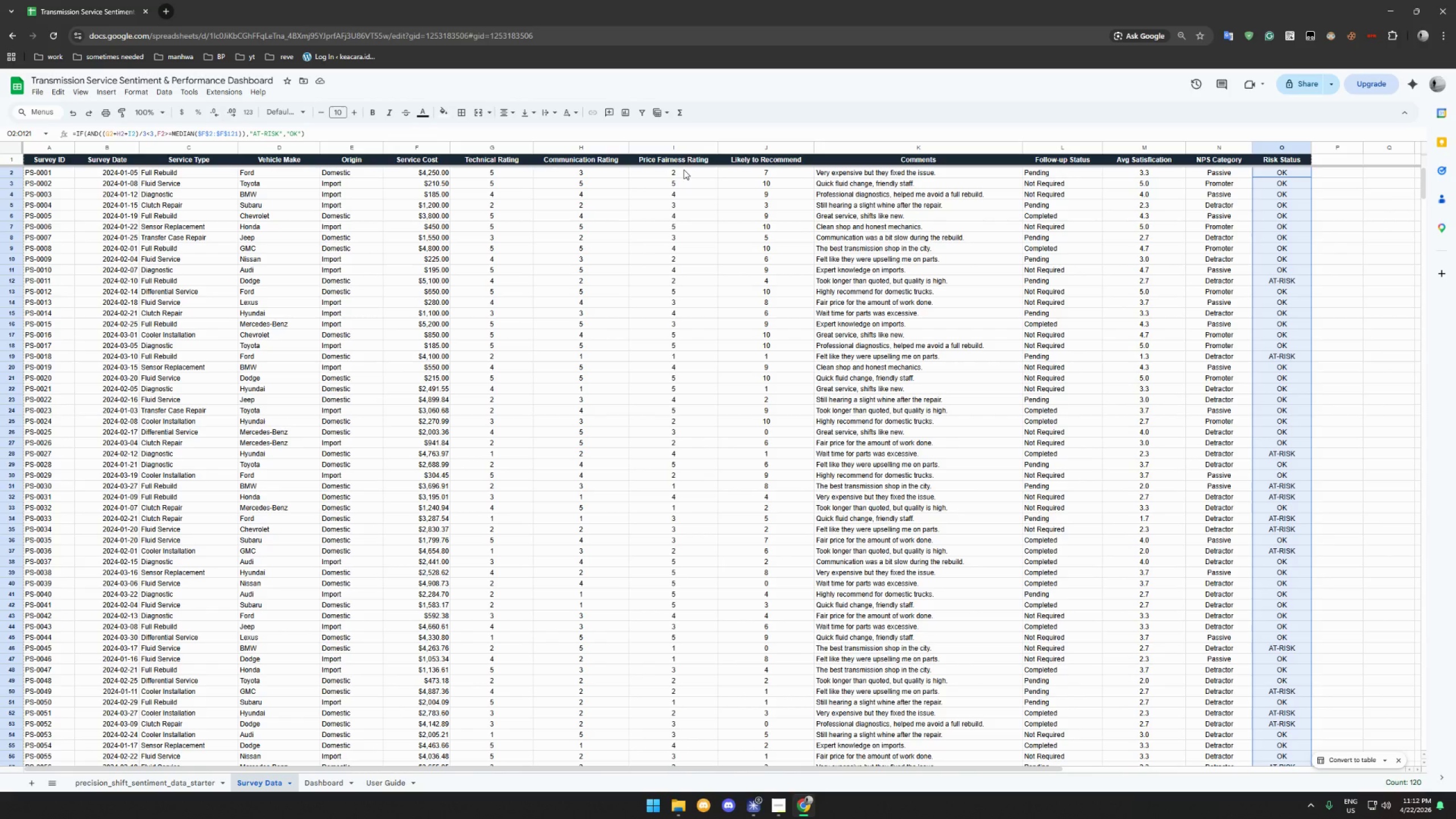 
wait(37.18)
 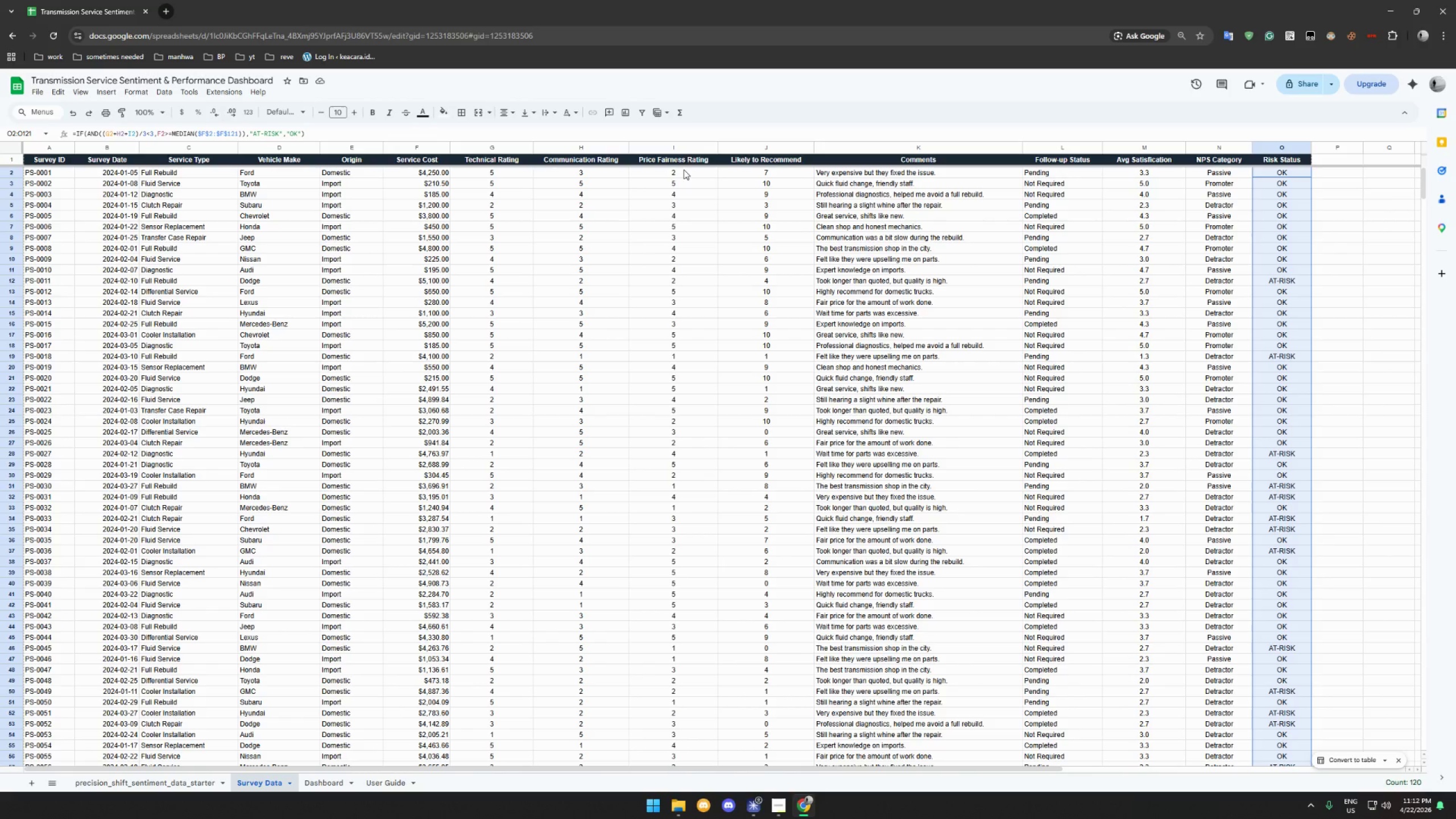 
left_click([1079, 173])
 